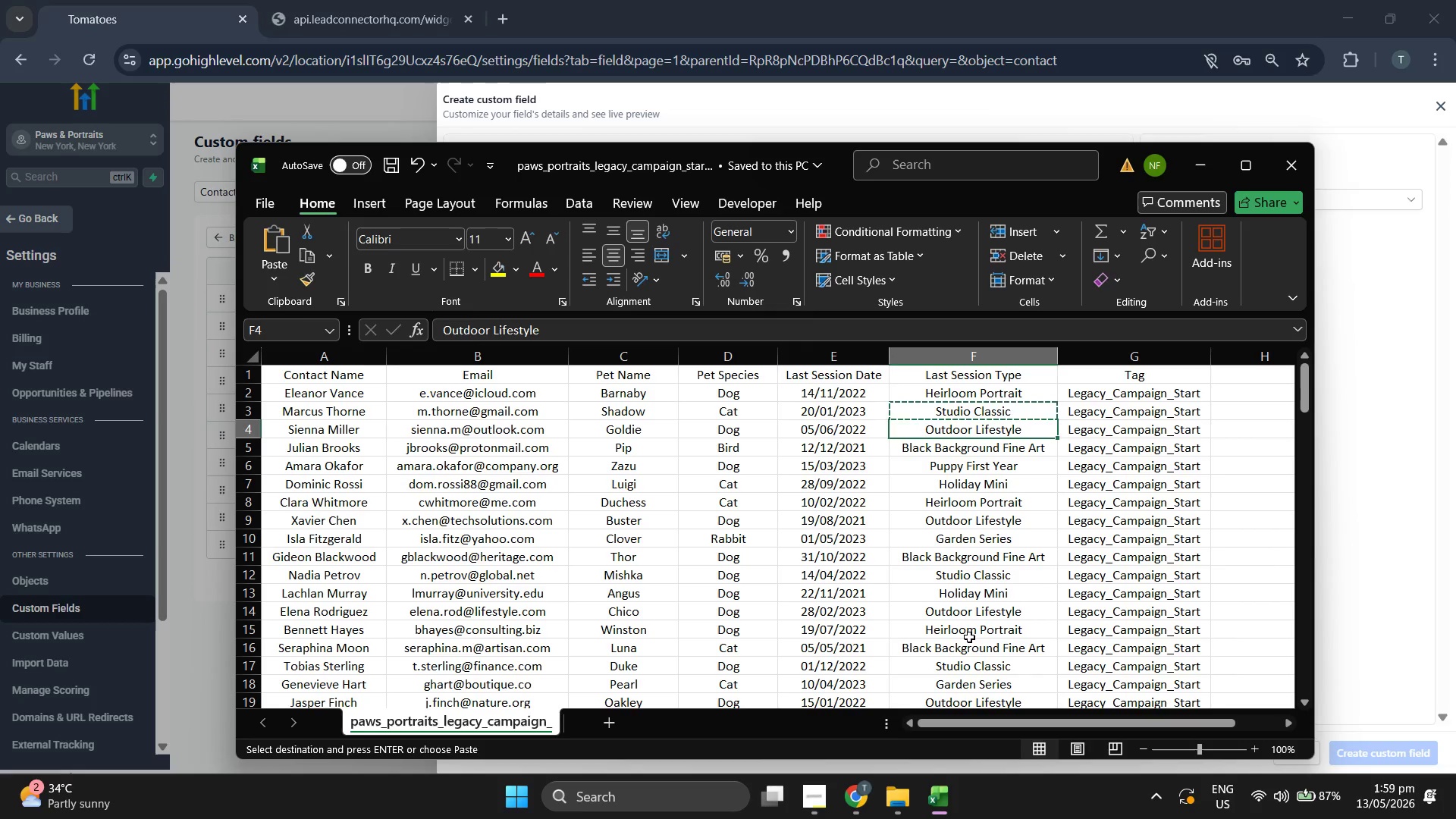 
key(Control+C)
 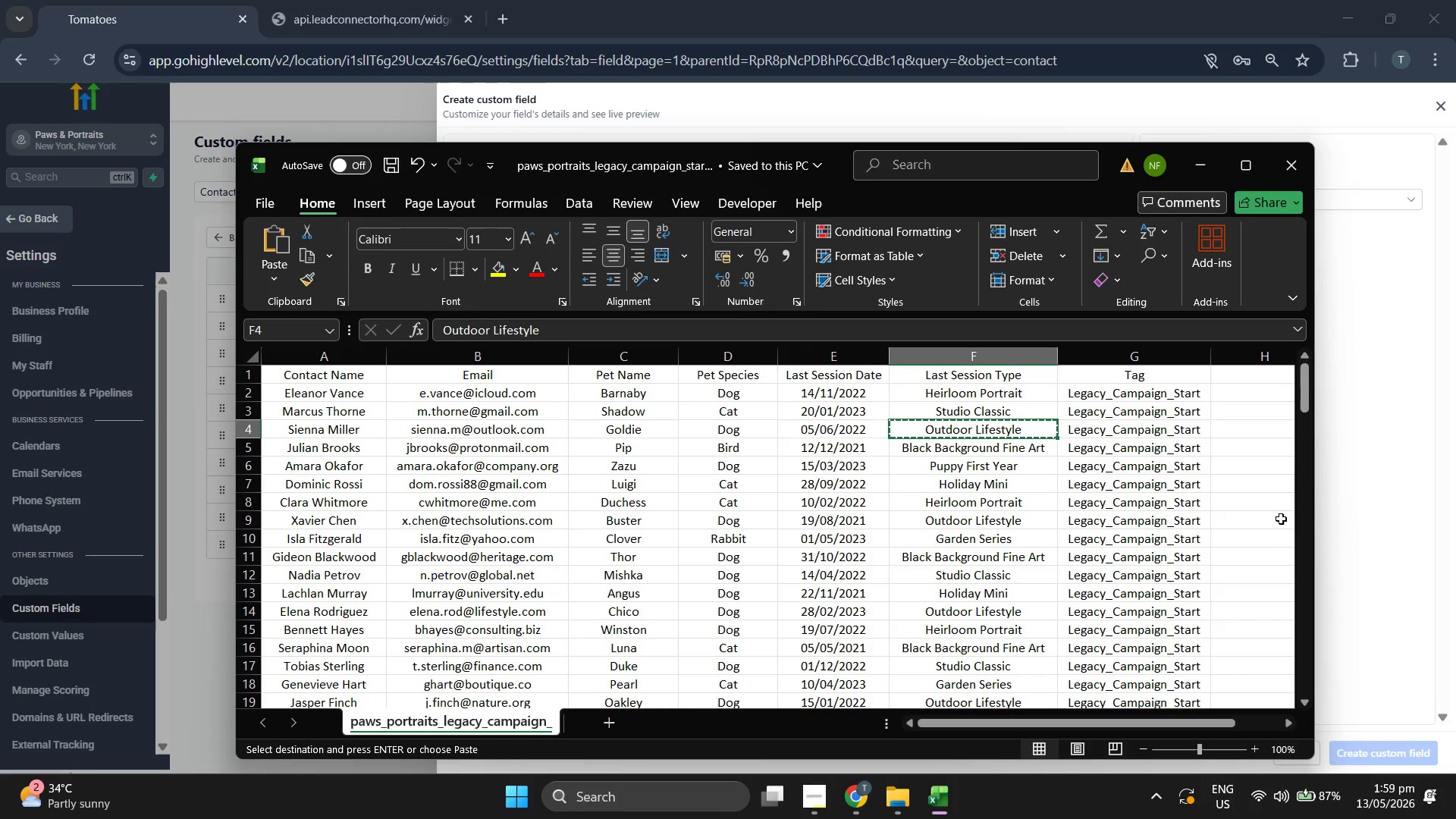 
left_click([1365, 498])
 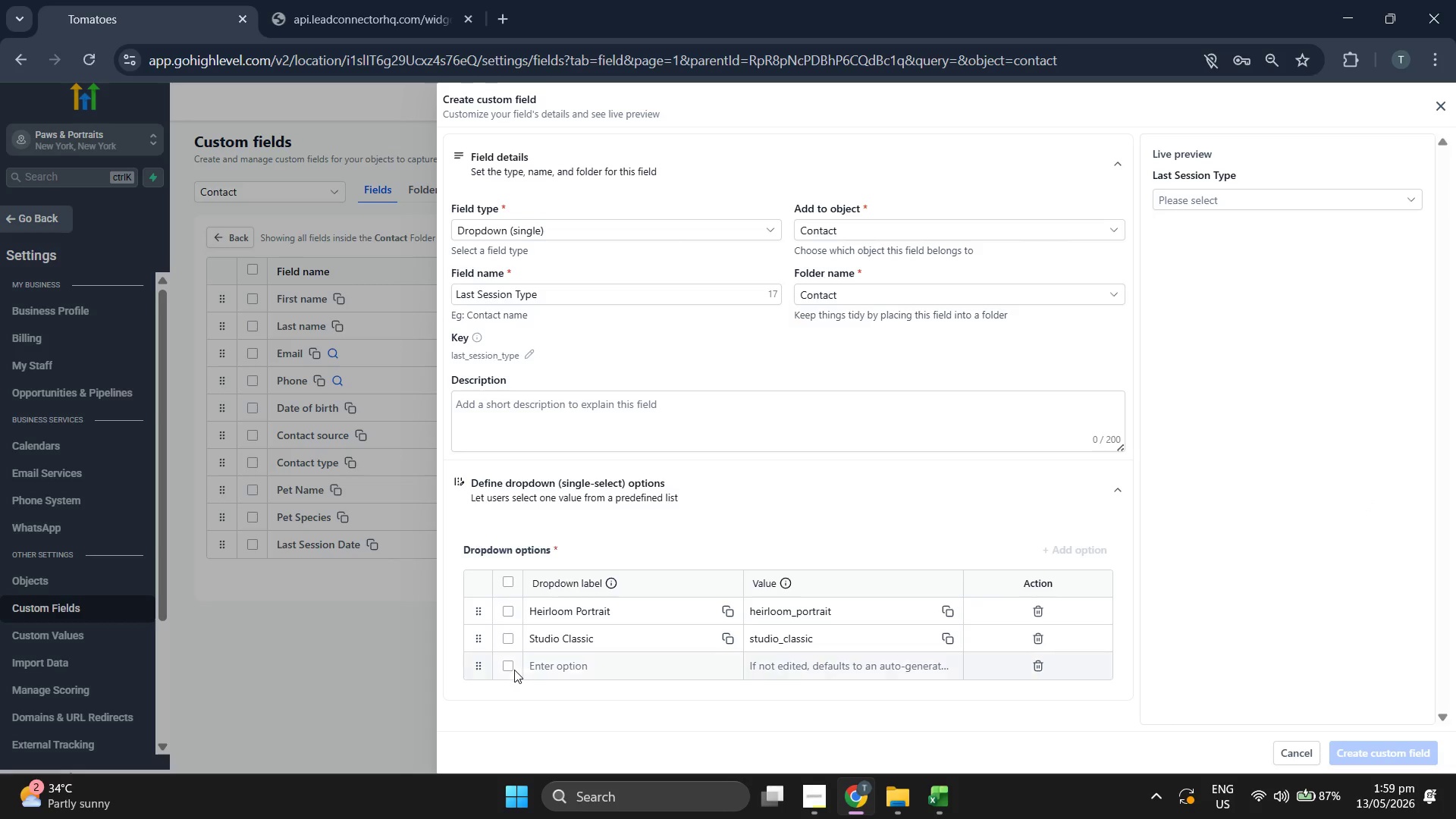 
left_click([592, 669])
 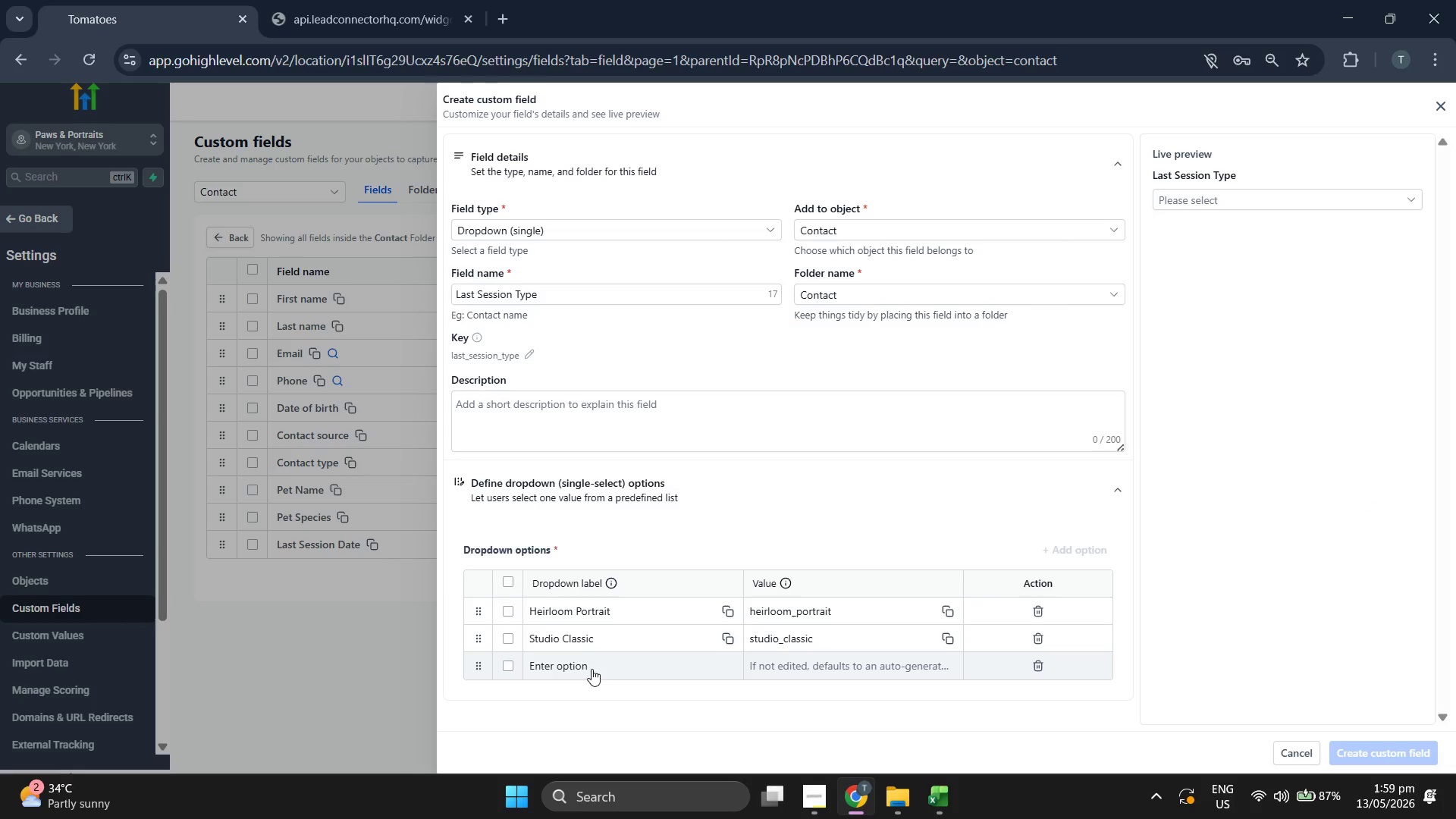 
key(Control+ControlLeft)
 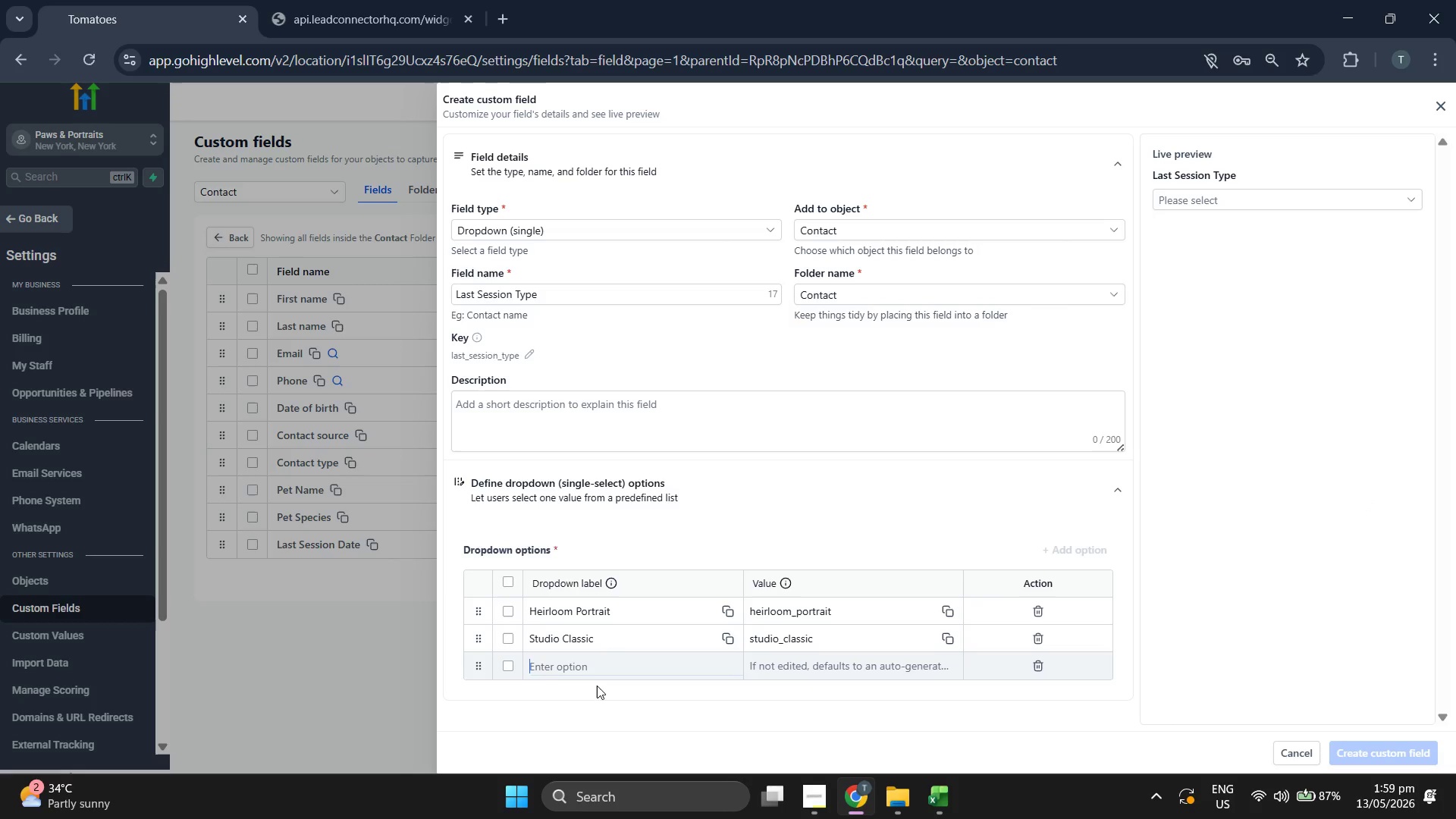 
key(Control+V)
 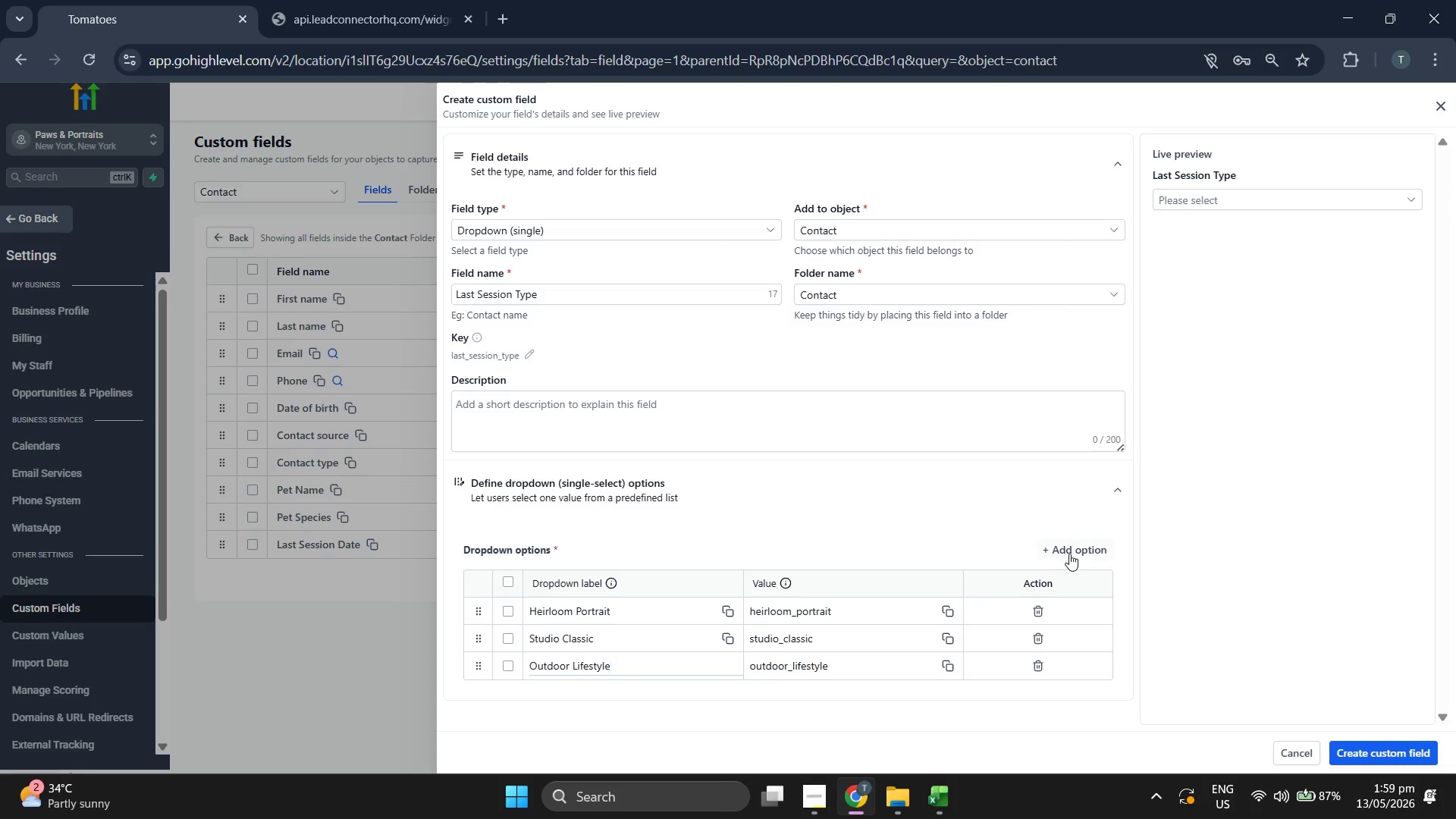 
left_click([1081, 551])
 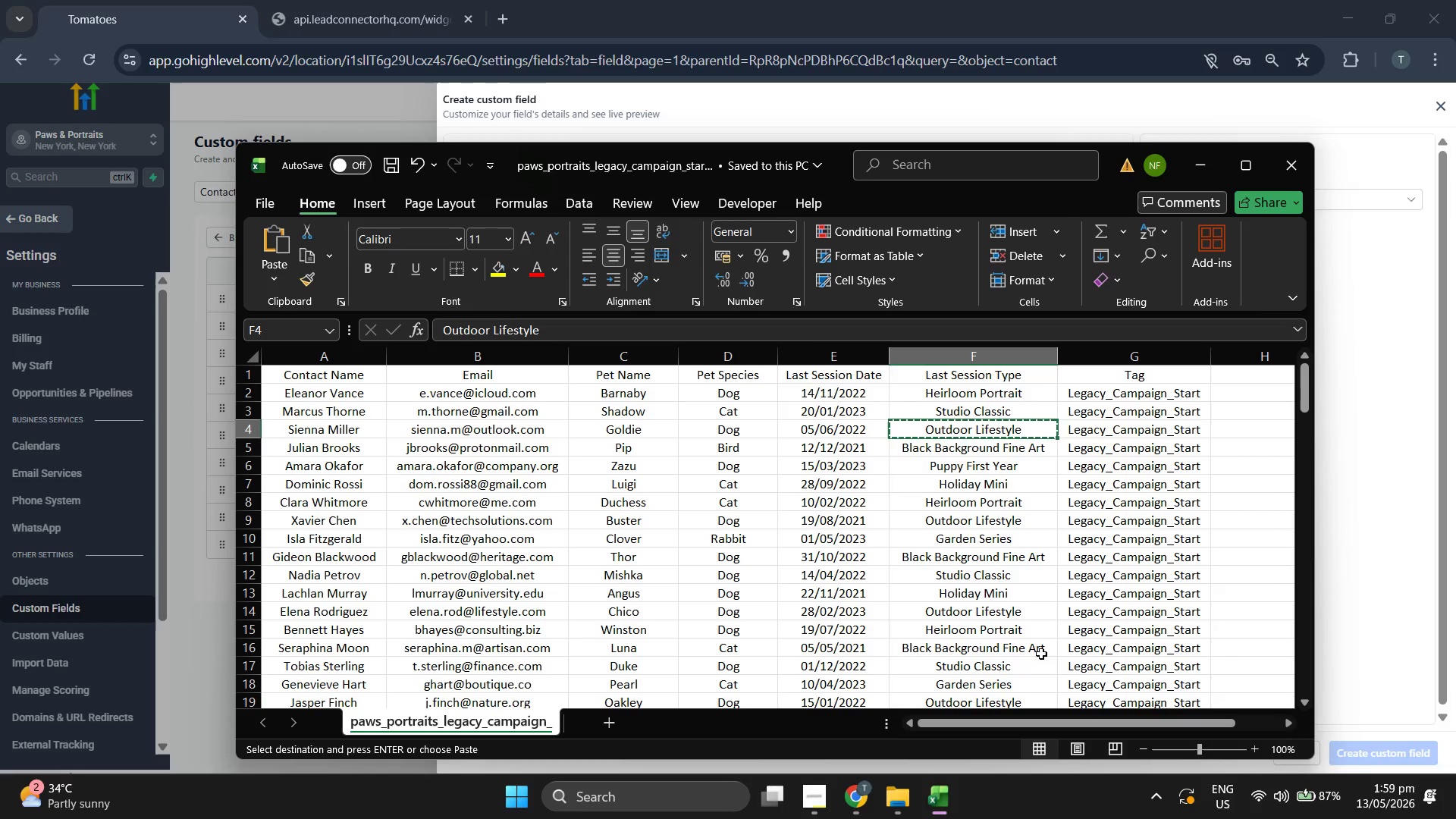 
key(ArrowDown)
 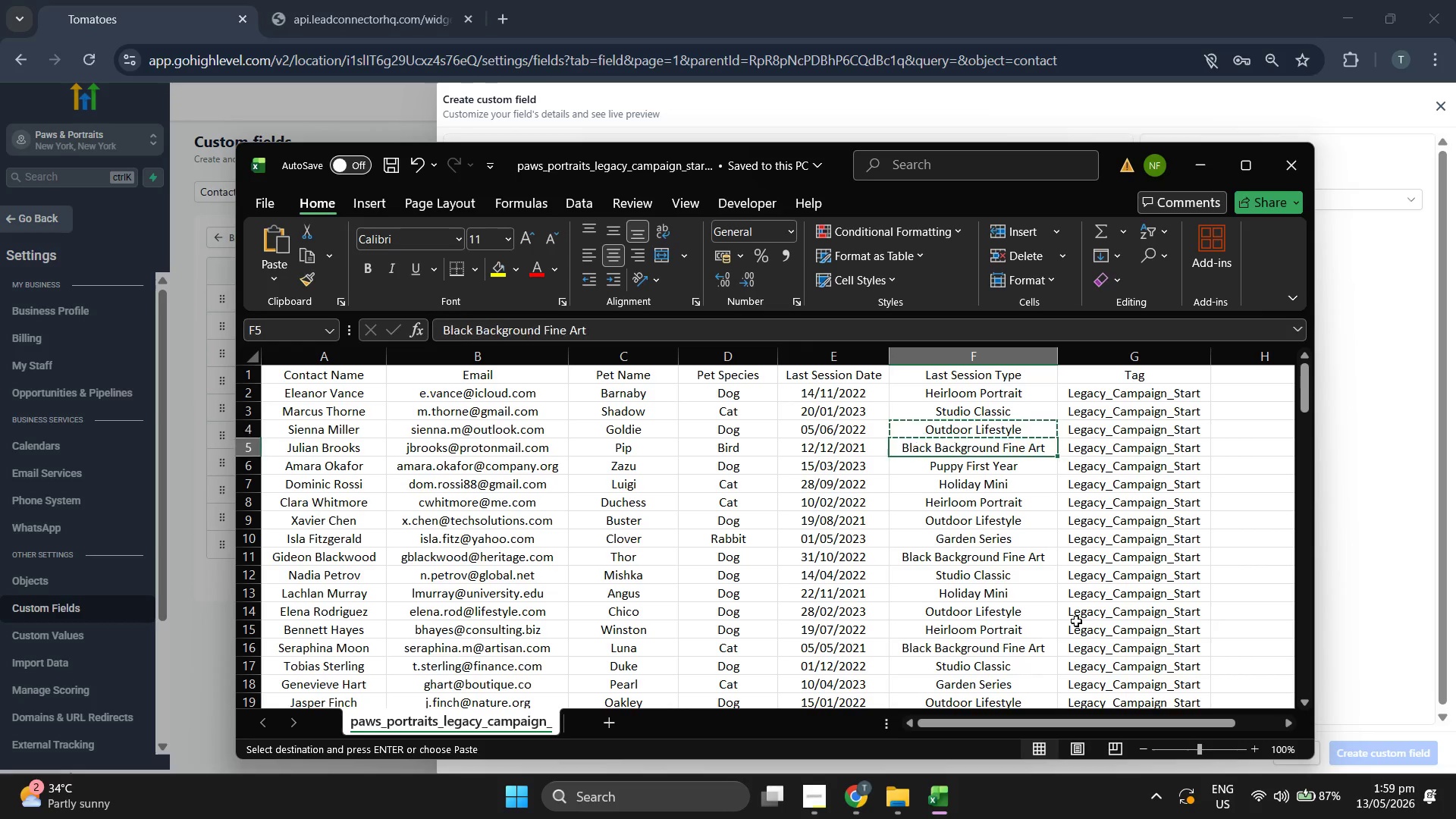 
key(Control+ControlLeft)
 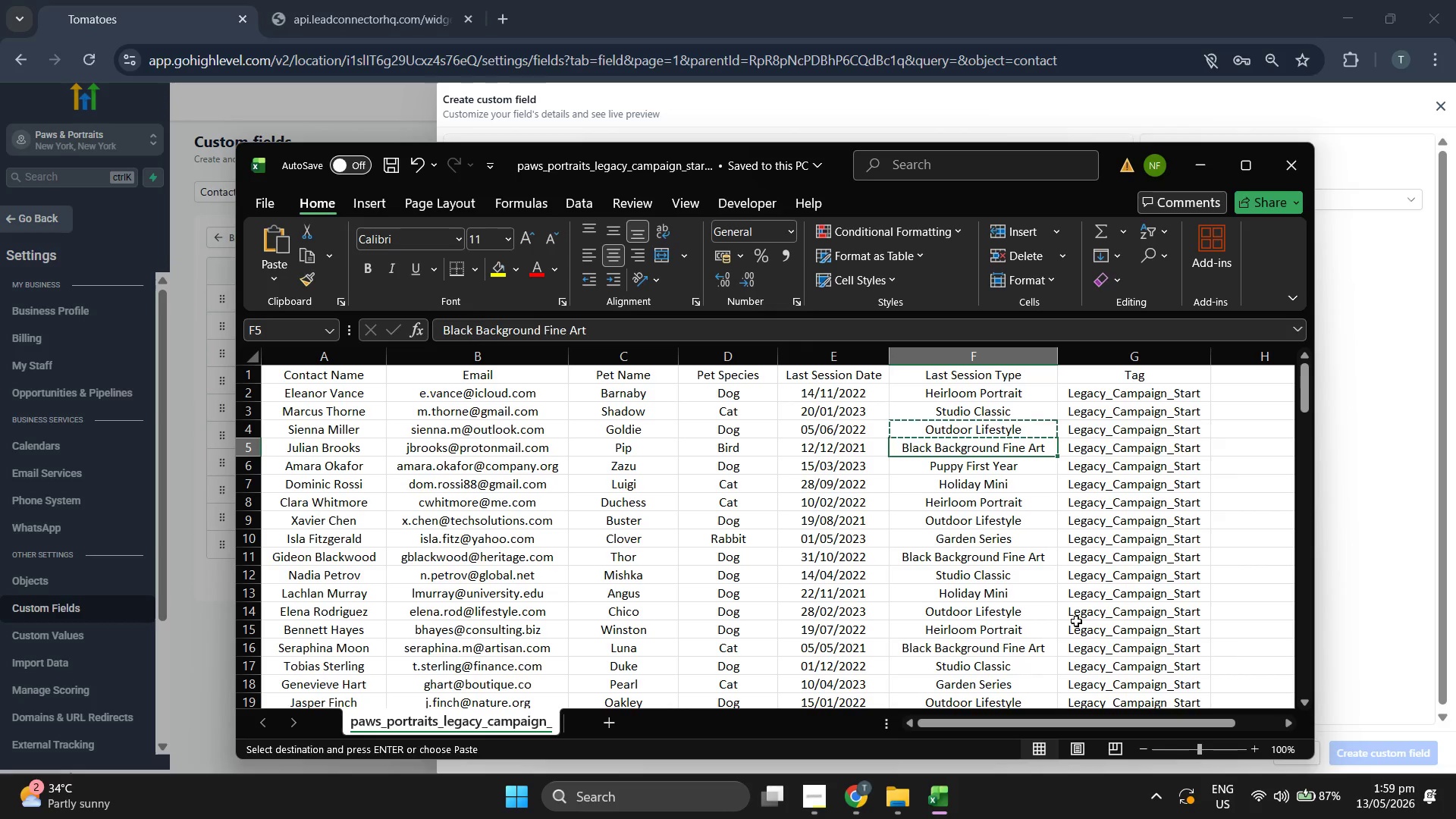 
key(Control+C)
 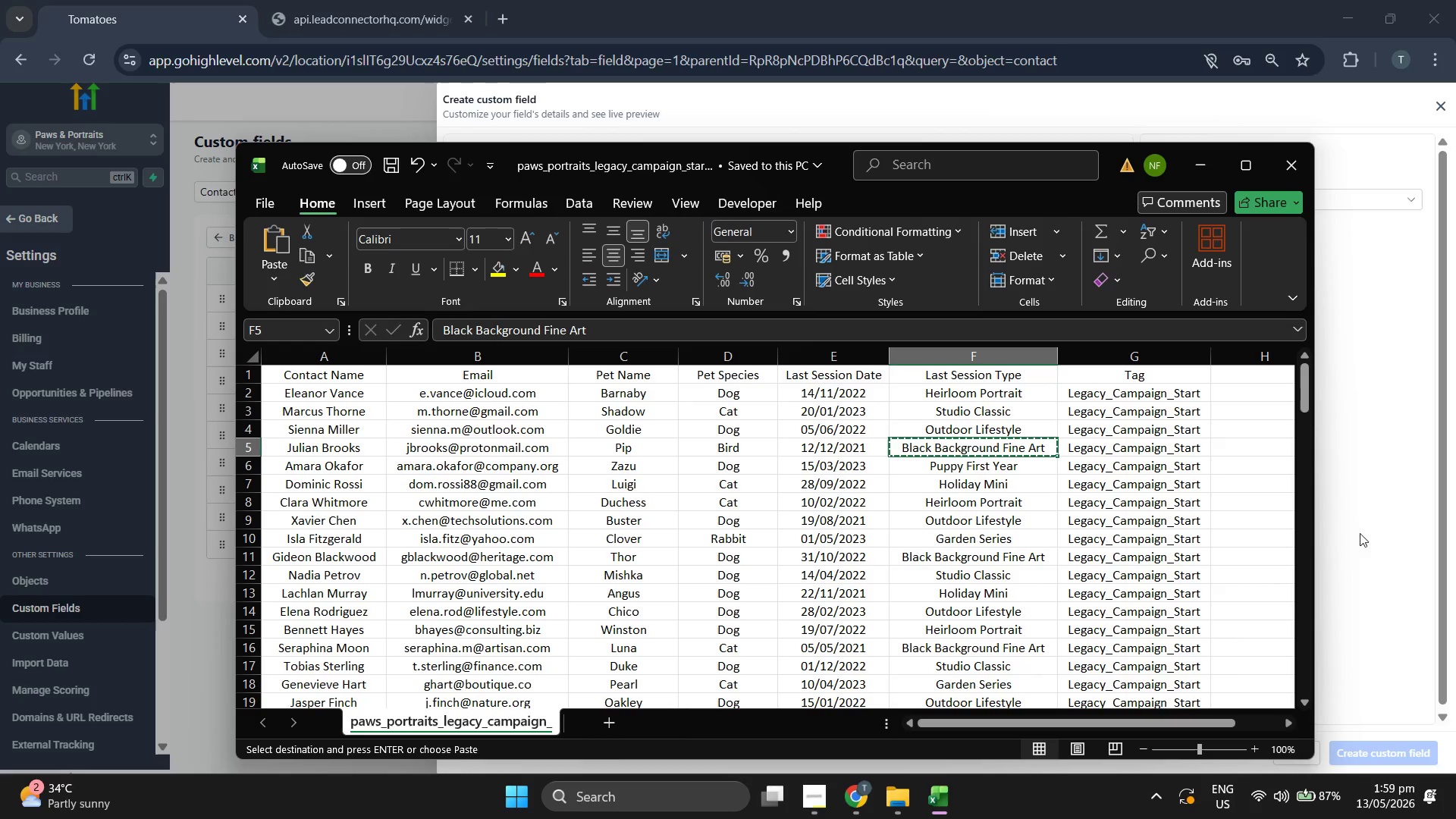 
left_click([1372, 529])
 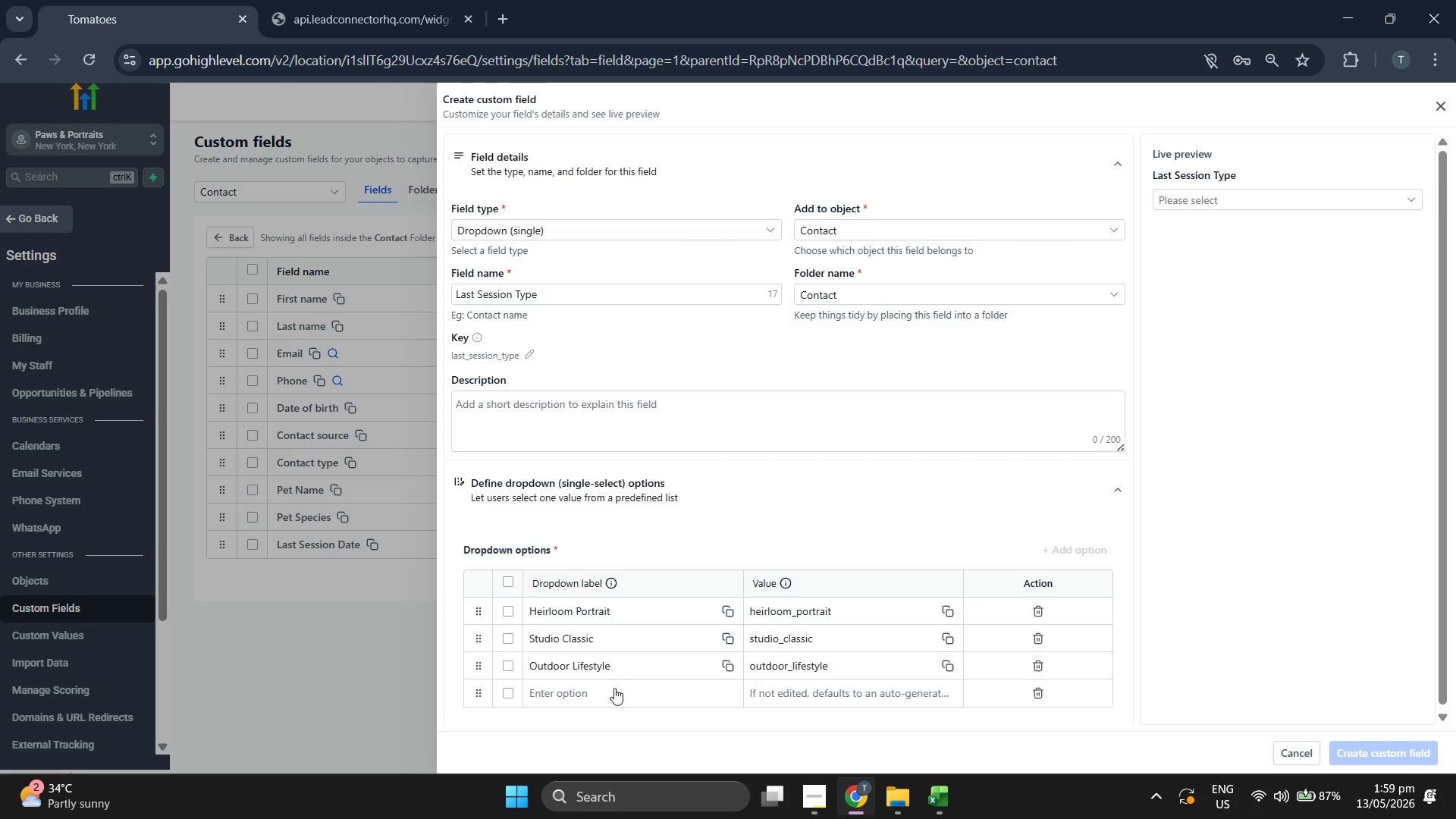 
left_click([614, 689])
 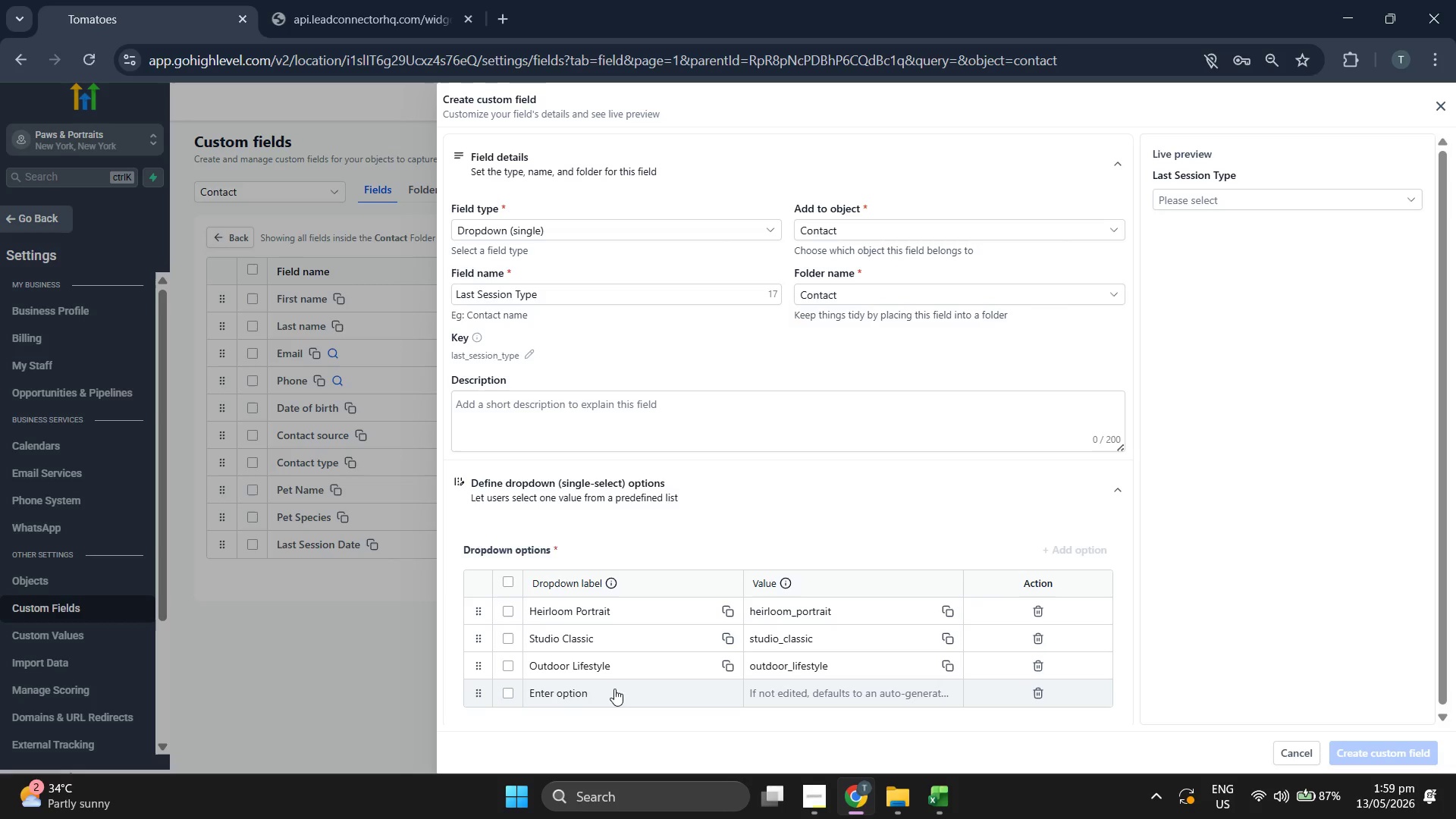 
key(Control+ControlLeft)
 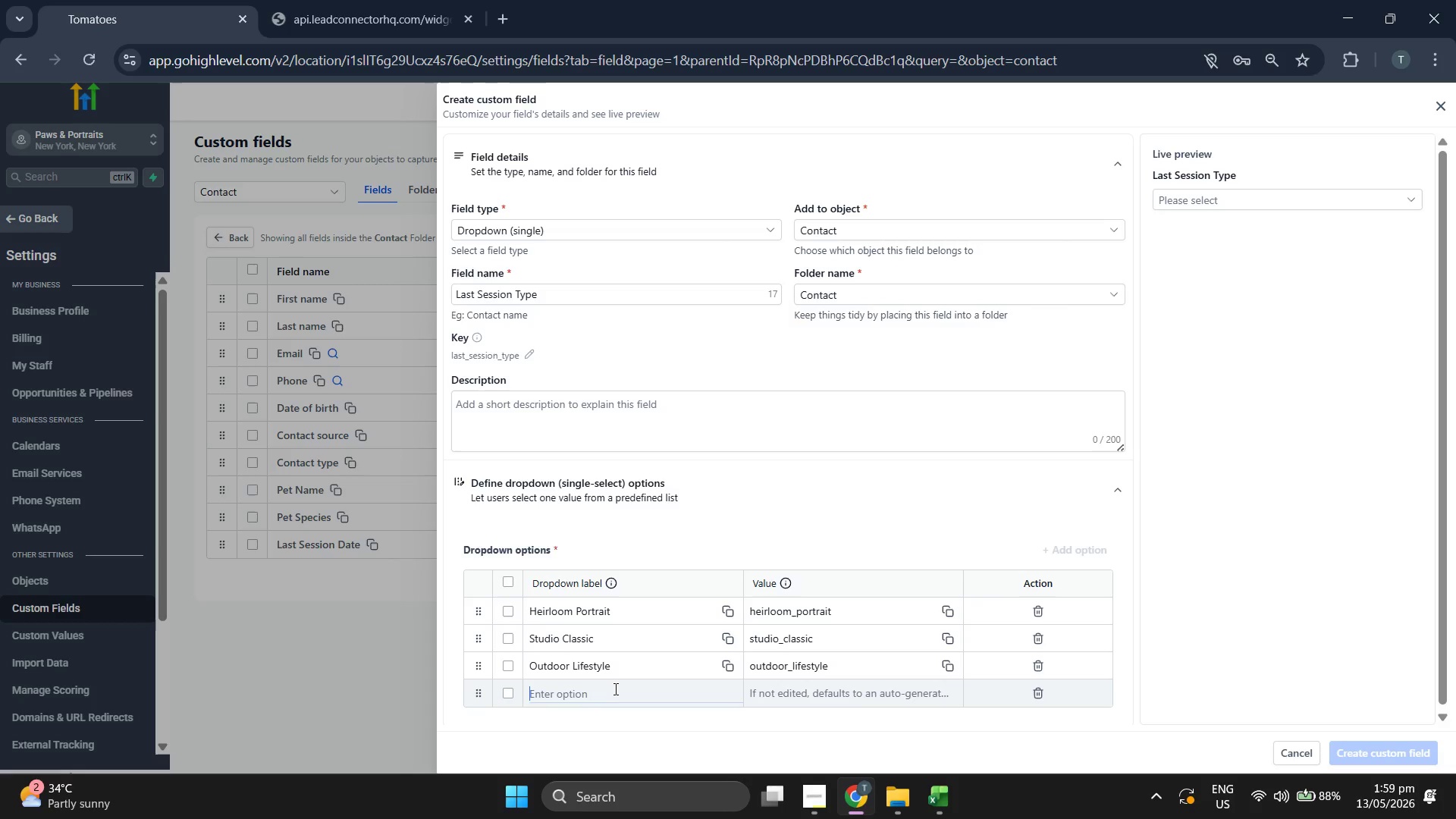 
key(Control+V)
 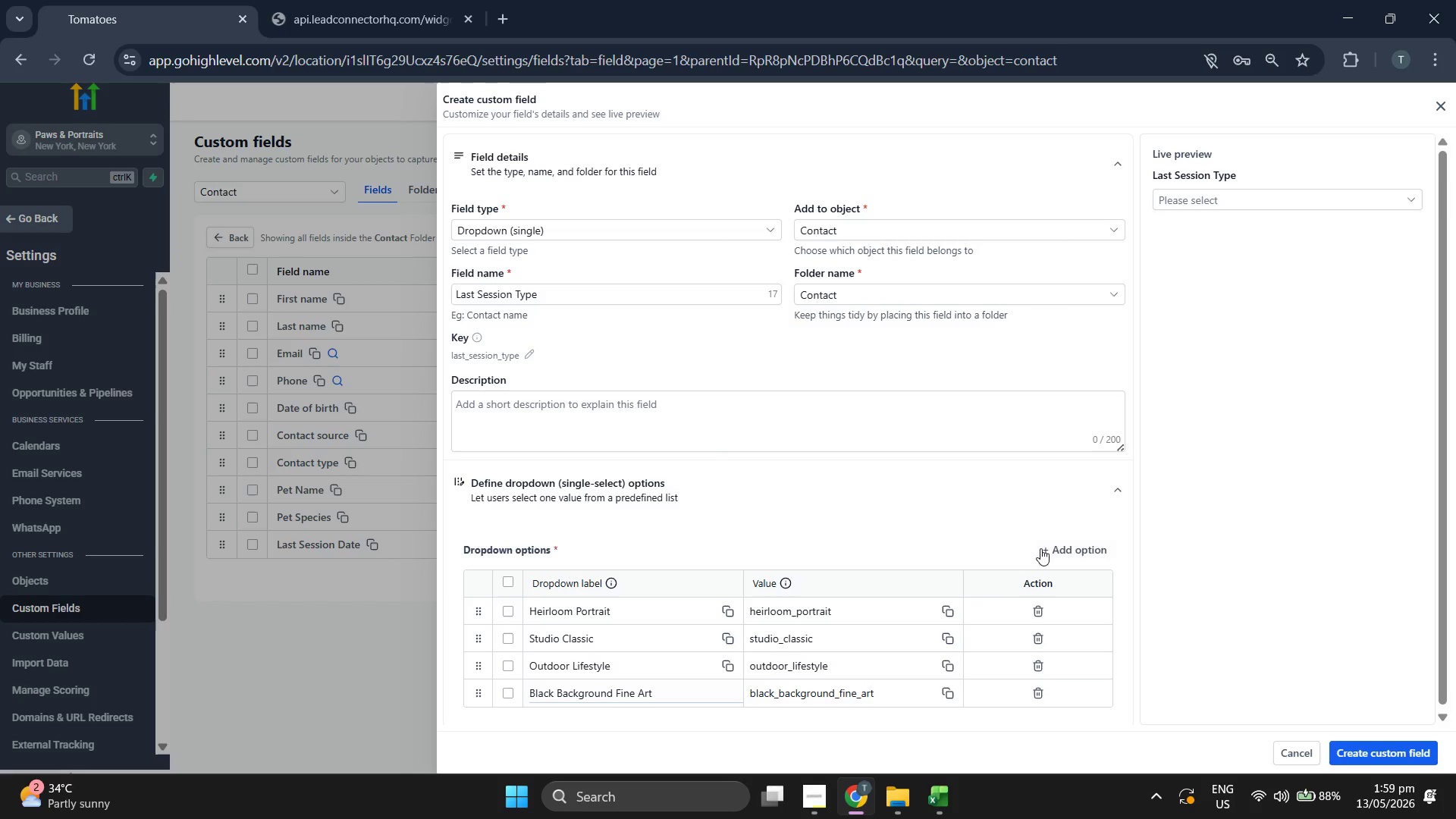 
left_click([1059, 542])
 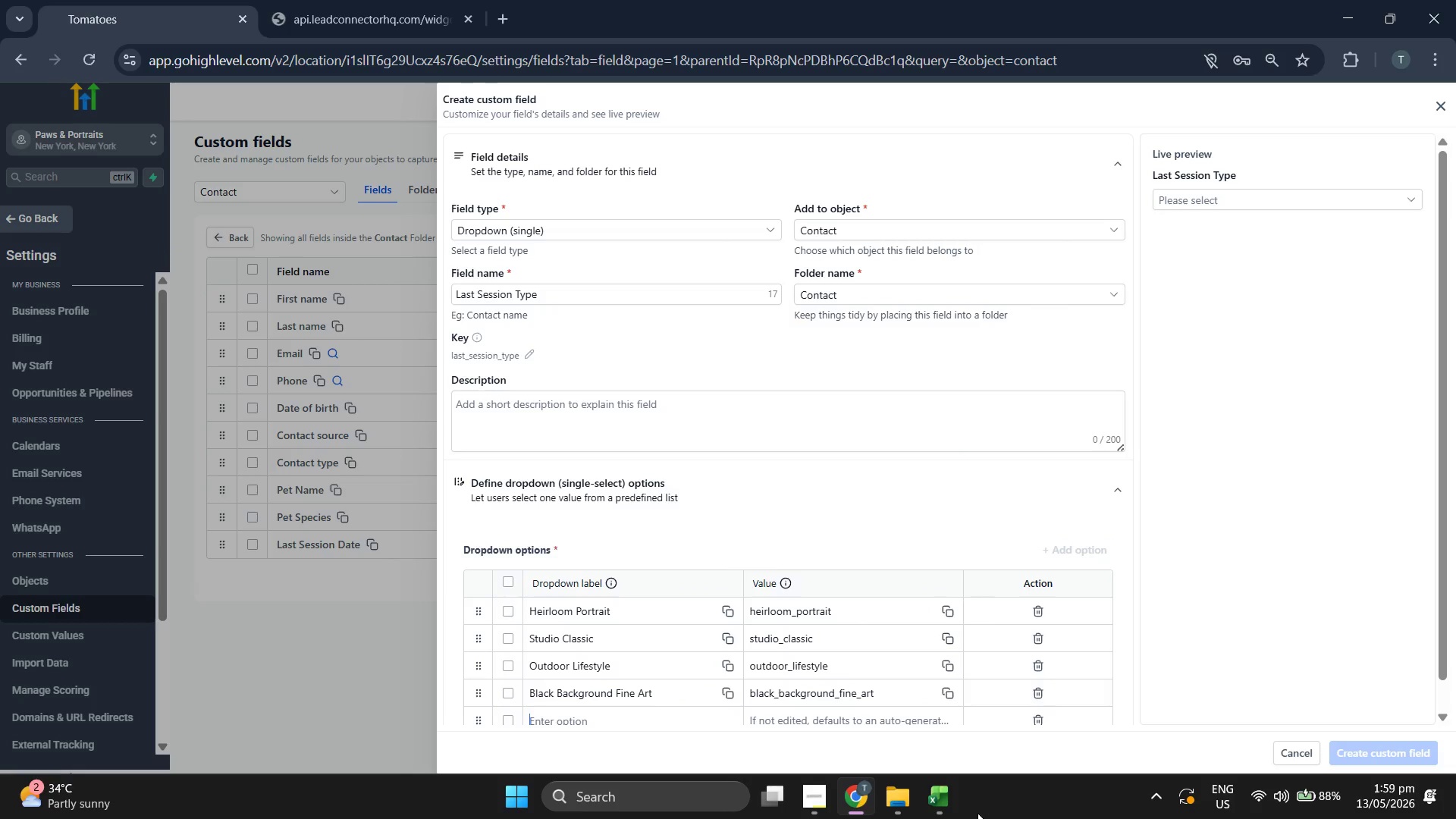 
left_click([947, 796])
 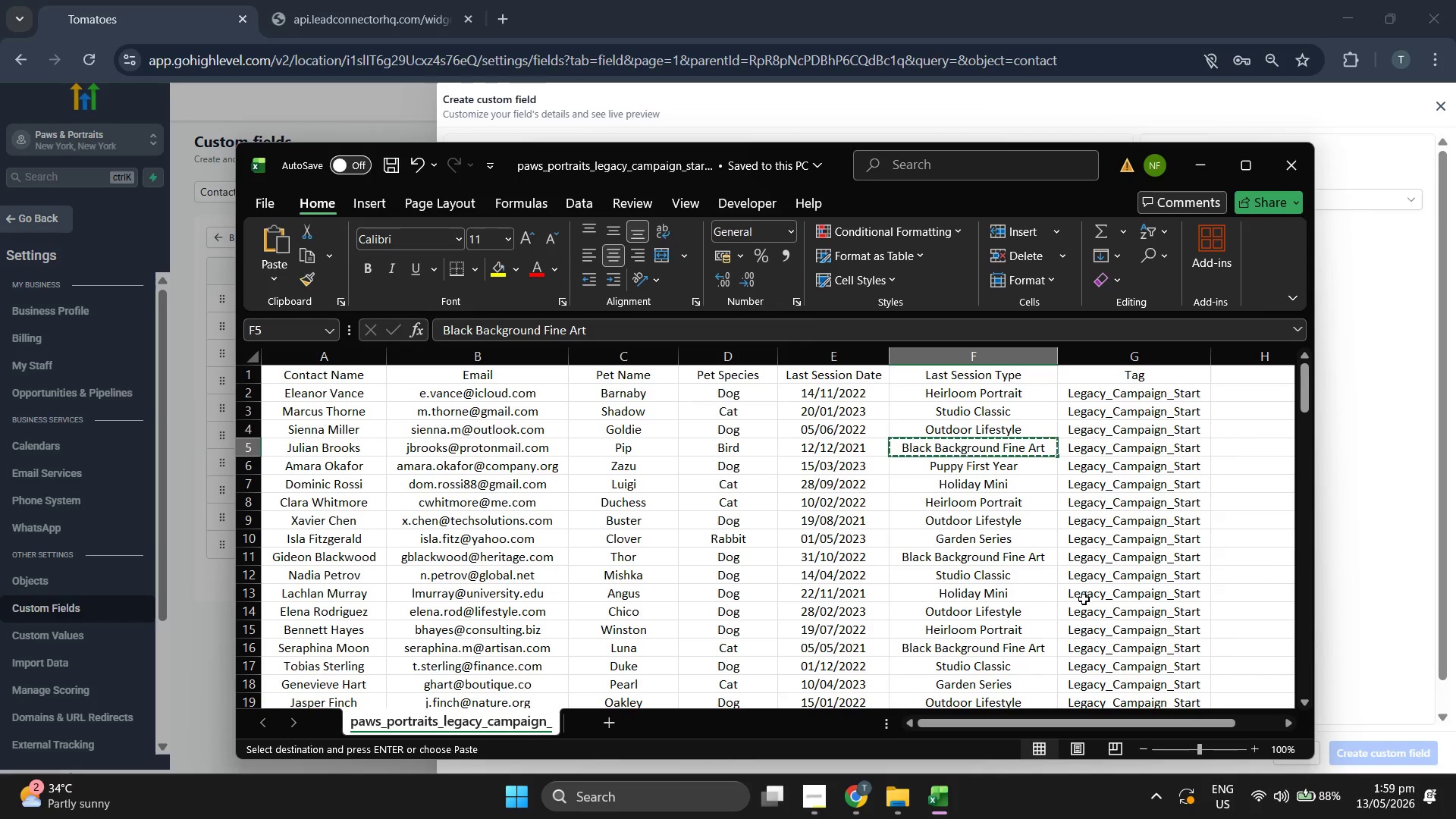 
key(ArrowDown)
 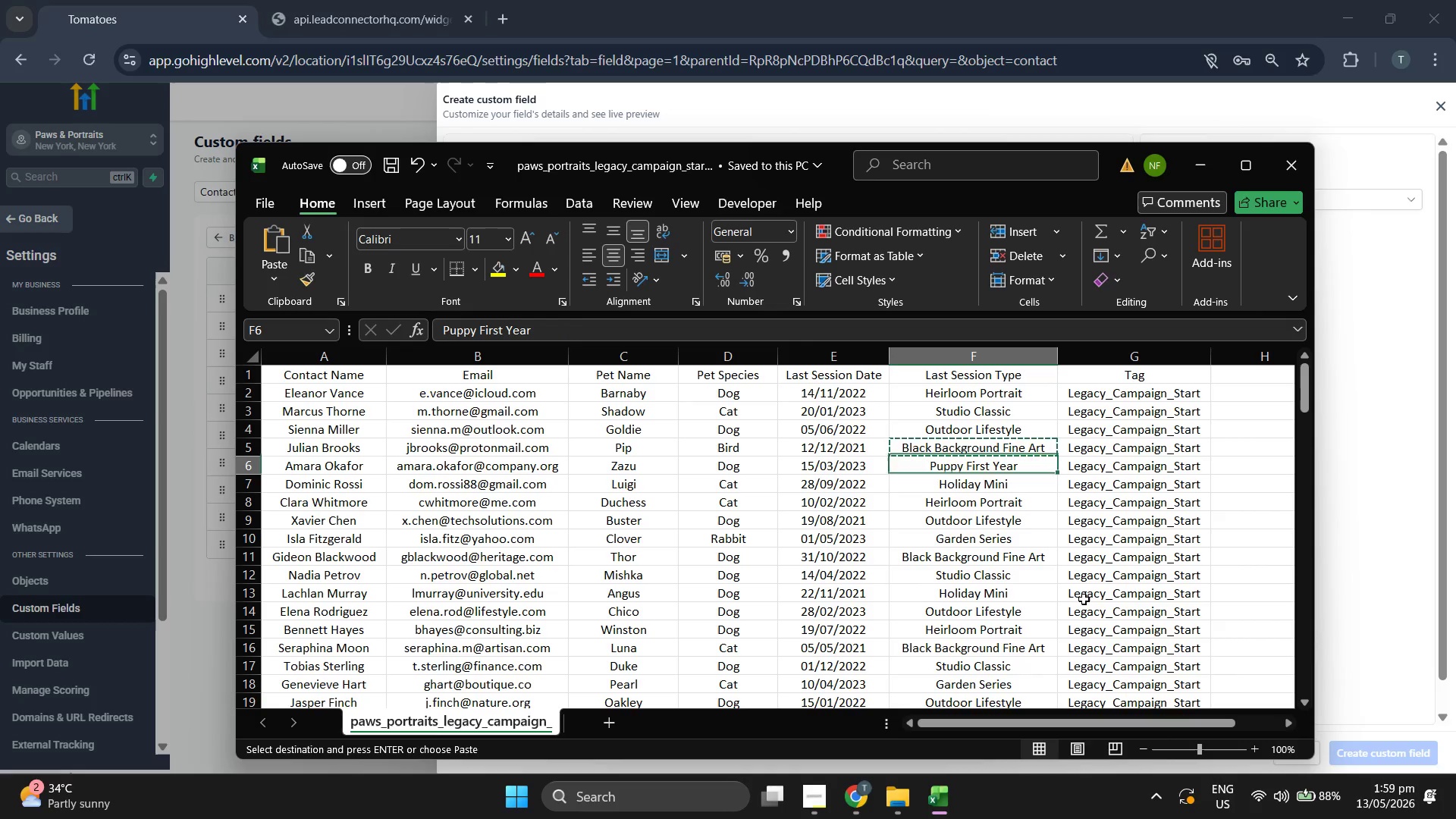 
key(Control+C)
 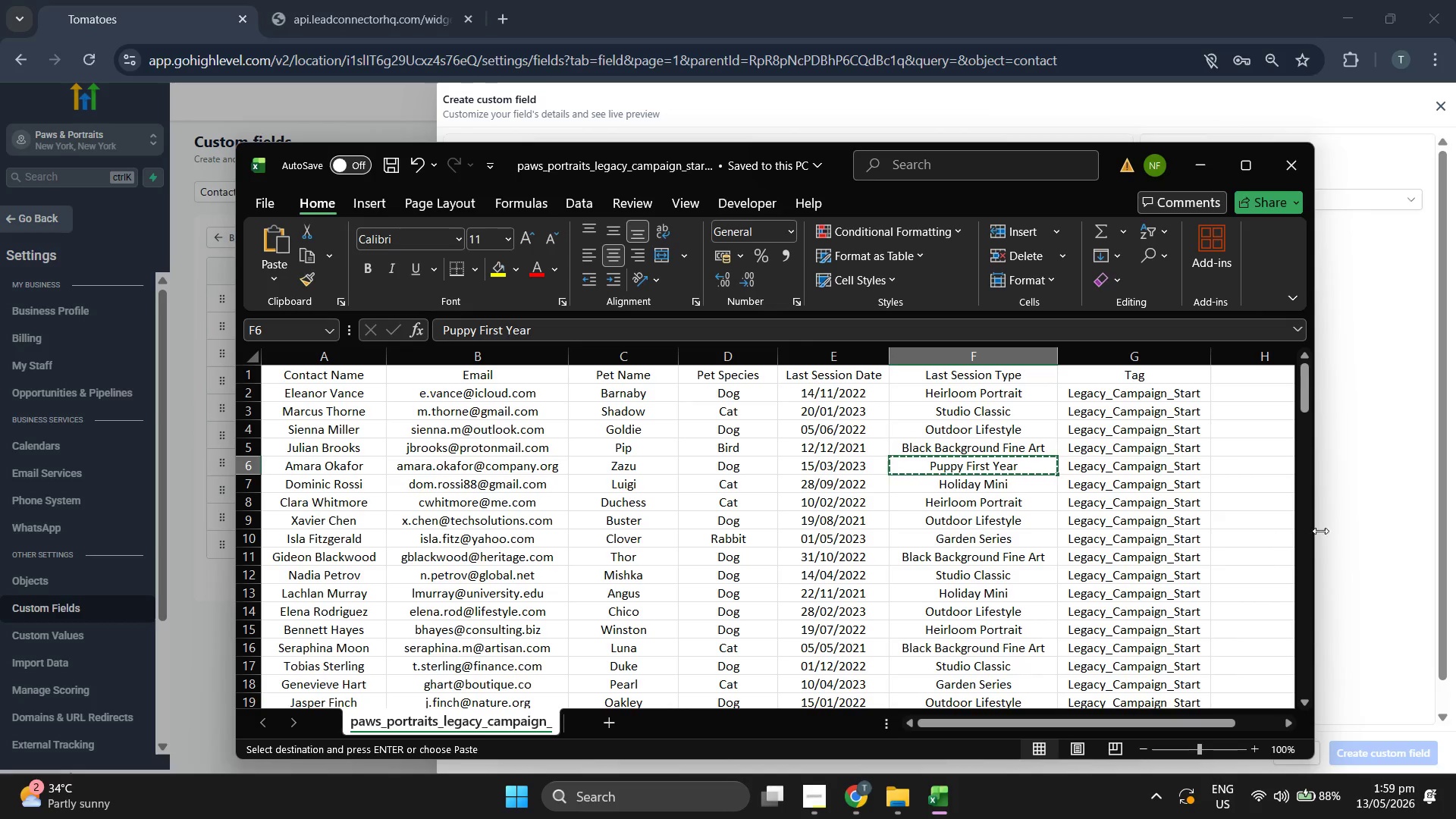 
left_click([1385, 516])
 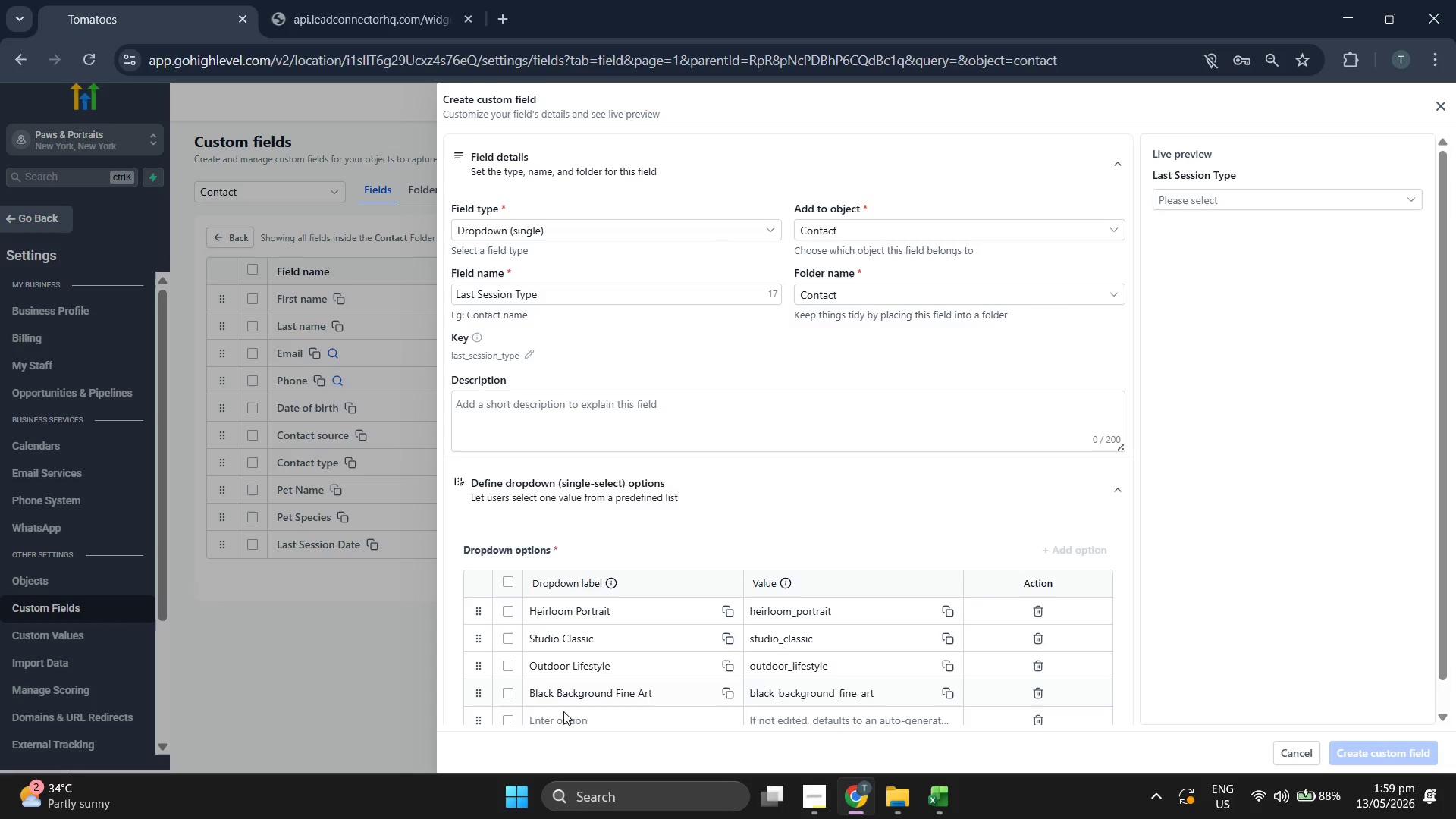 
left_click([563, 714])
 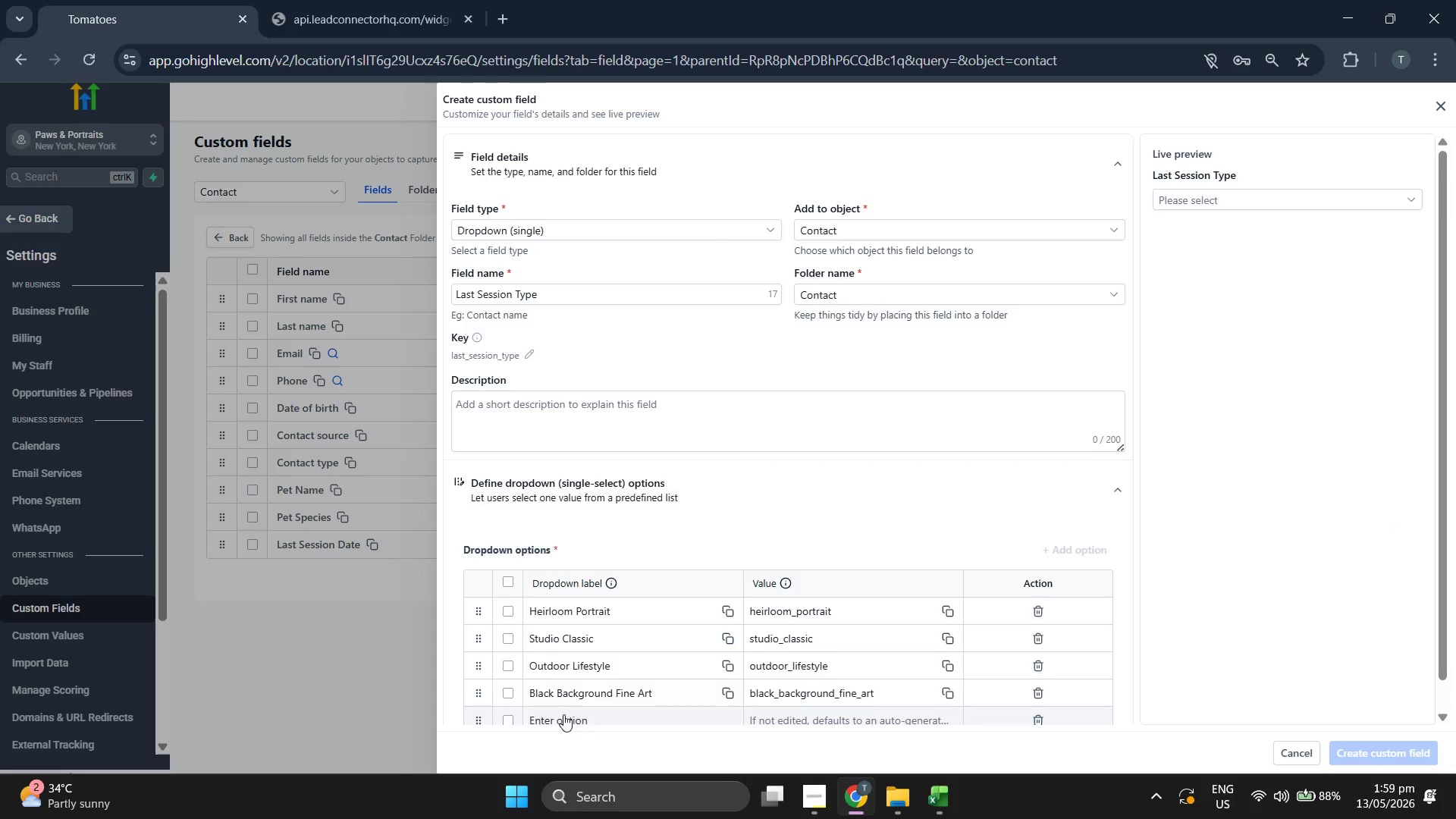 
key(Control+ControlLeft)
 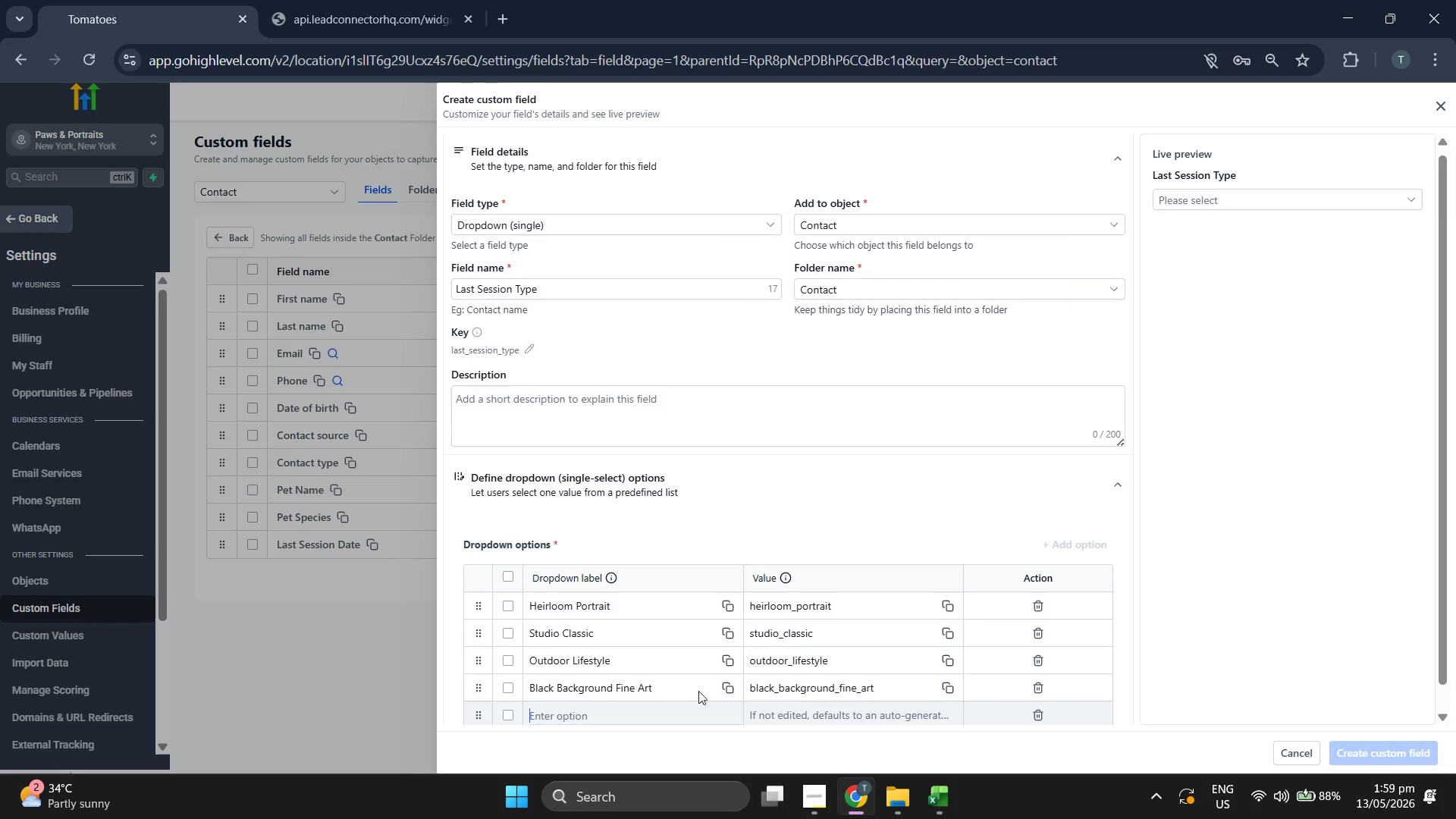 
key(Control+V)
 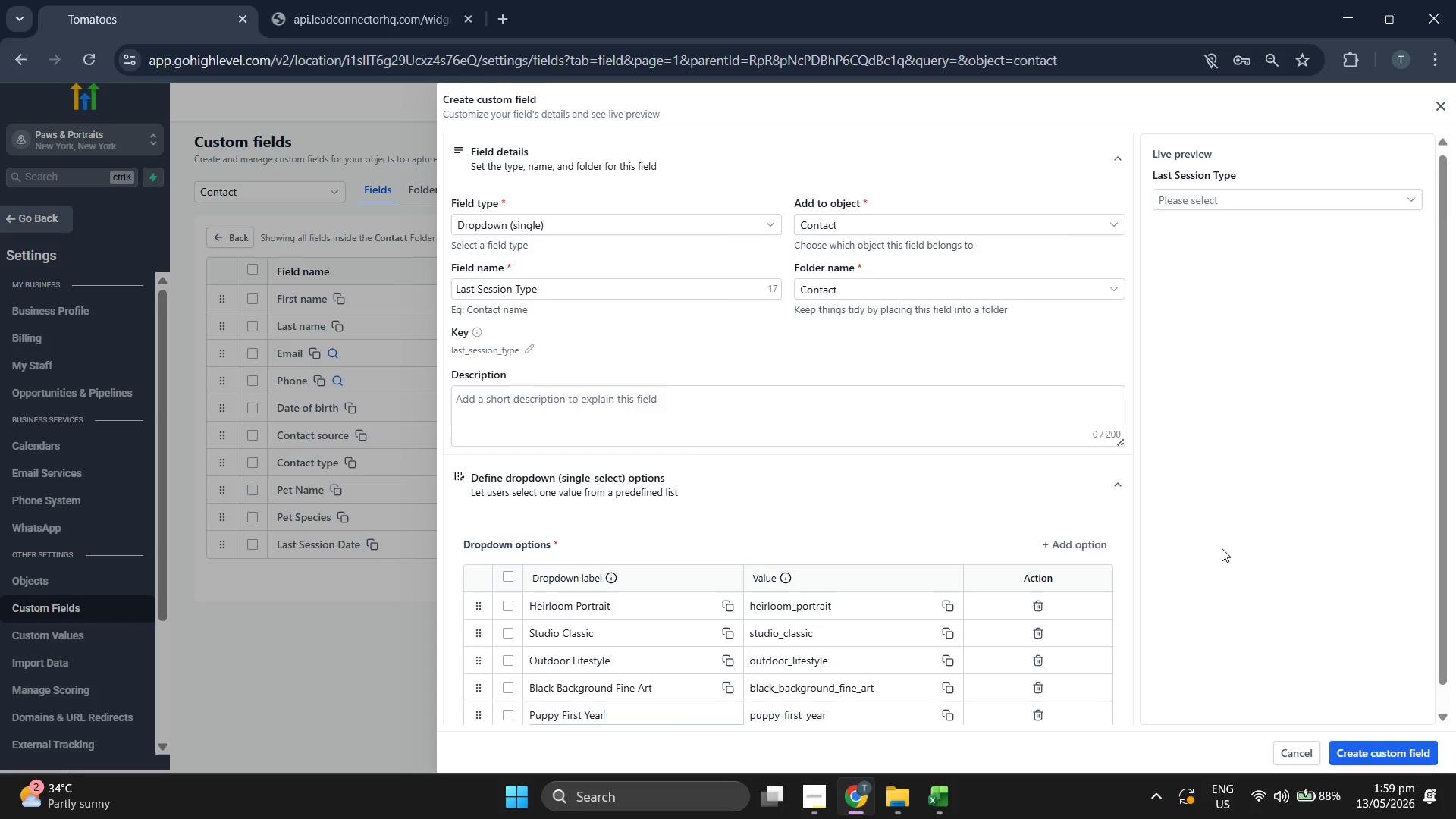 
scroll: coordinate [1222, 548], scroll_direction: down, amount: 1.0
 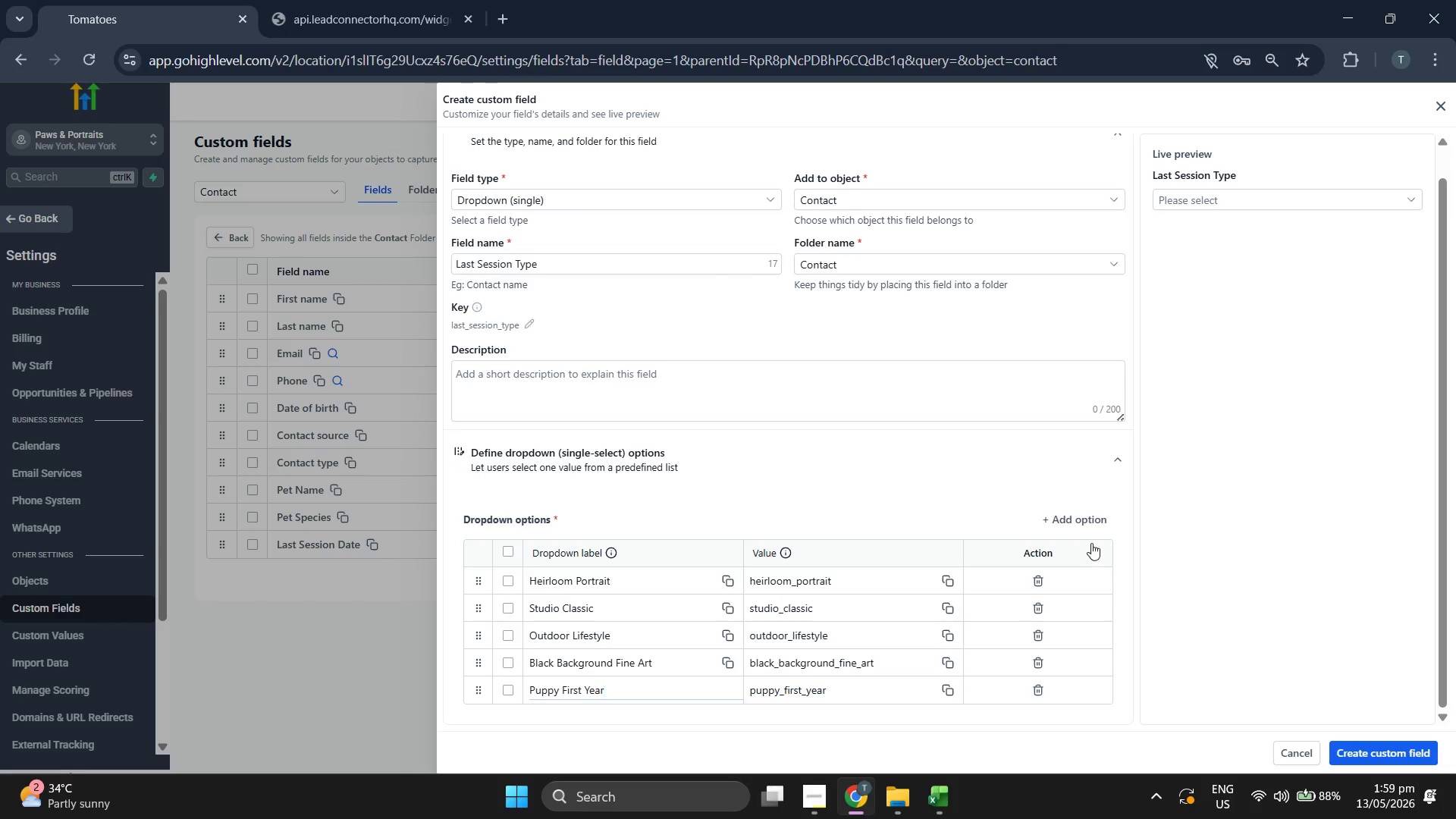 
left_click([1085, 522])
 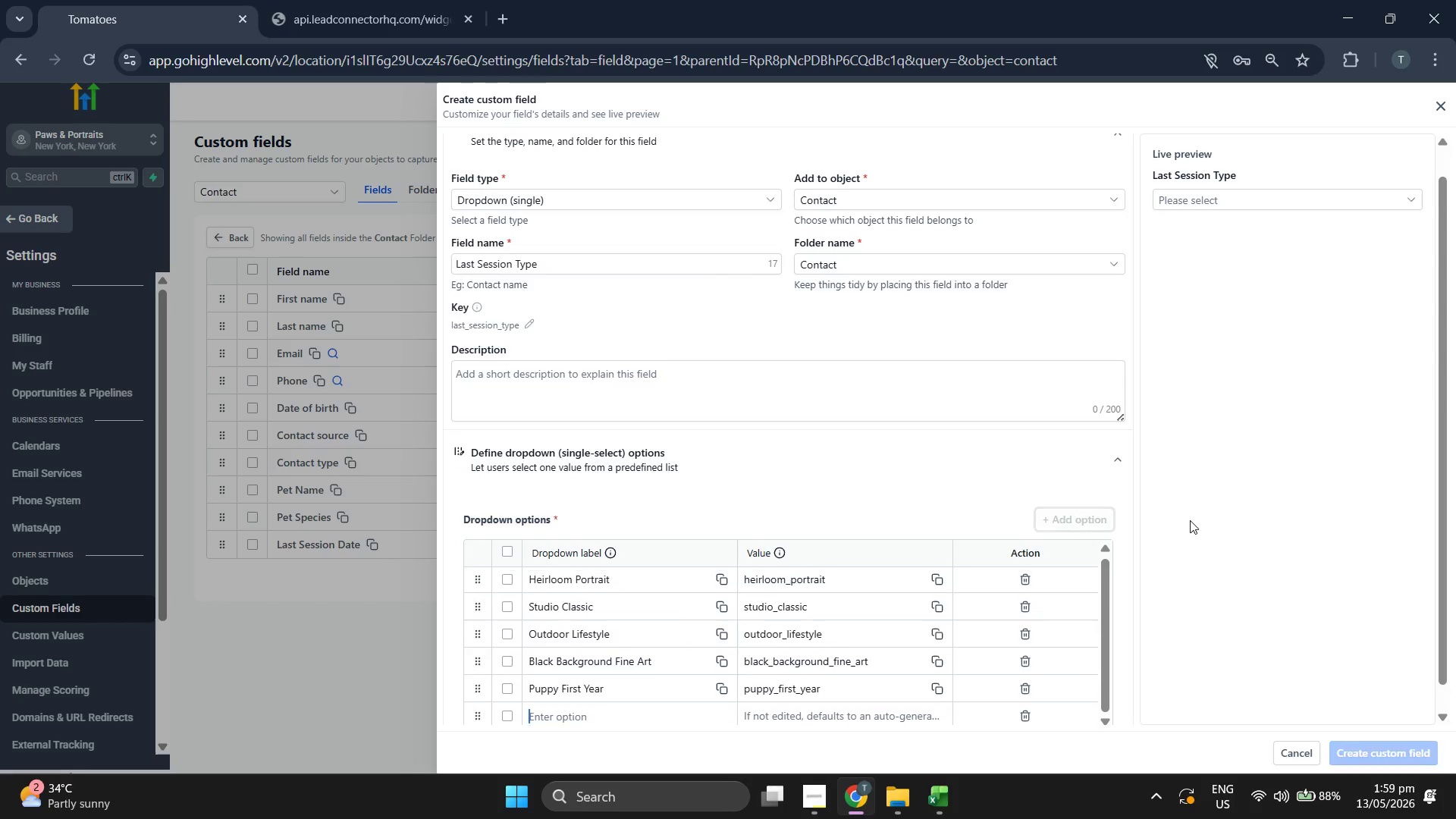 
scroll: coordinate [1190, 520], scroll_direction: down, amount: 2.0
 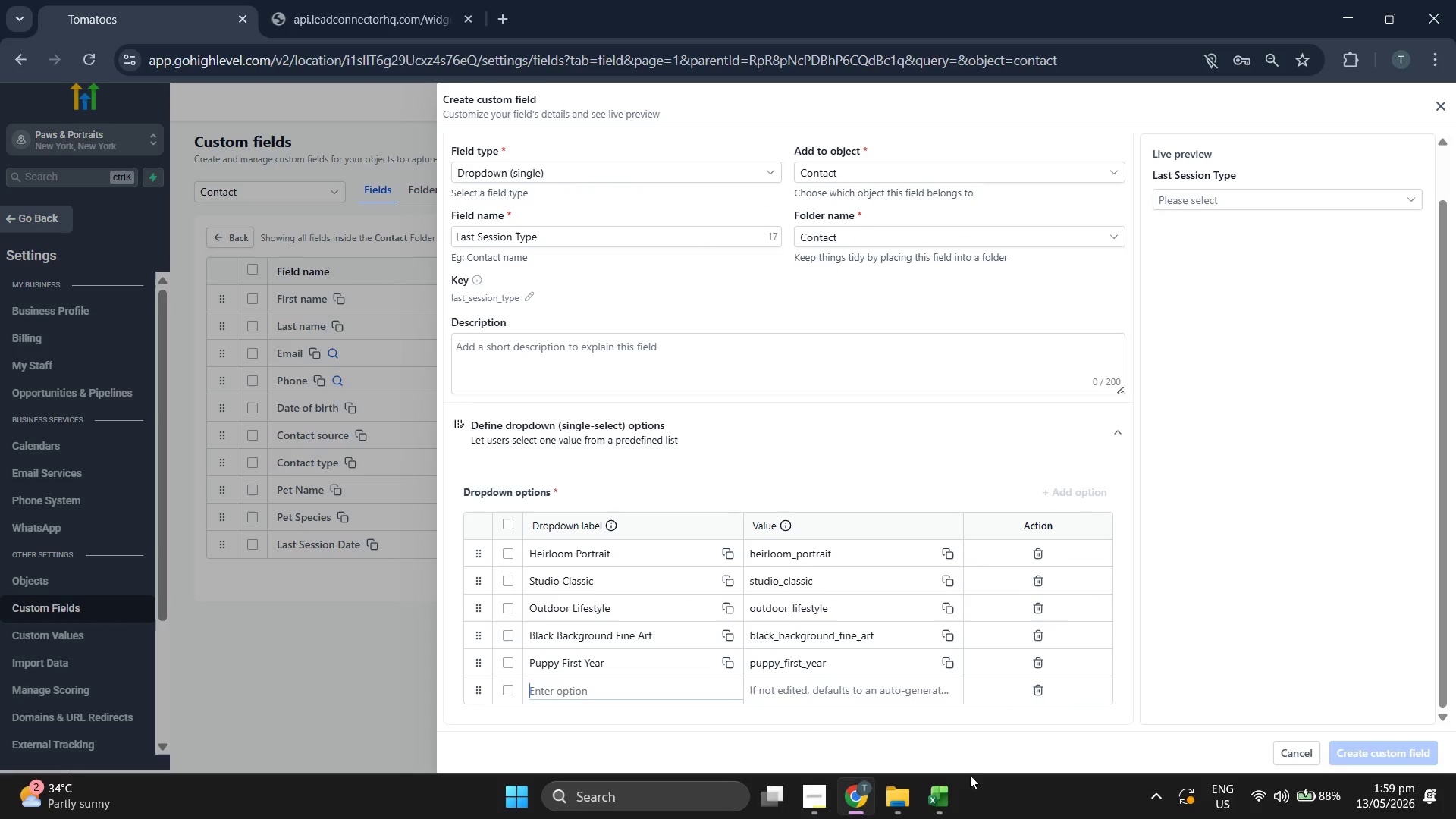 
left_click([952, 786])
 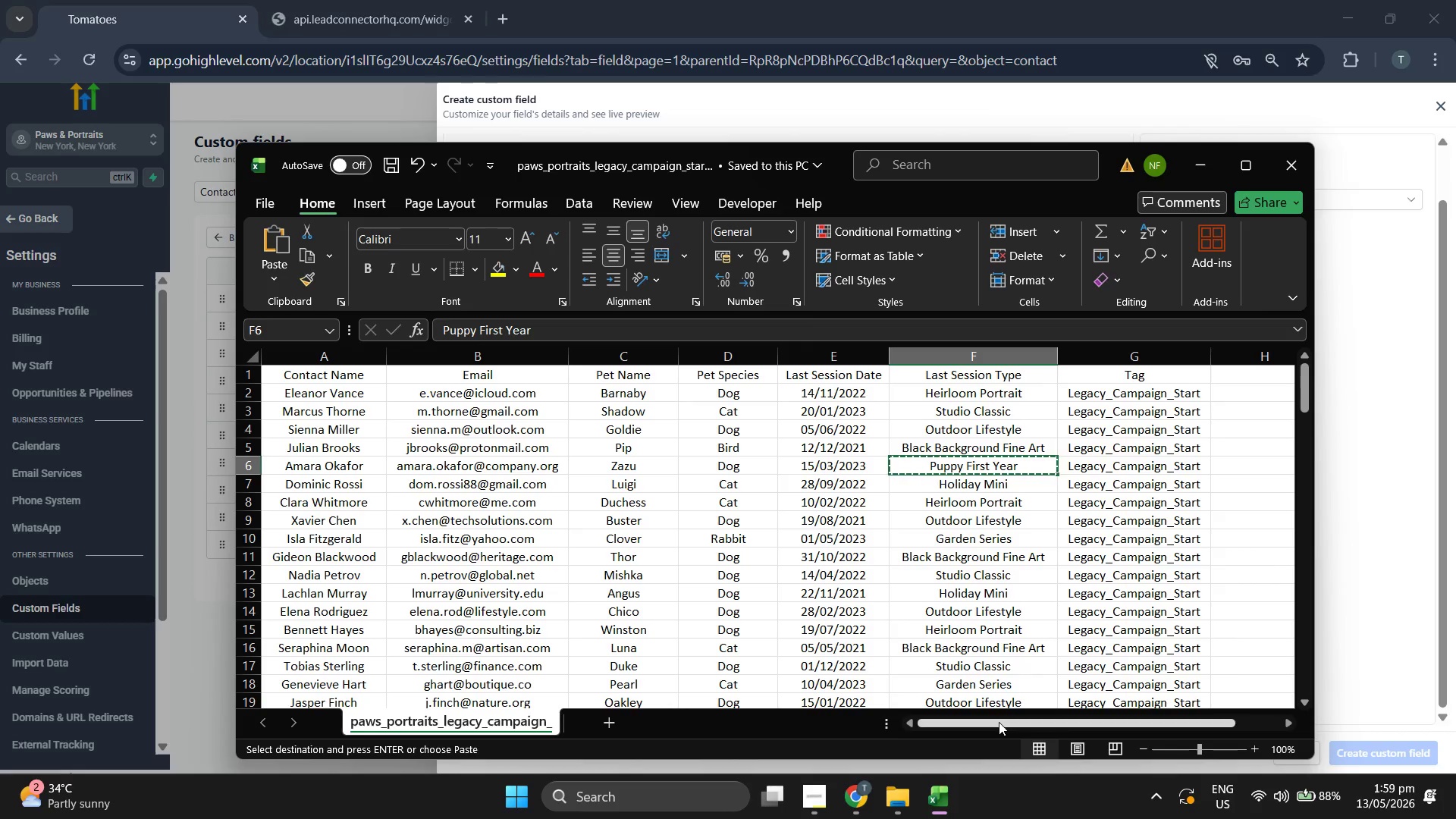 
key(ArrowDown)
 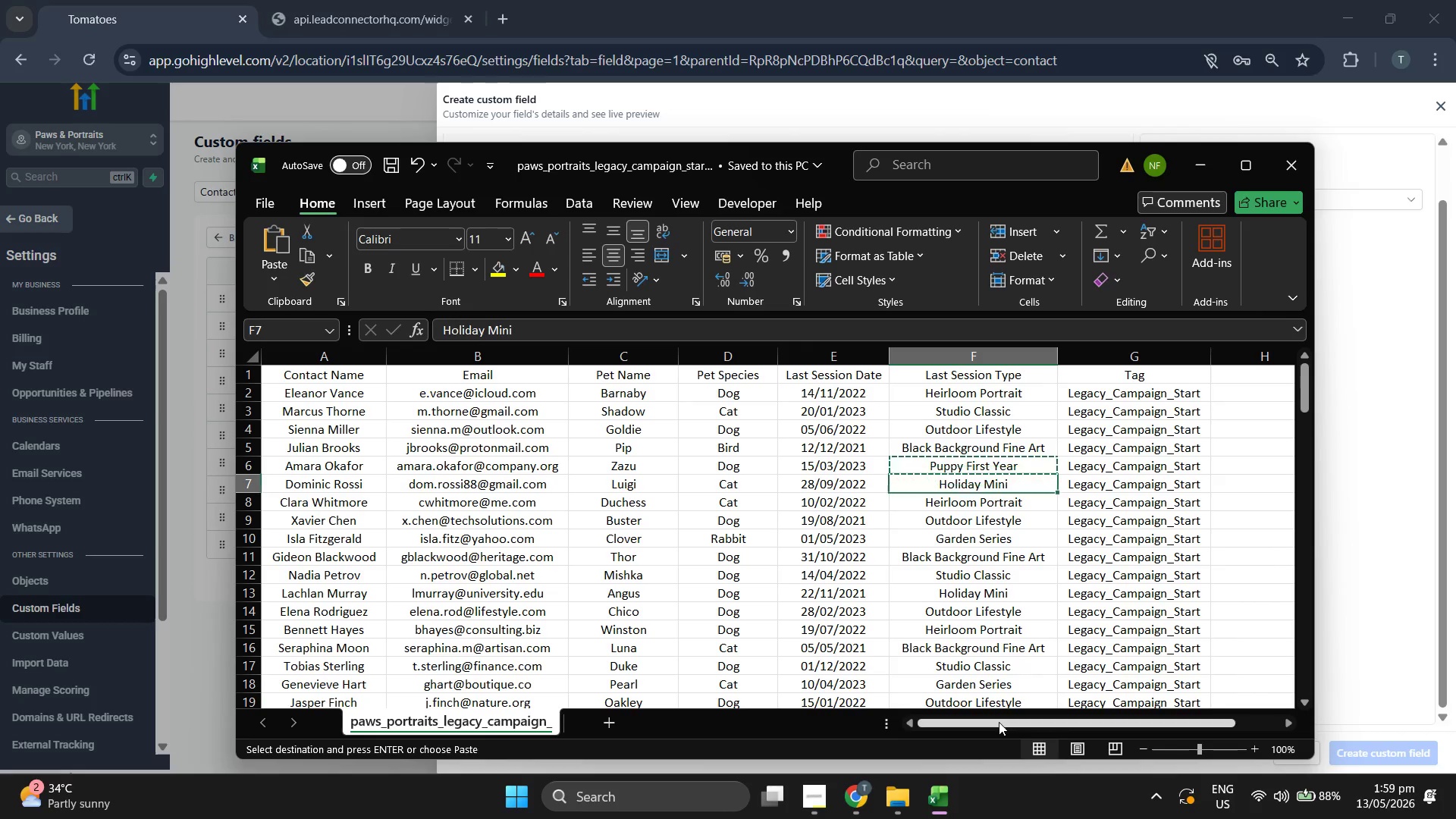 
key(Control+ControlLeft)
 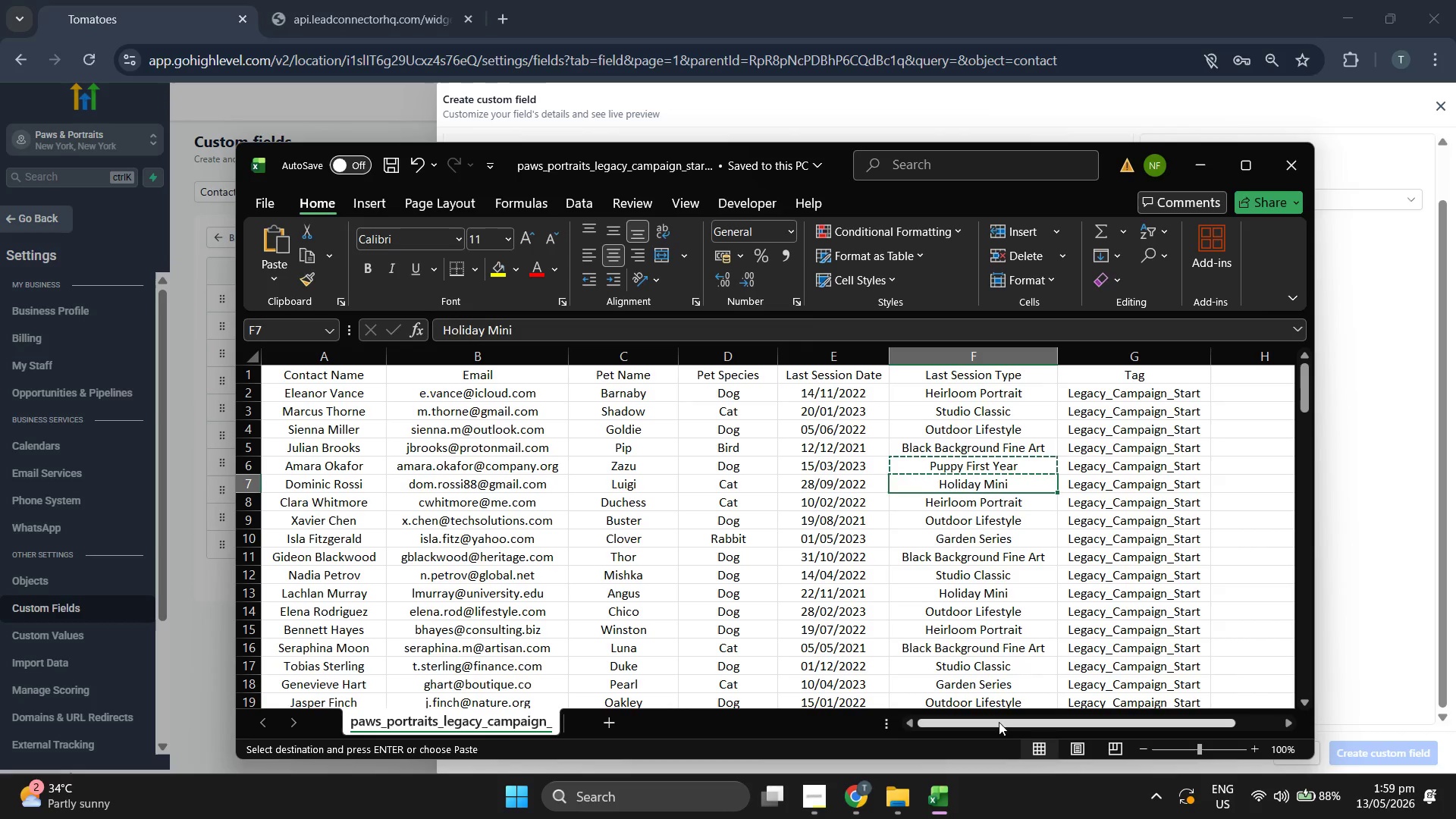 
key(Control+C)
 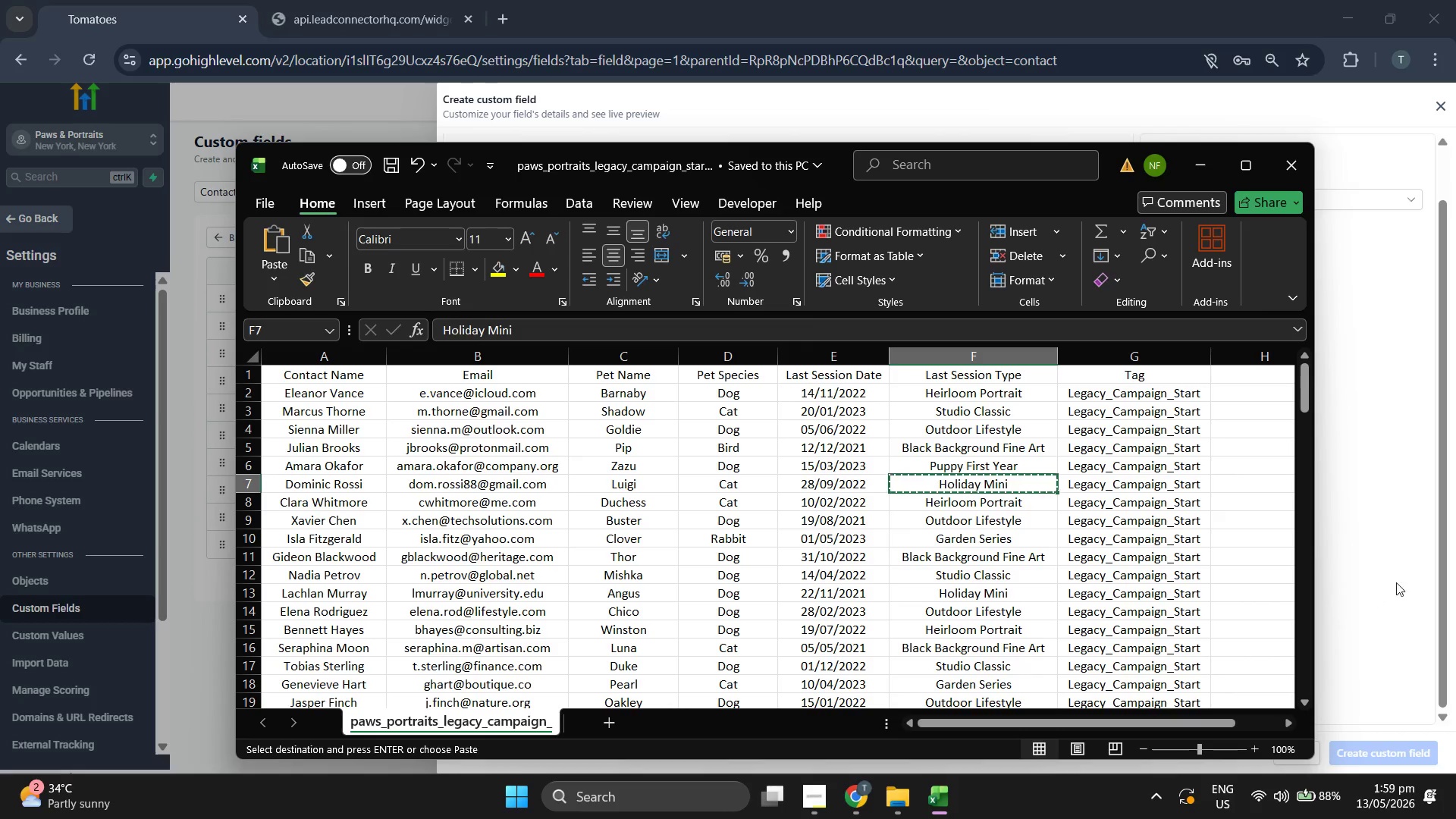 
left_click([1414, 576])
 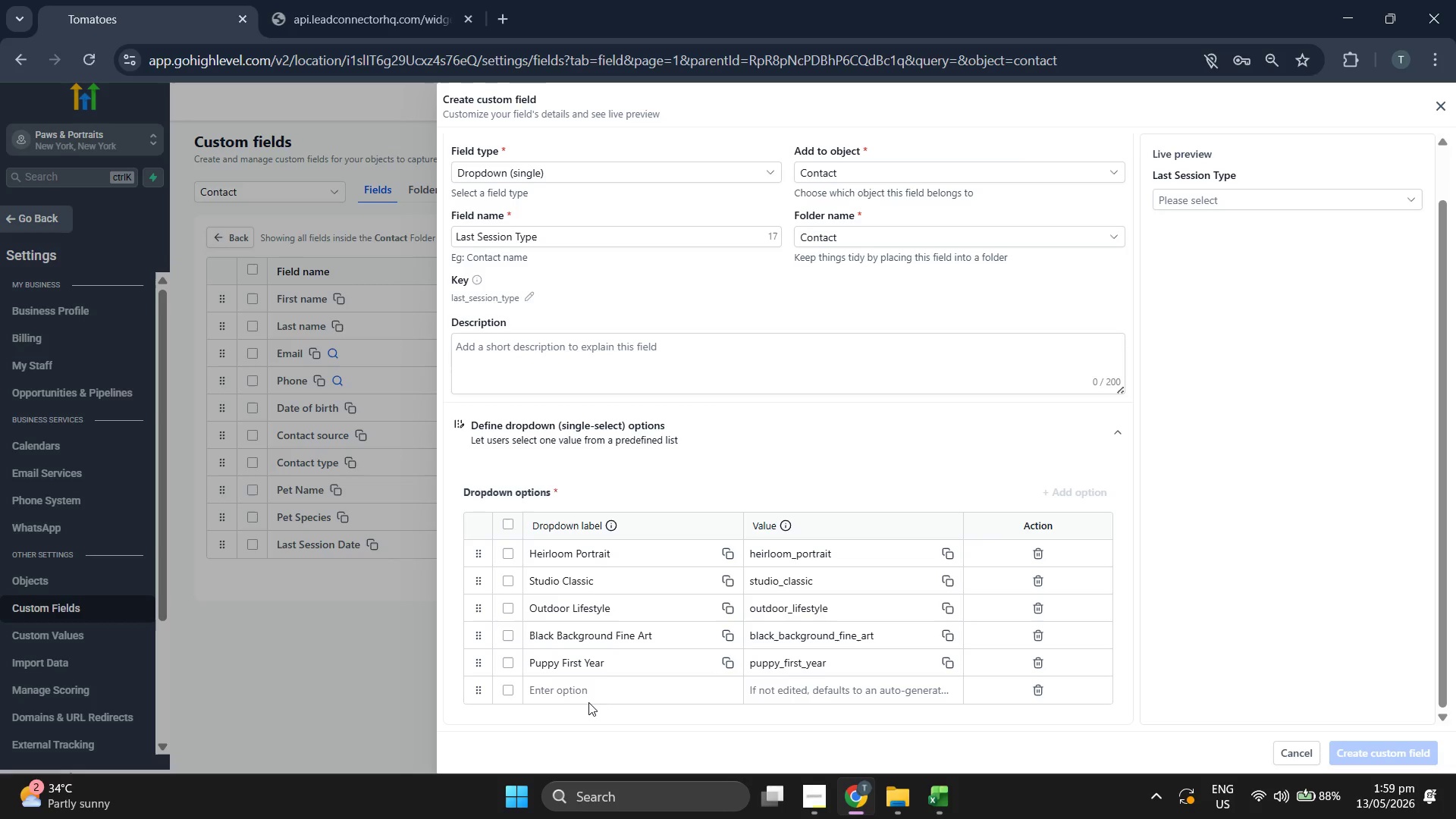 
left_click([602, 692])
 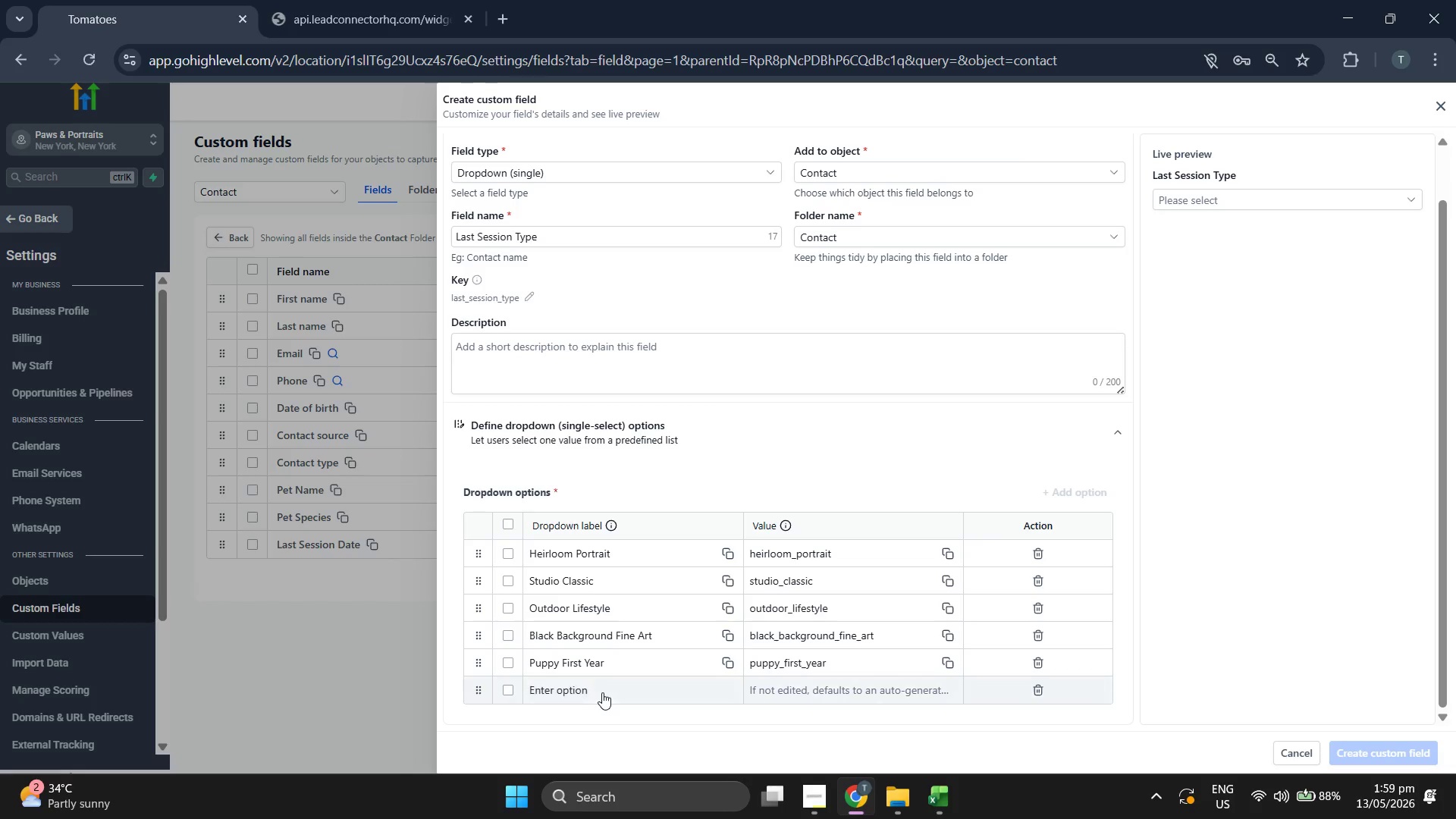 
key(Control+ControlLeft)
 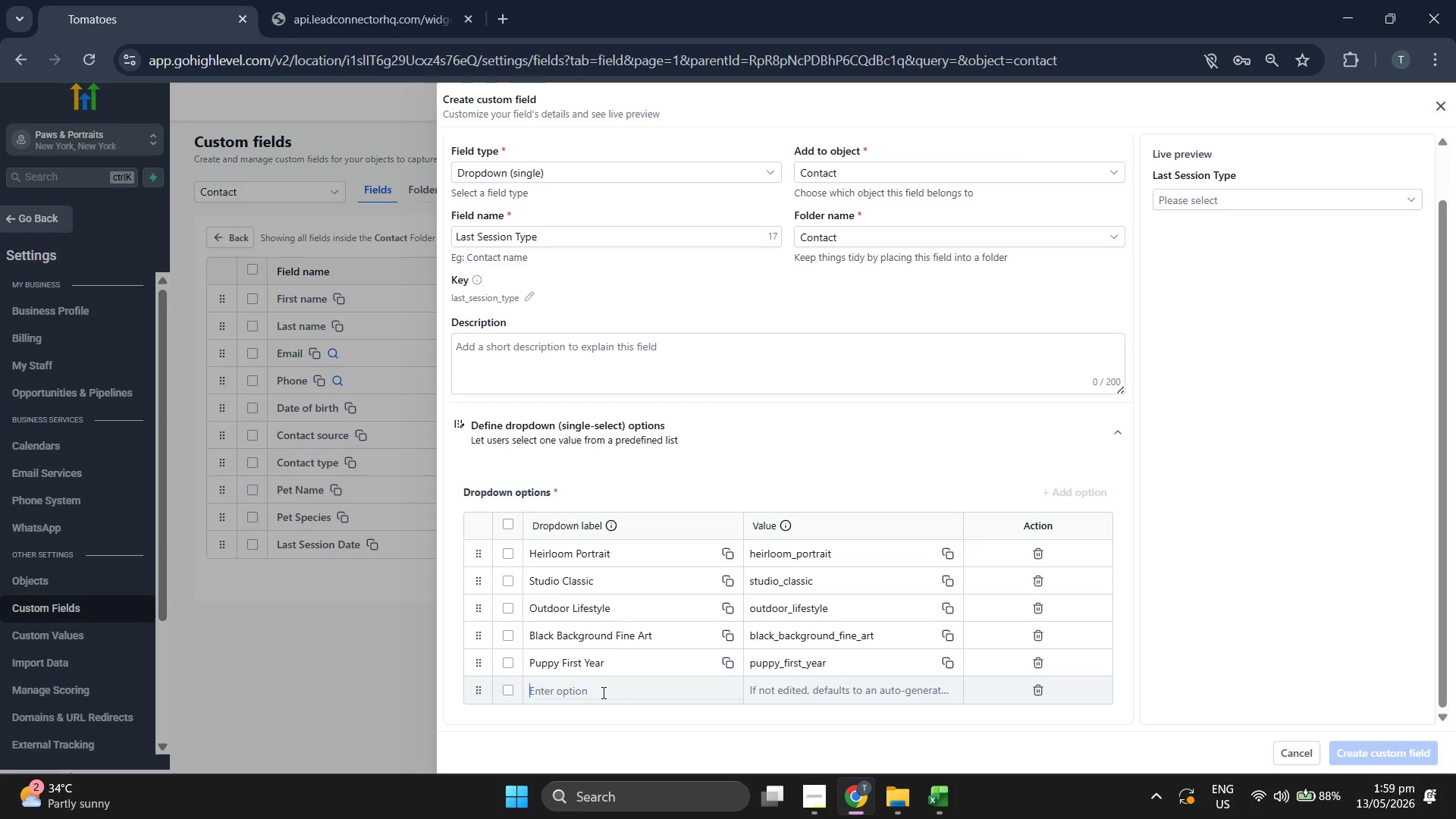 
key(Control+V)
 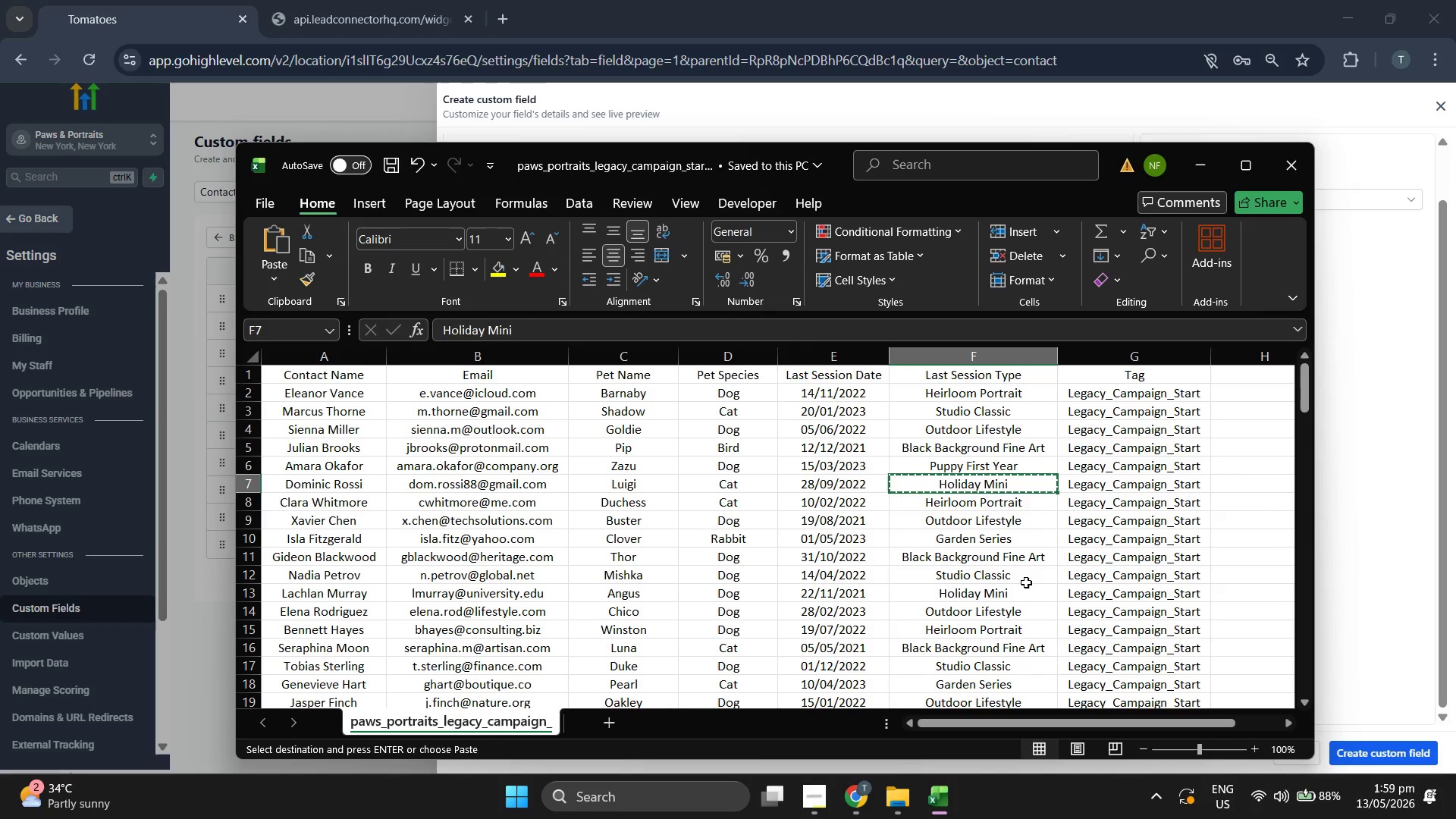 
scroll: coordinate [1026, 582], scroll_direction: down, amount: 1.0
 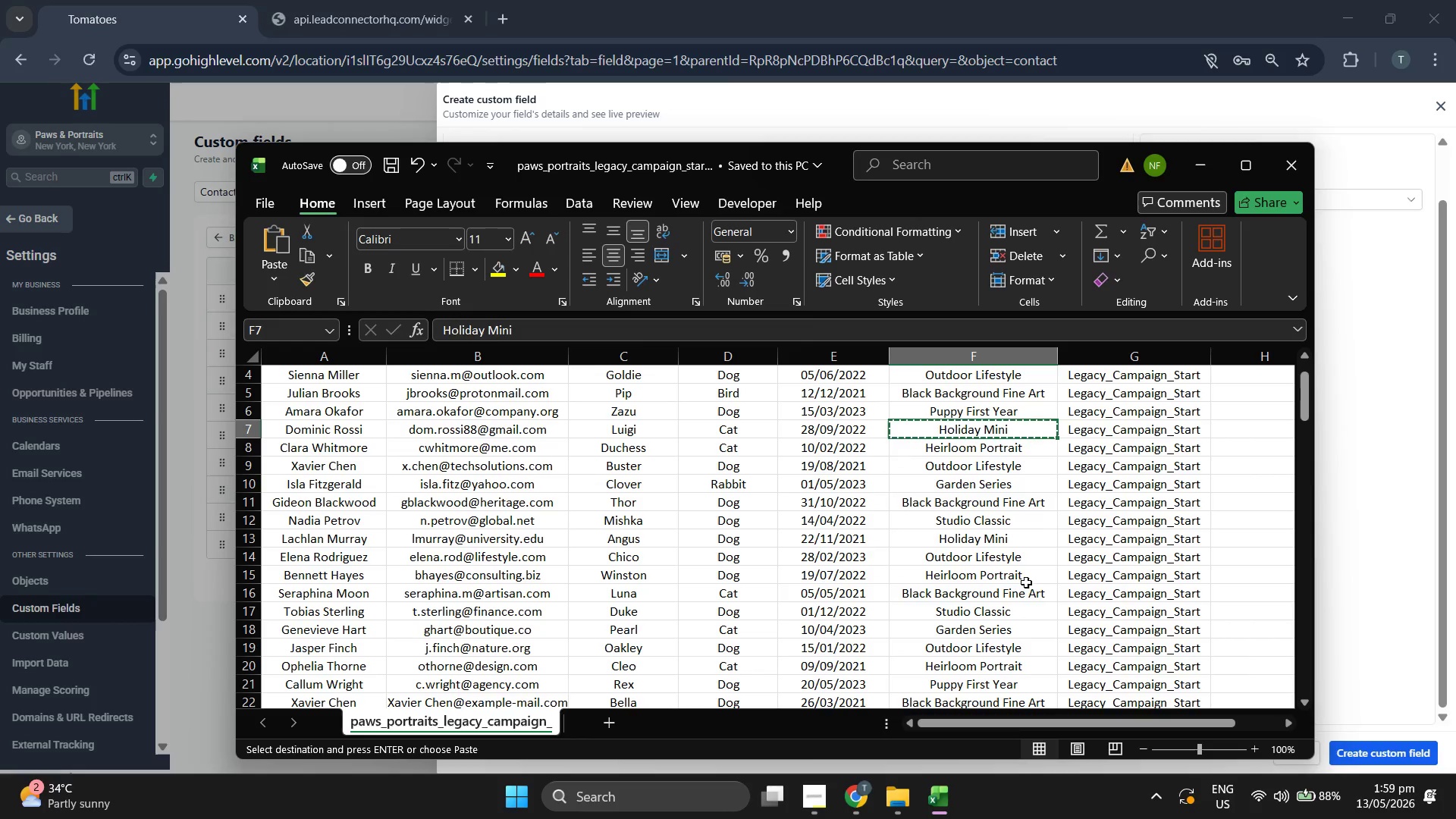 
scroll: coordinate [1026, 582], scroll_direction: up, amount: 2.0
 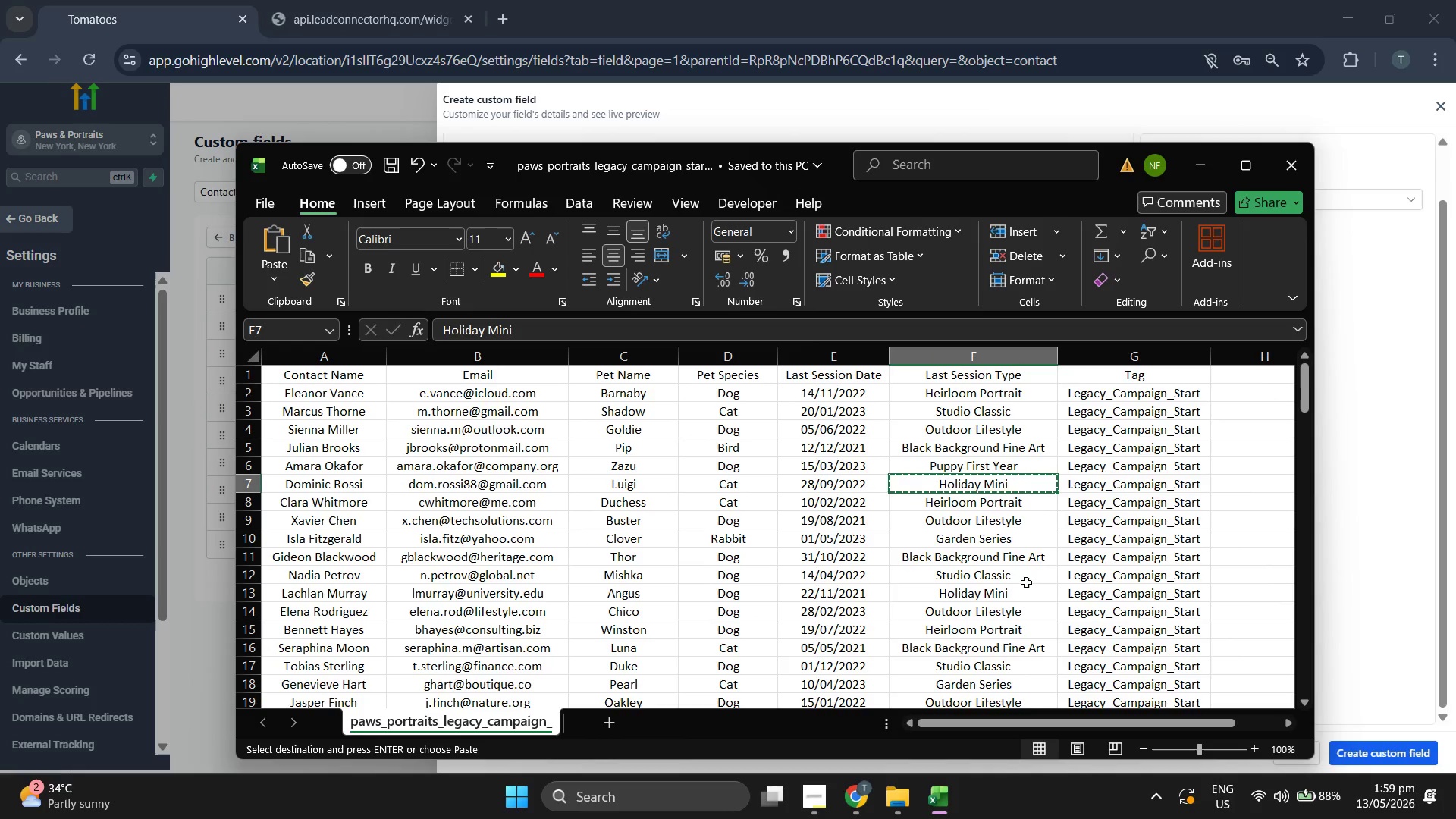 
left_click([991, 543])
 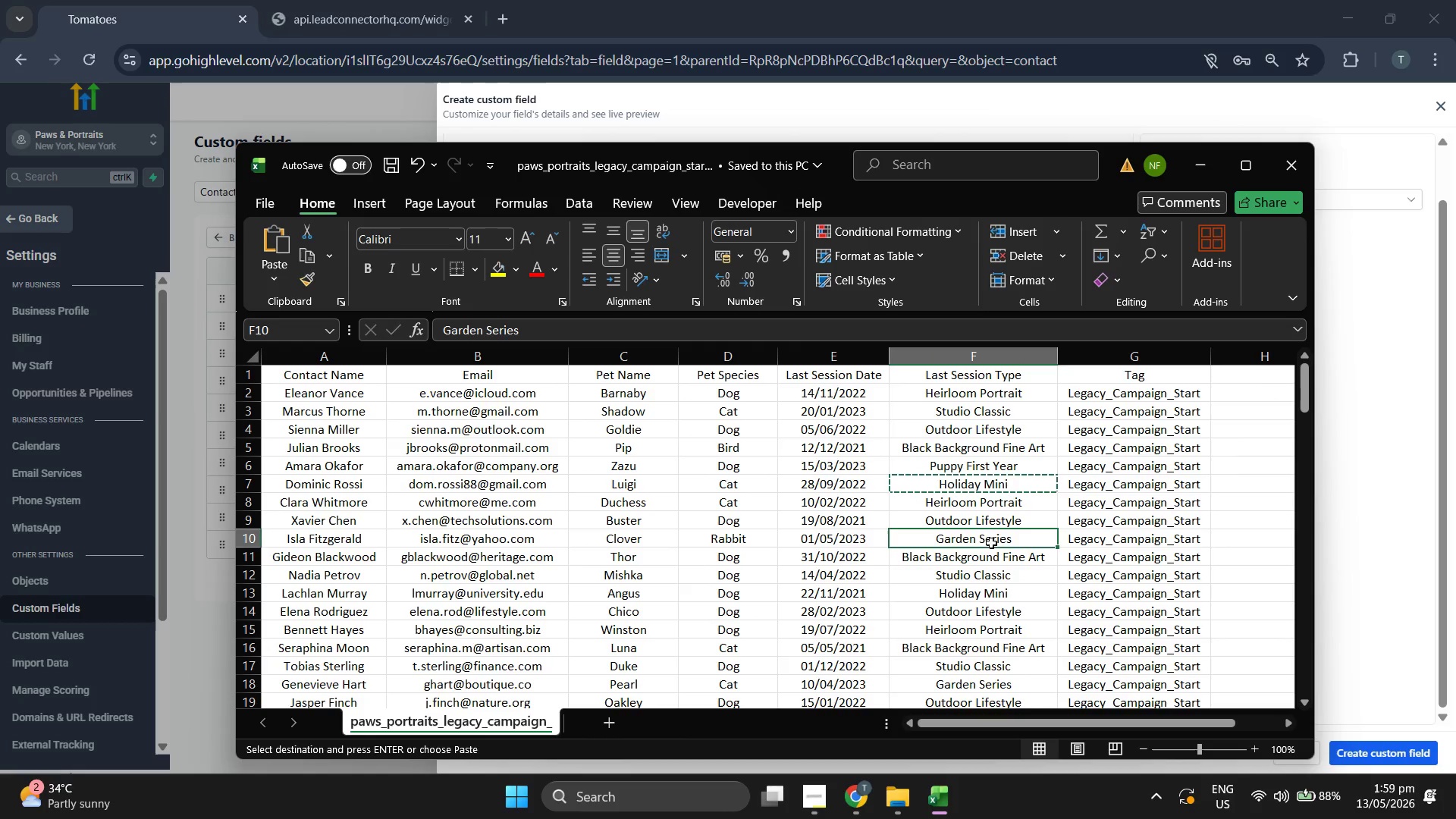 
key(Control+C)
 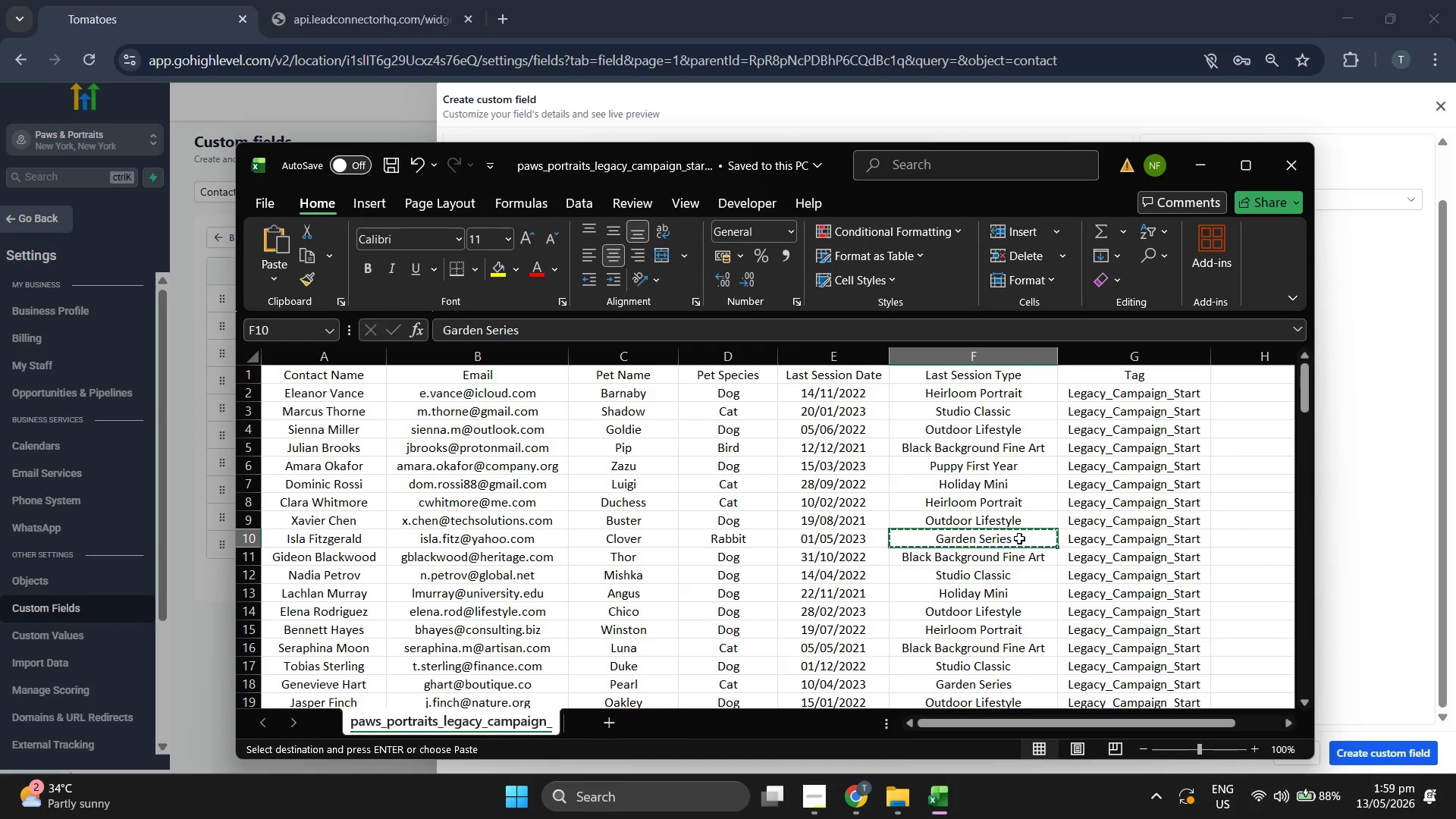 
scroll: coordinate [1019, 538], scroll_direction: down, amount: 2.0
 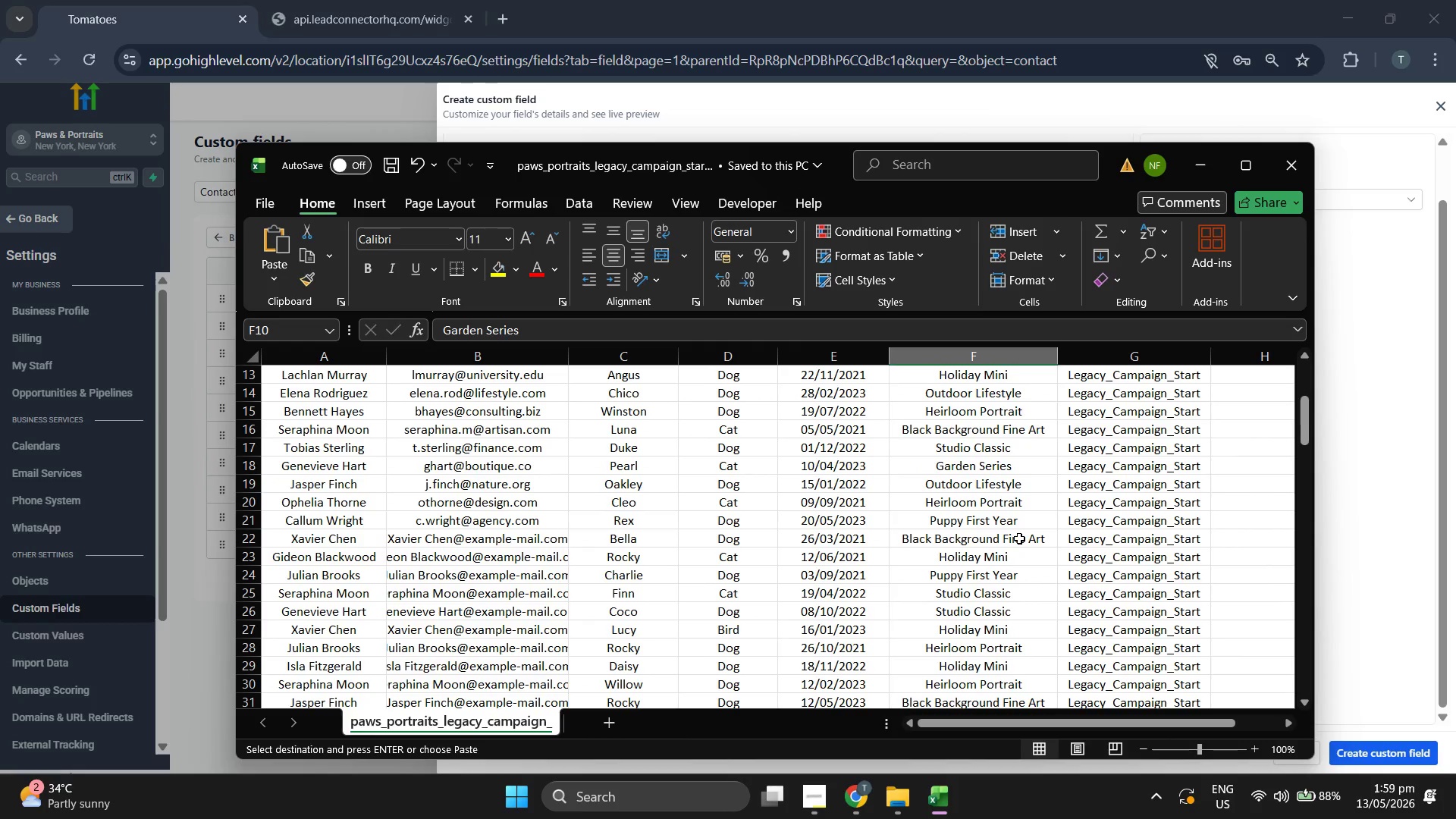 
scroll: coordinate [1019, 538], scroll_direction: up, amount: 3.0
 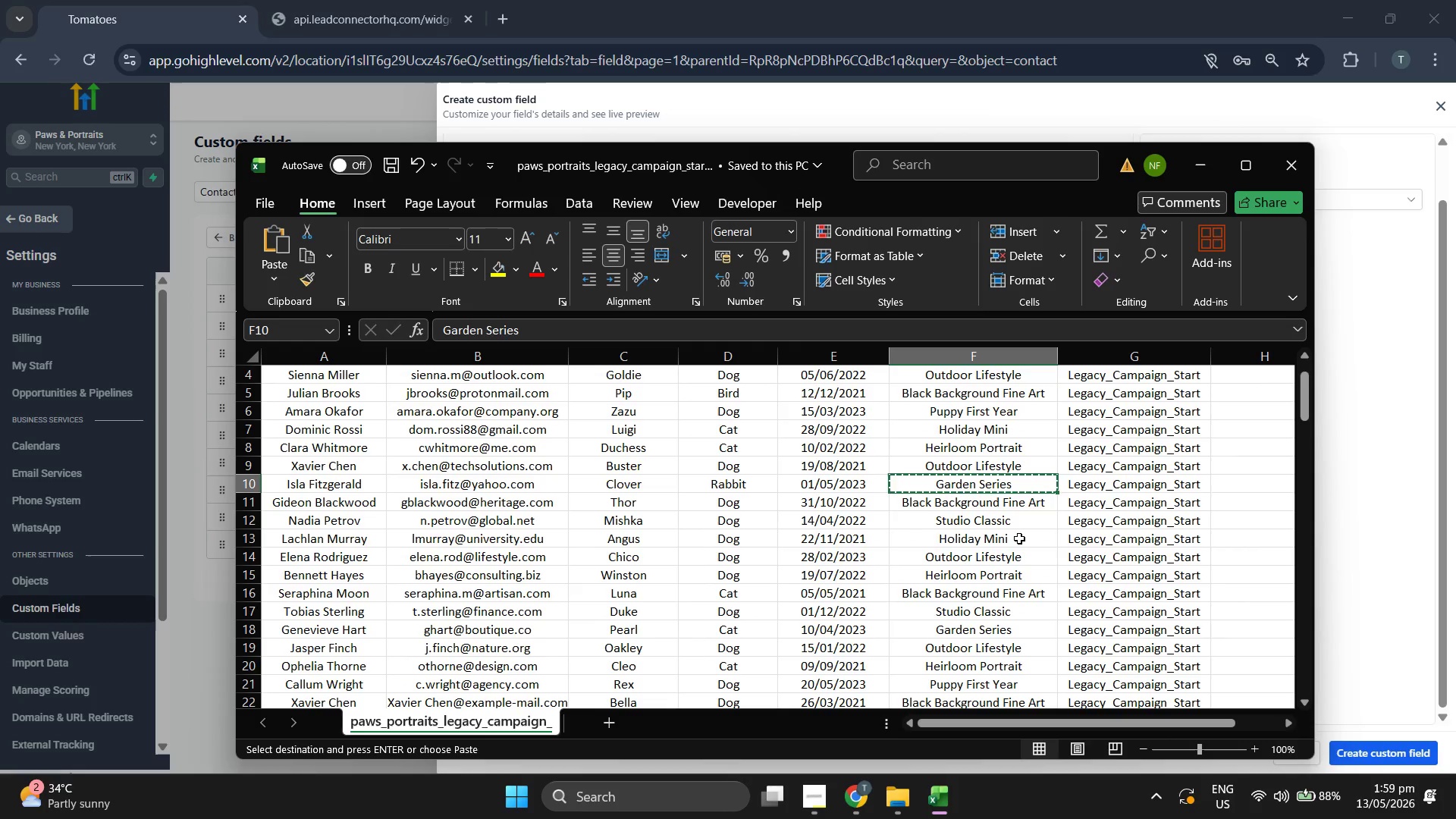 
scroll: coordinate [1019, 538], scroll_direction: down, amount: 2.0
 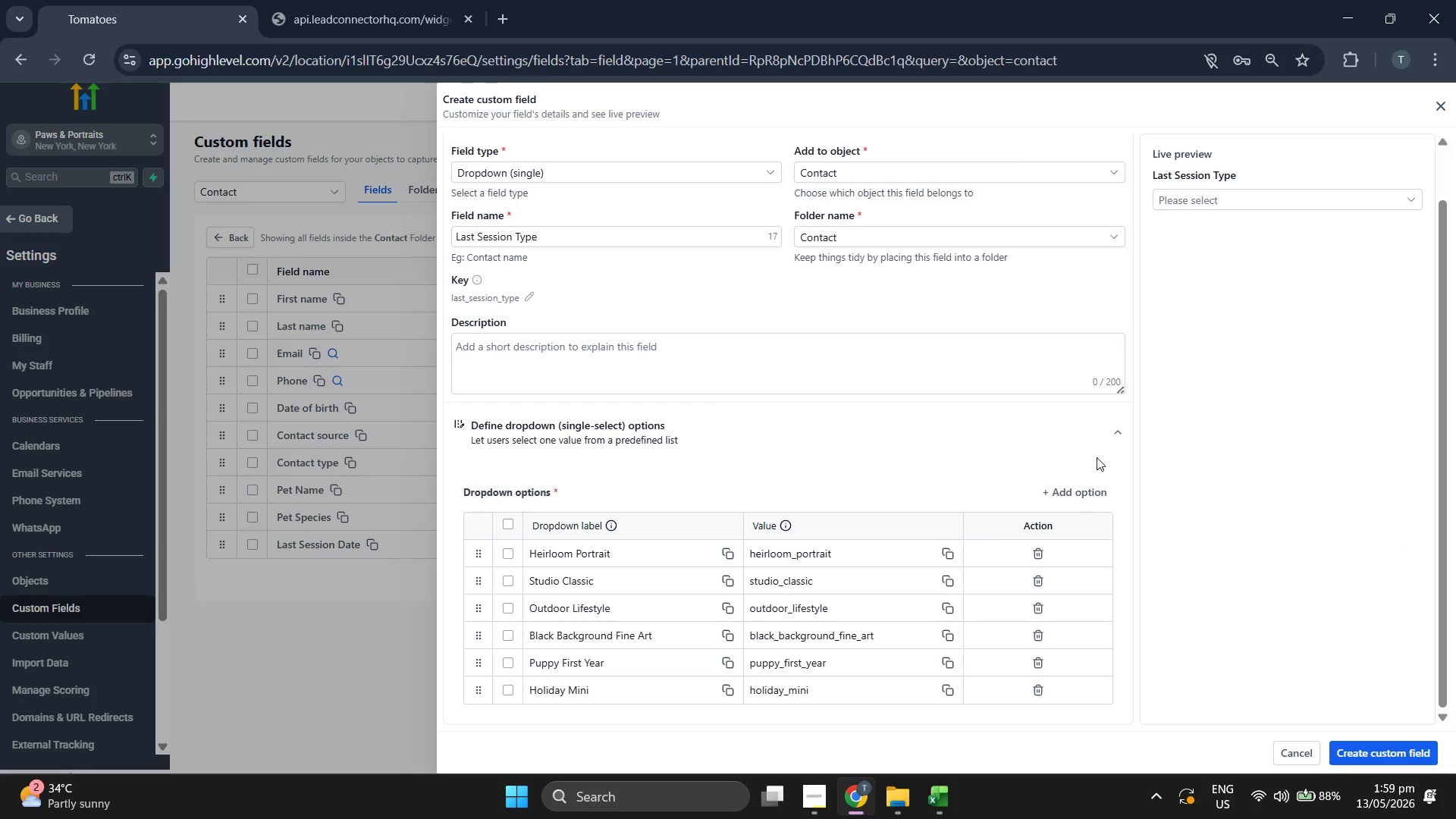 
left_click([1075, 491])
 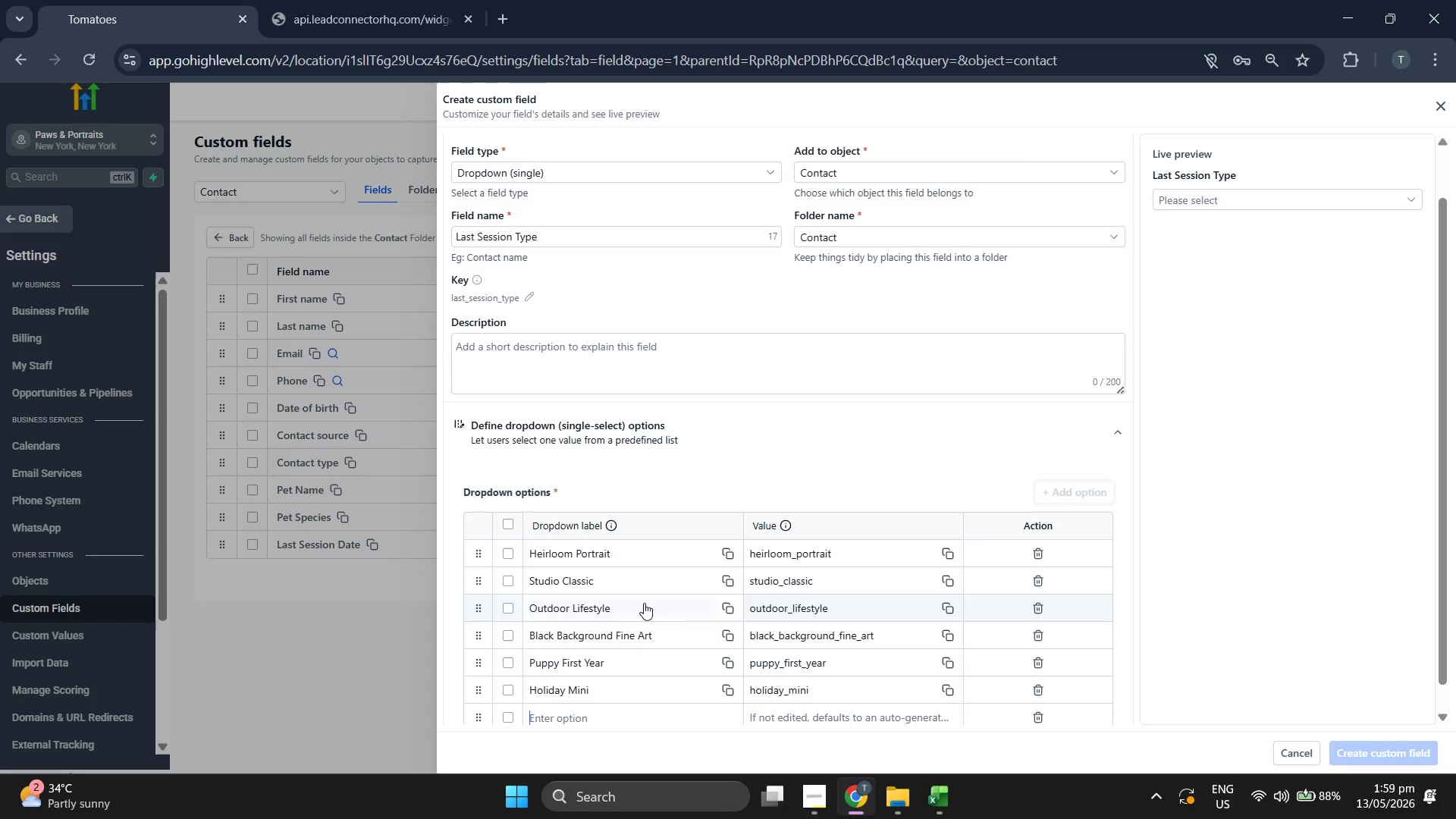 
key(Control+V)
 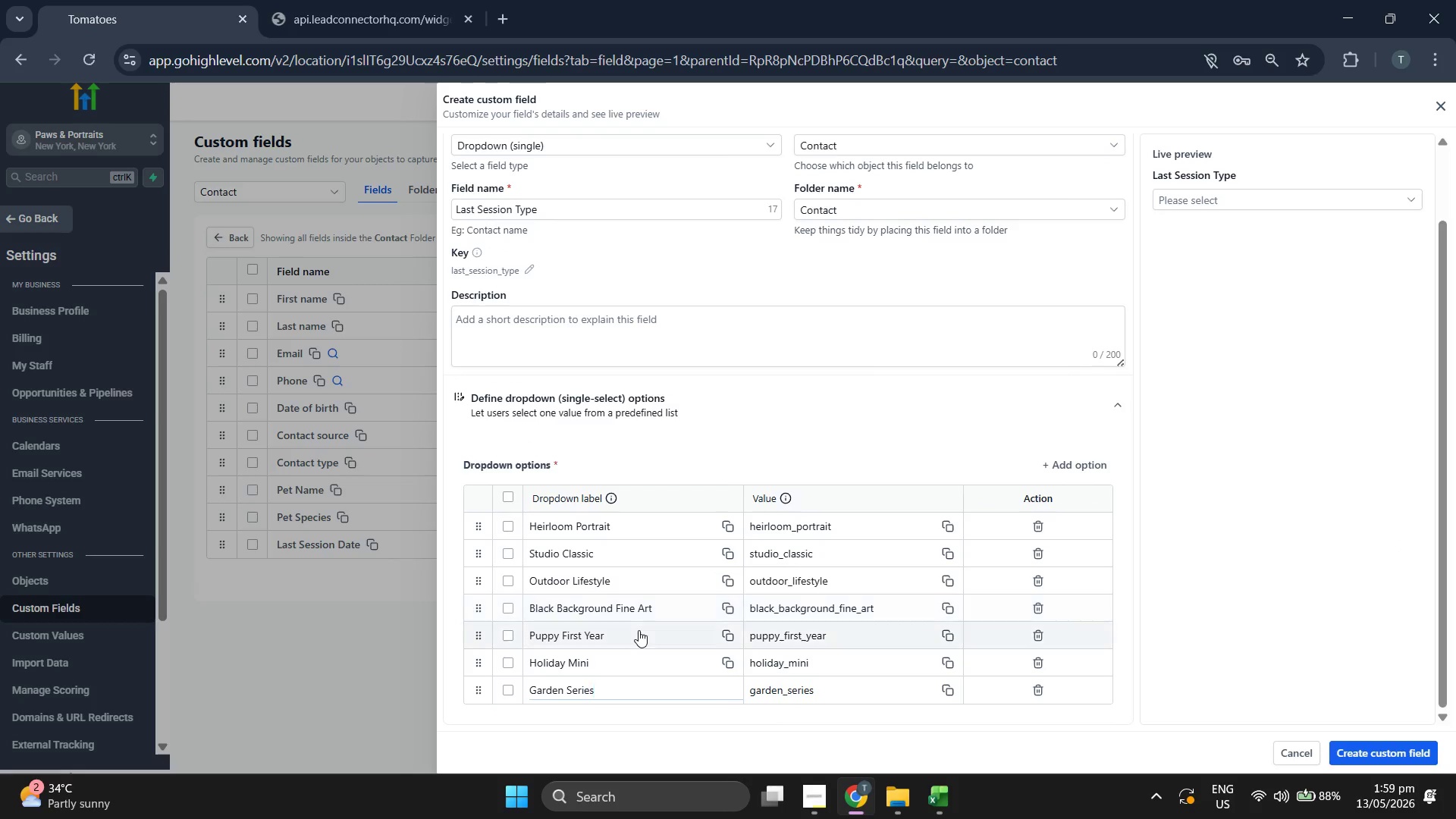 
scroll: coordinate [644, 603], scroll_direction: down, amount: 1.0
 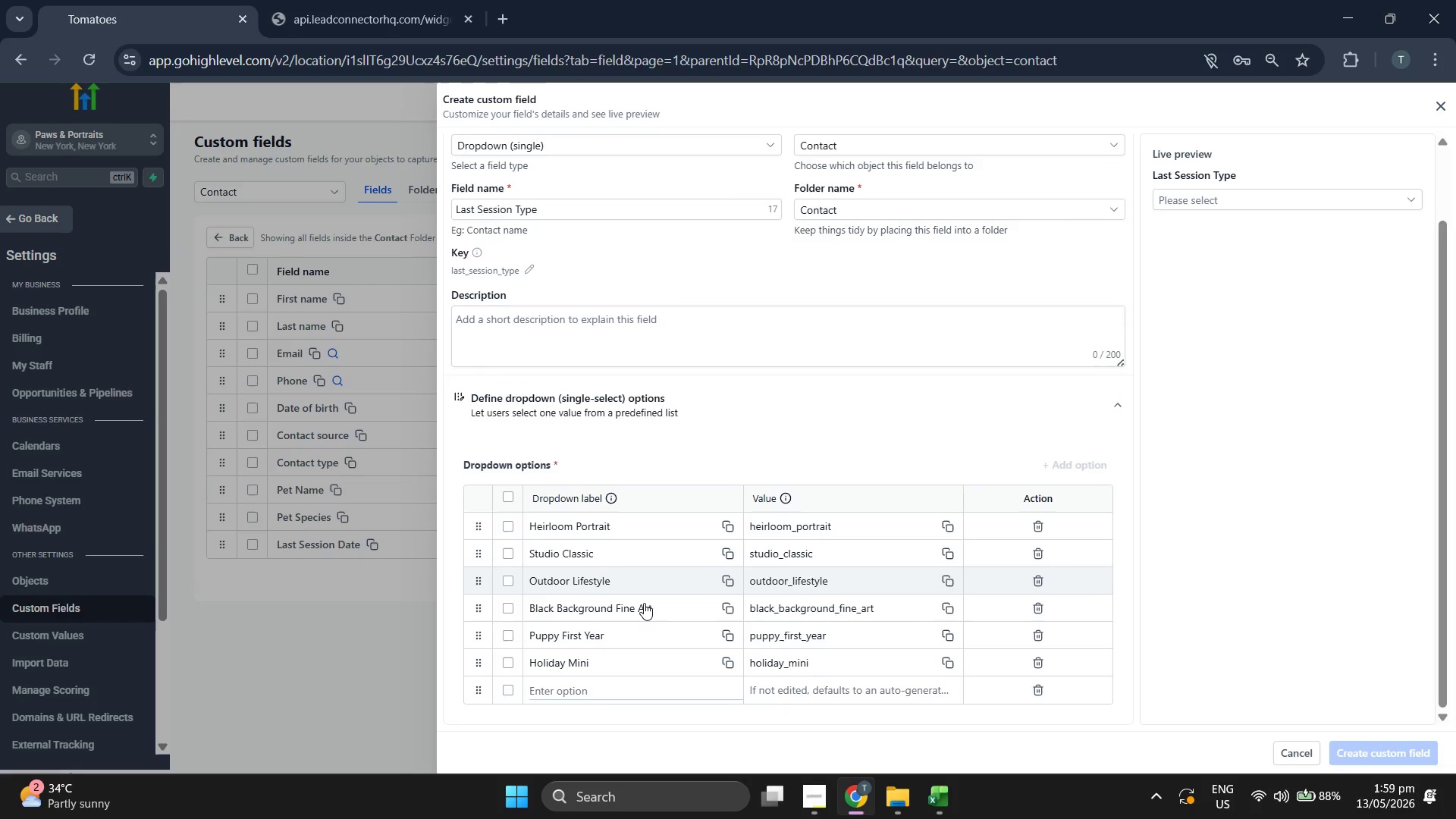 
scroll: coordinate [639, 630], scroll_direction: up, amount: 1.0
 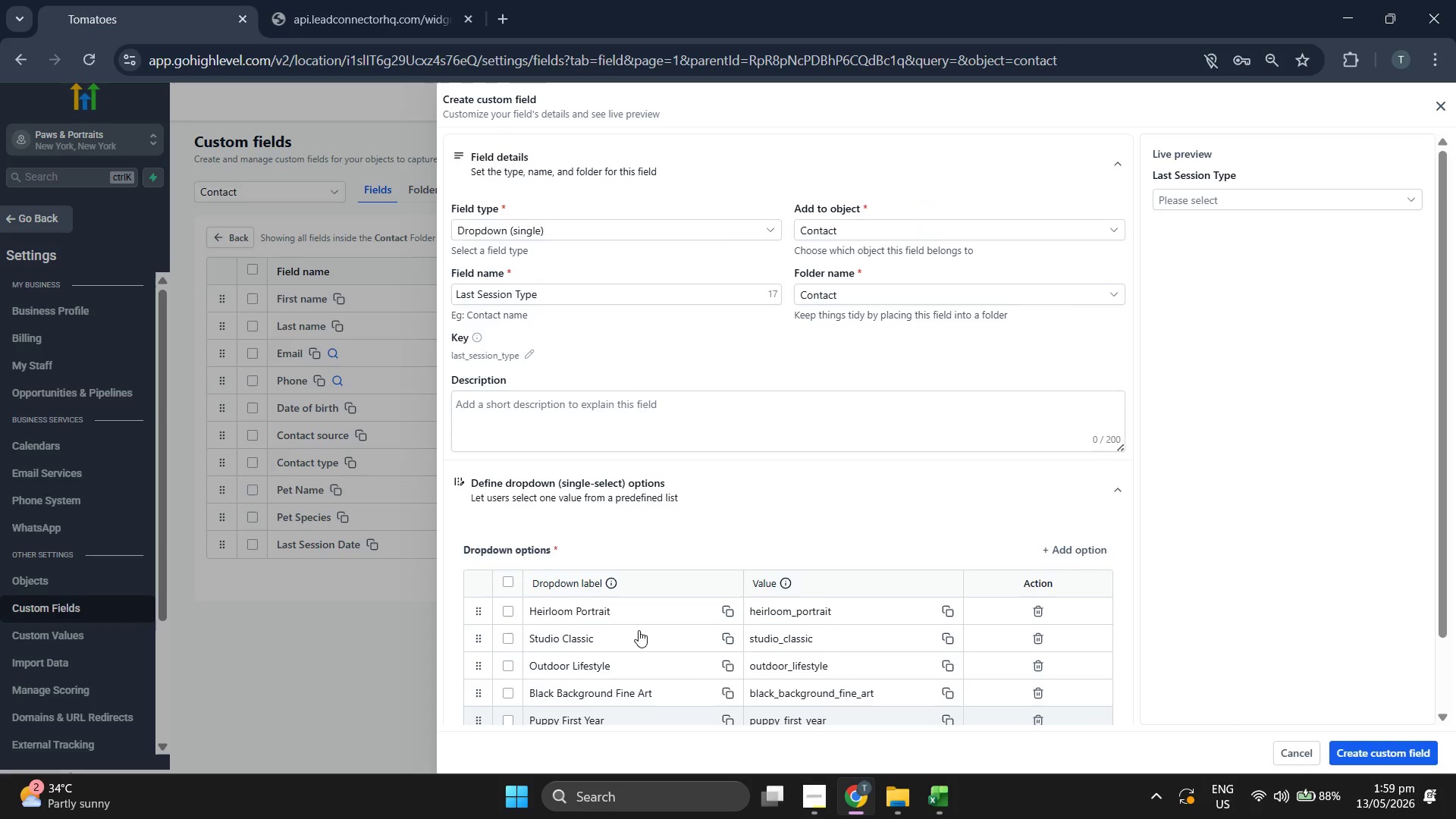 
scroll: coordinate [639, 630], scroll_direction: down, amount: 2.0
 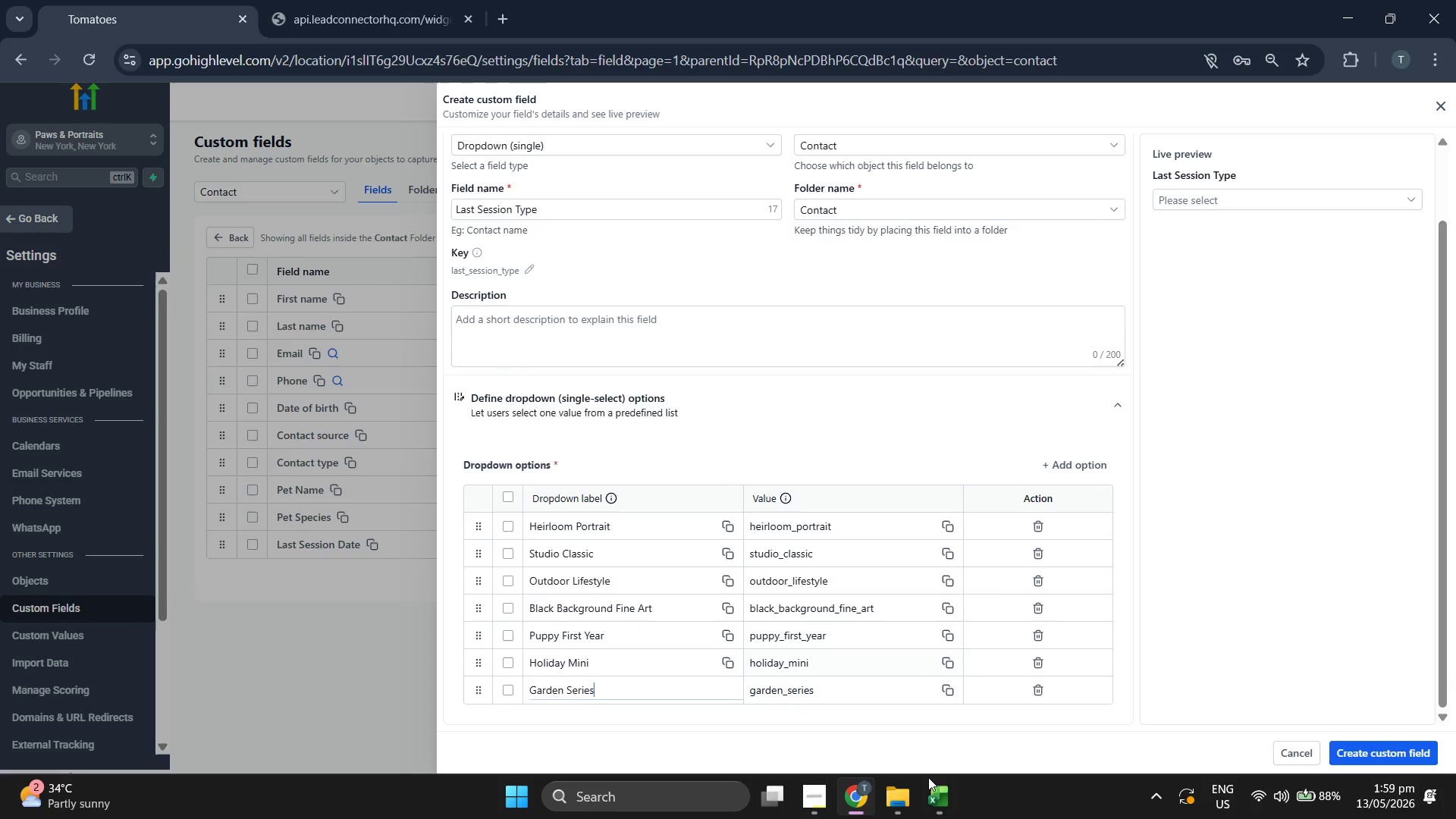 
left_click([933, 795])
 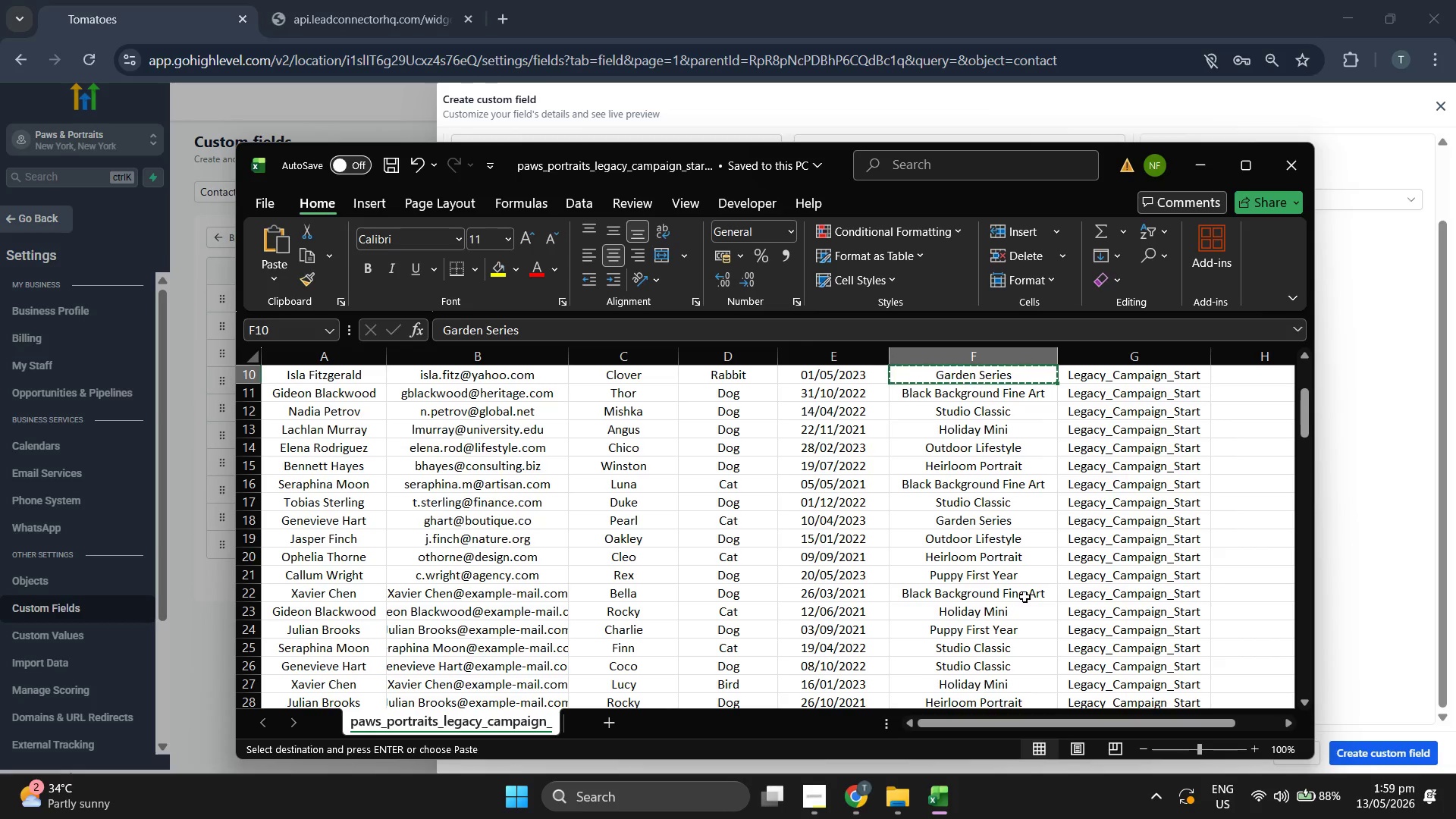 
scroll: coordinate [1025, 597], scroll_direction: up, amount: 1.0
 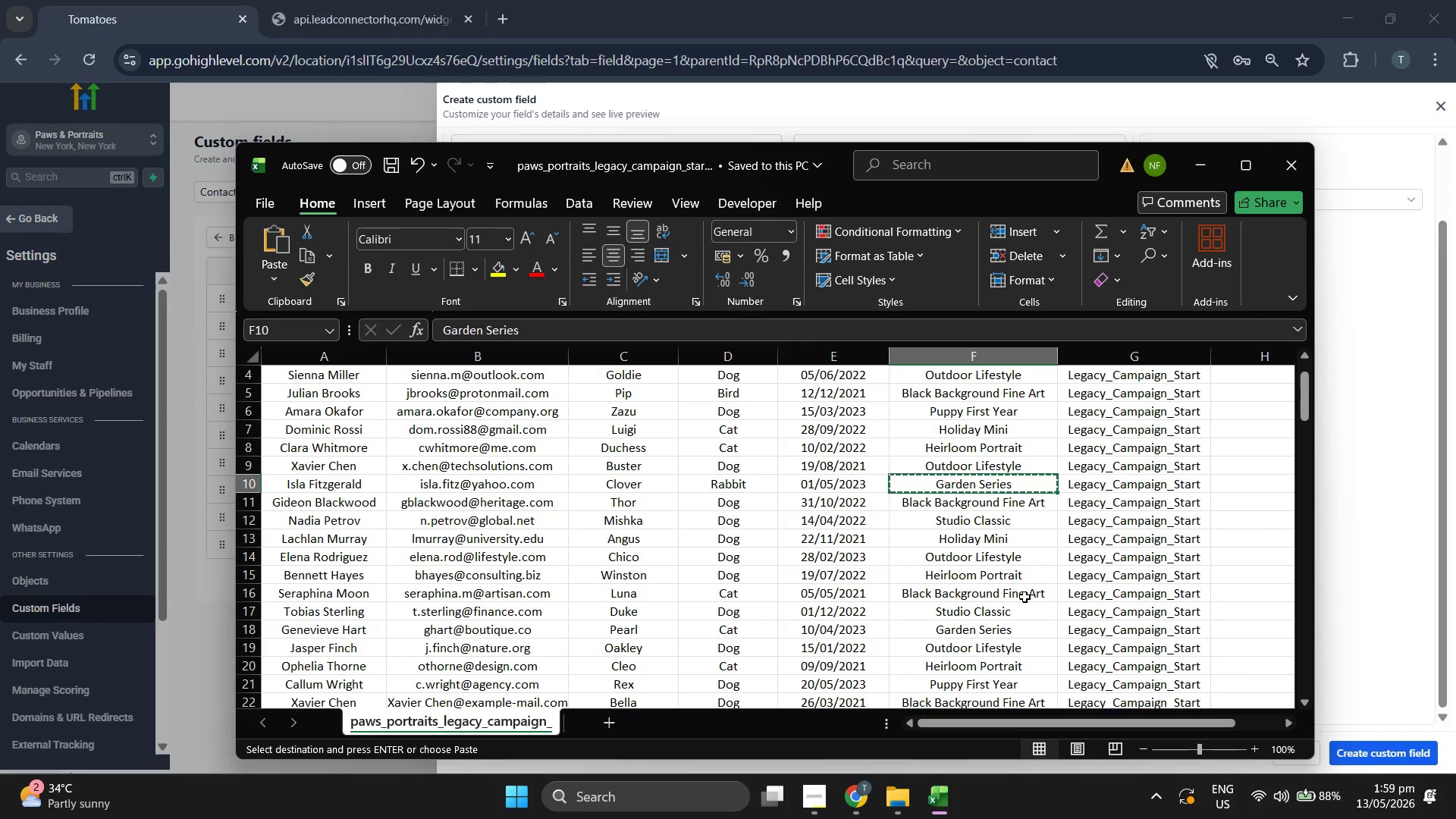 
scroll: coordinate [1025, 597], scroll_direction: down, amount: 1.0
 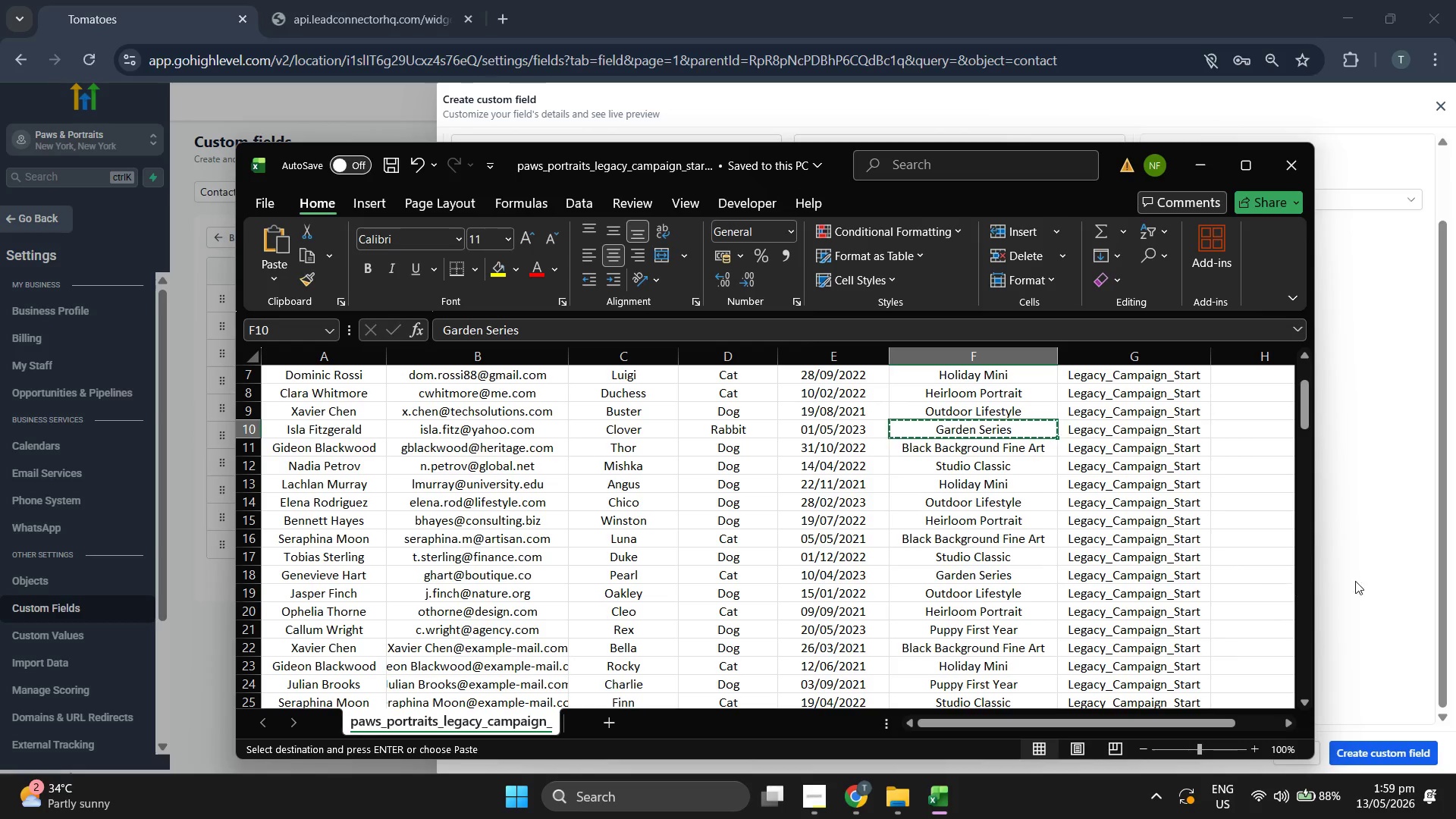 
left_click([1432, 566])
 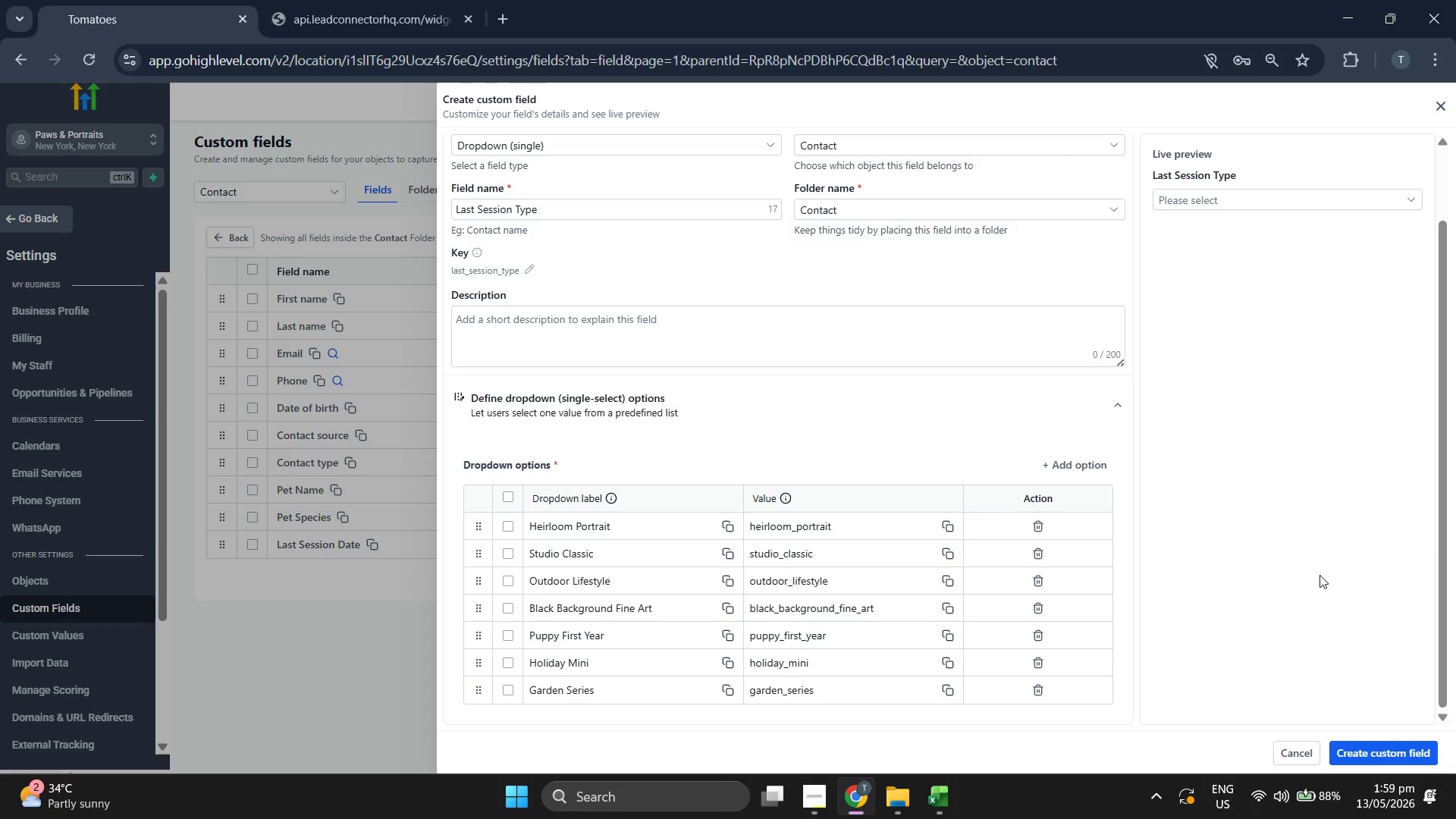 
scroll: coordinate [1320, 575], scroll_direction: up, amount: 2.0
 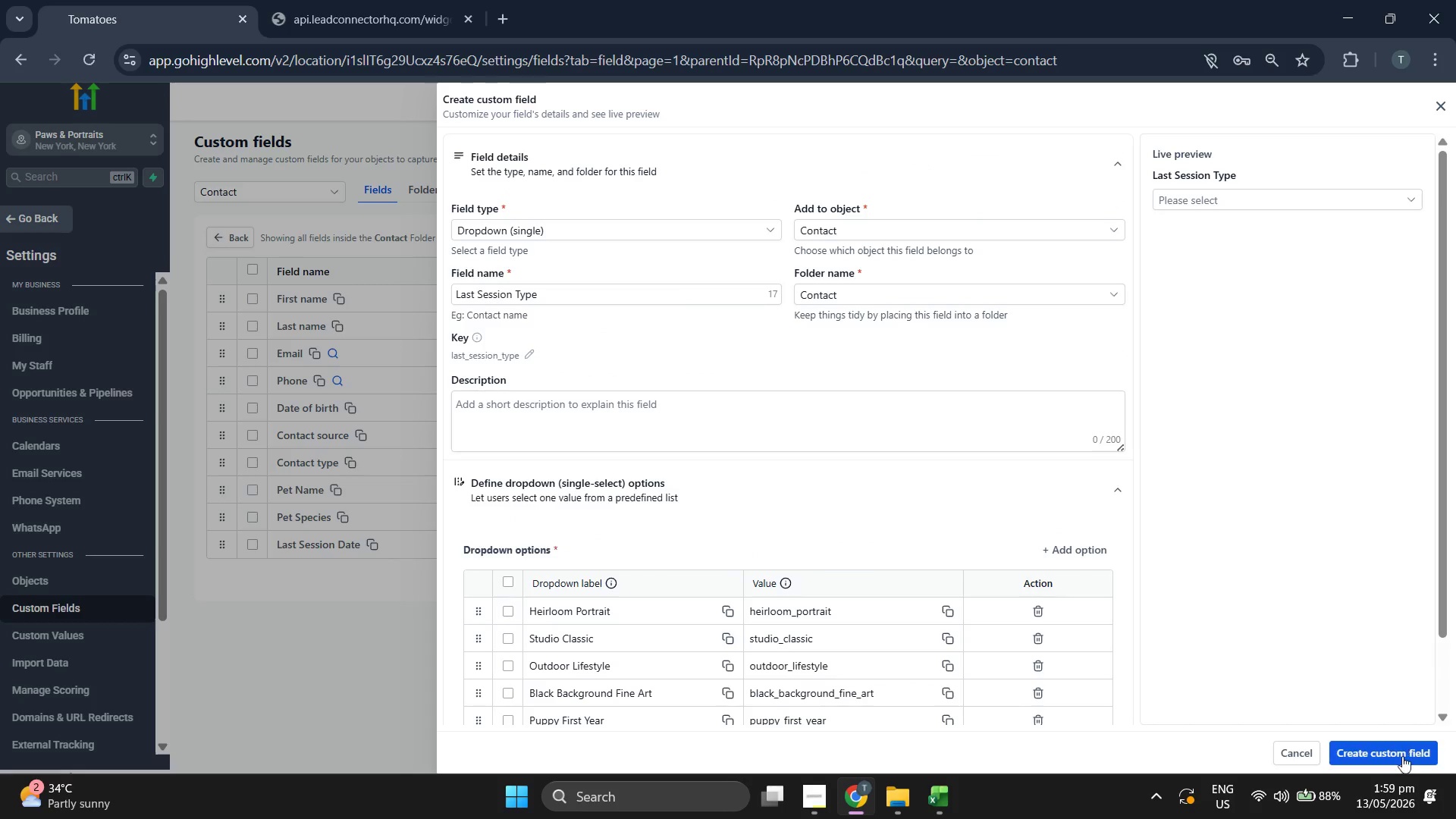 
left_click([1396, 755])
 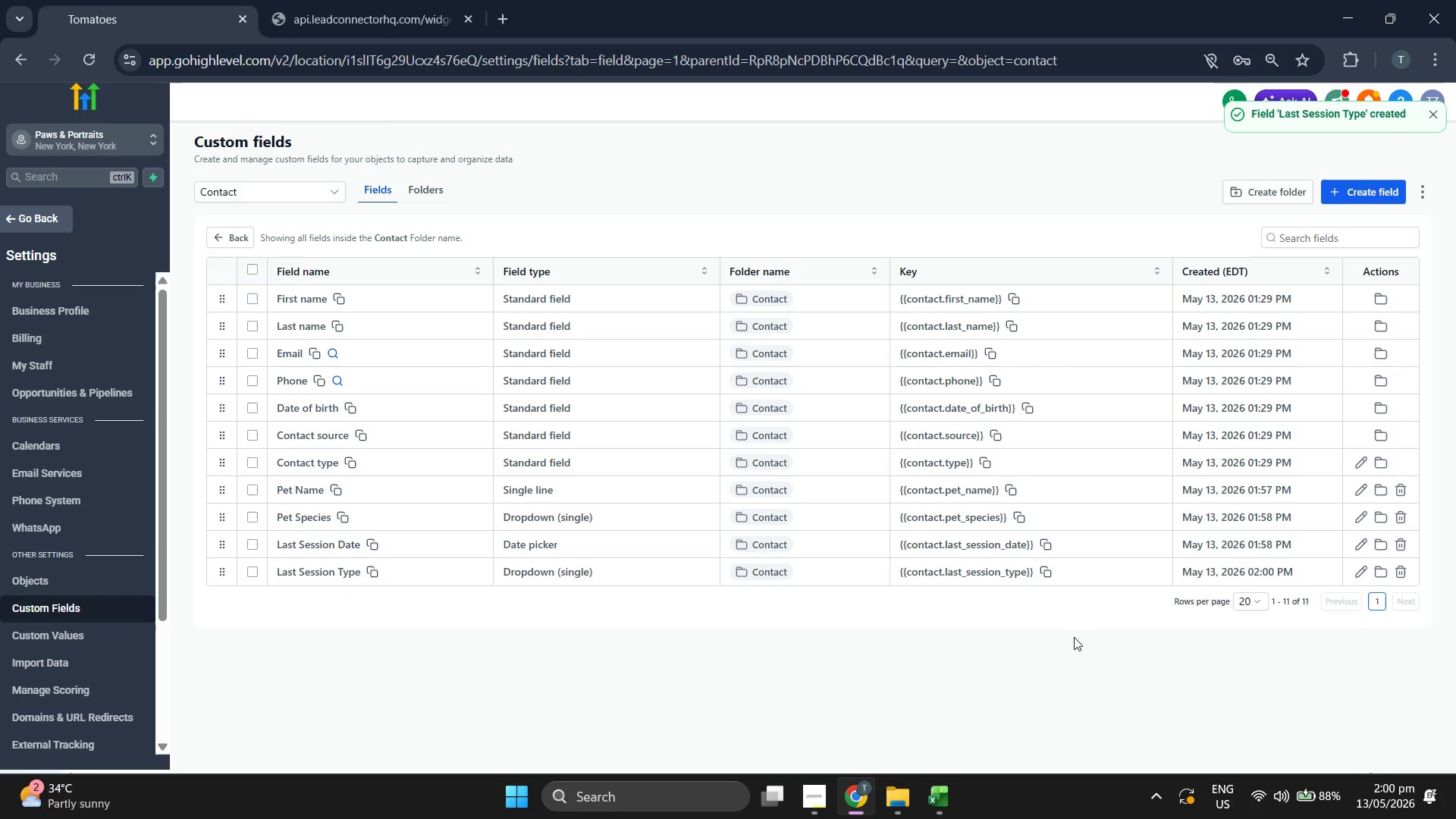 
wait(7.45)
 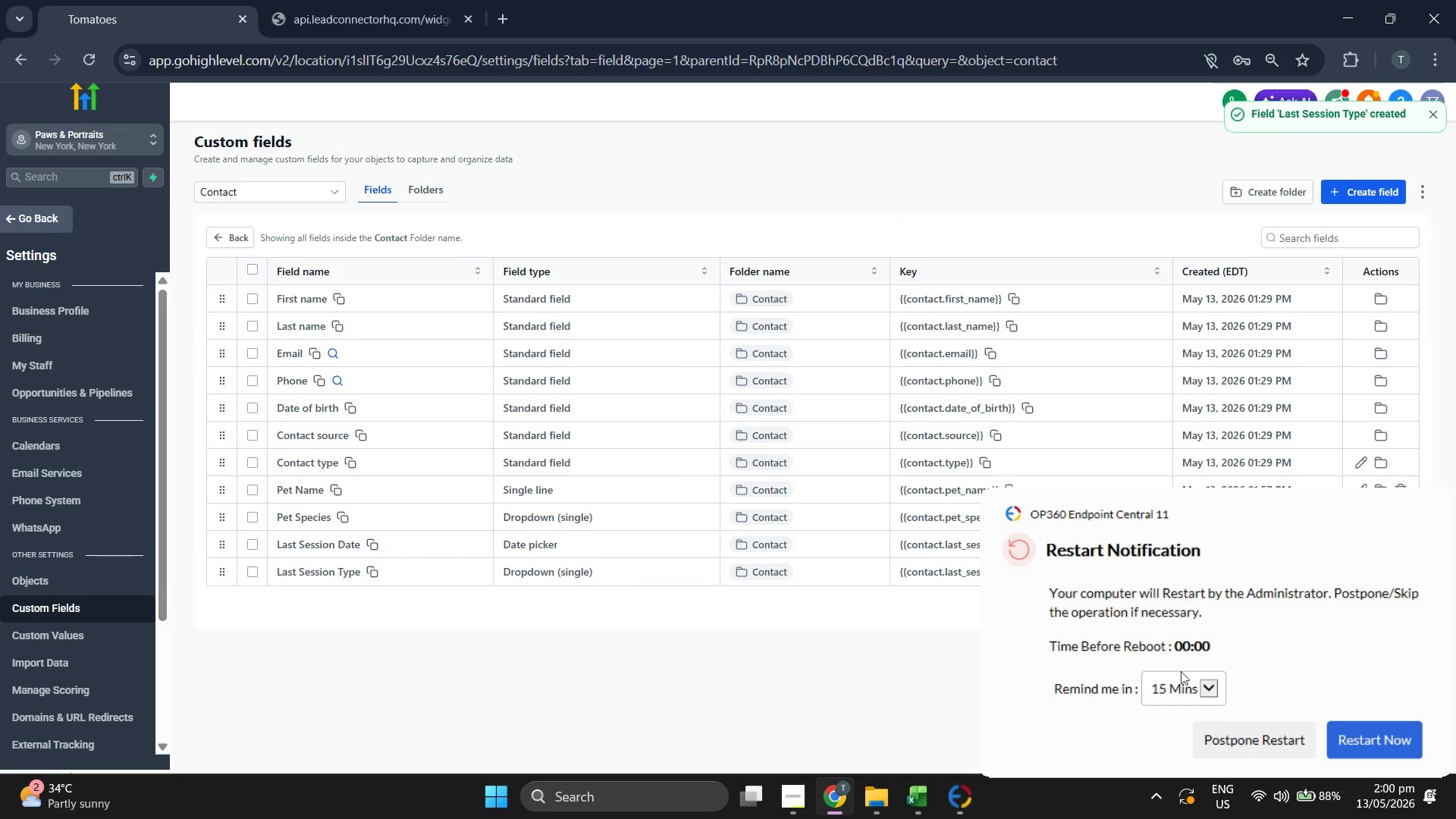 
left_click([1370, 199])
 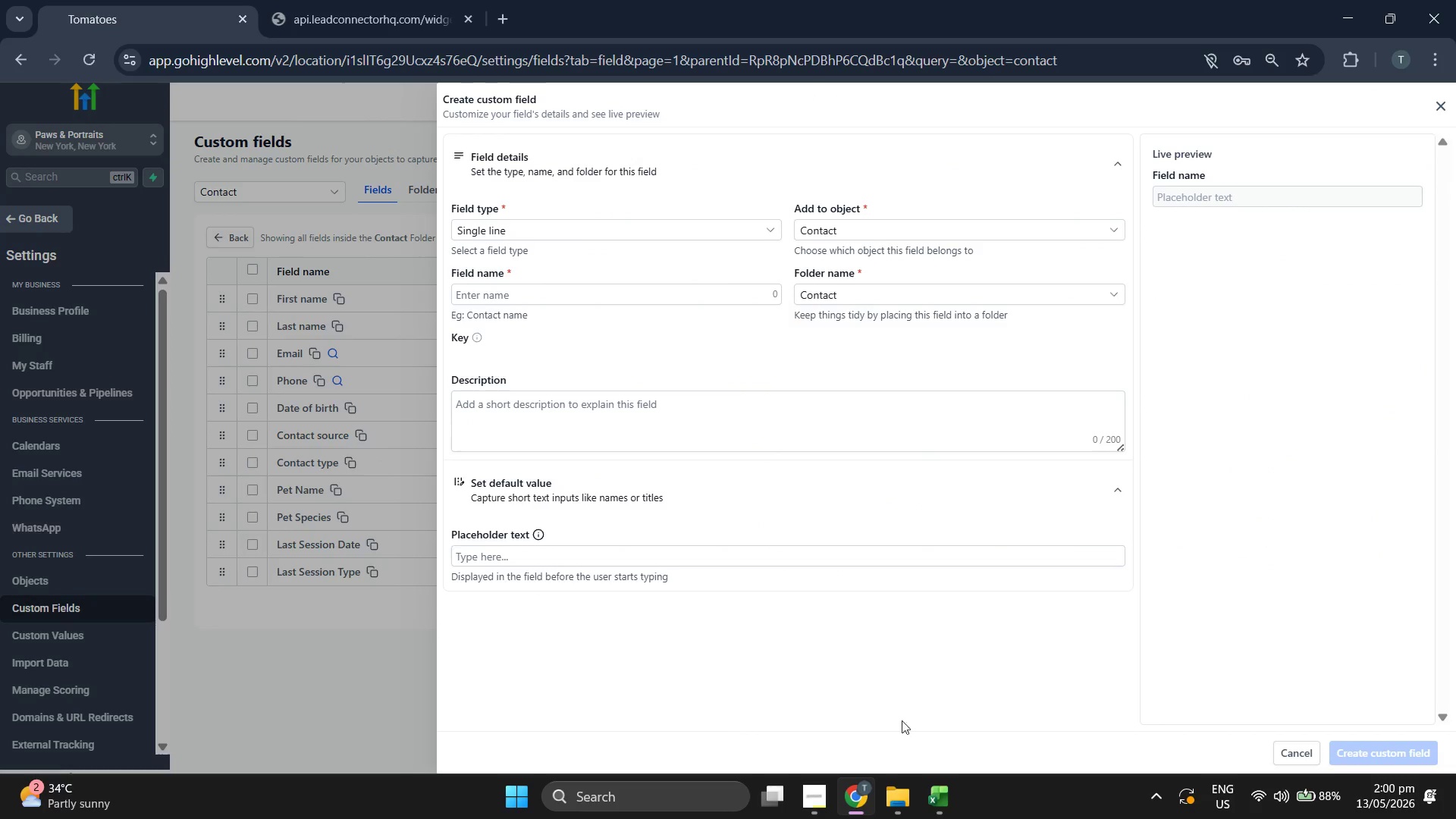 
left_click([939, 797])
 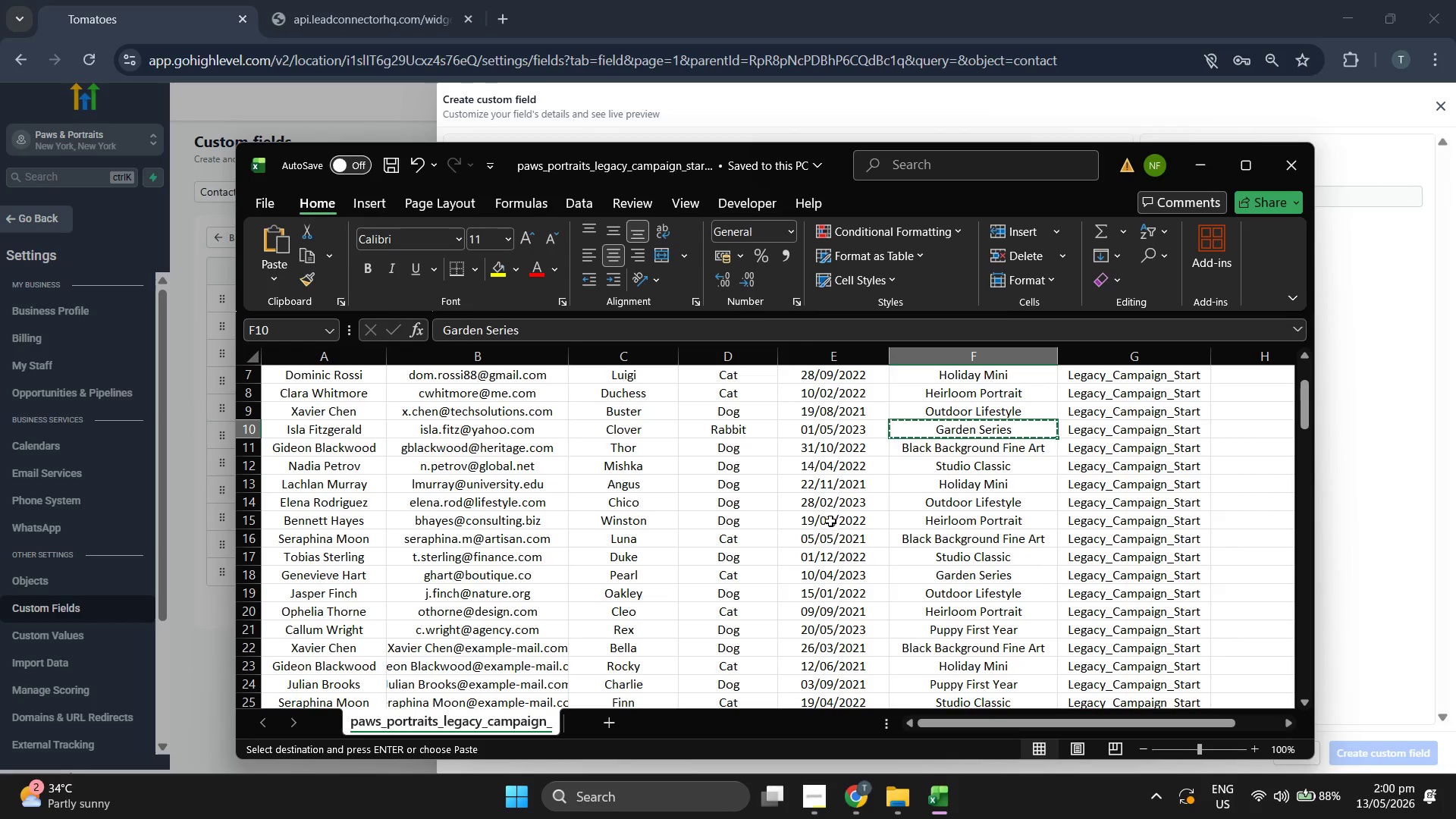 
scroll: coordinate [848, 516], scroll_direction: up, amount: 6.0
 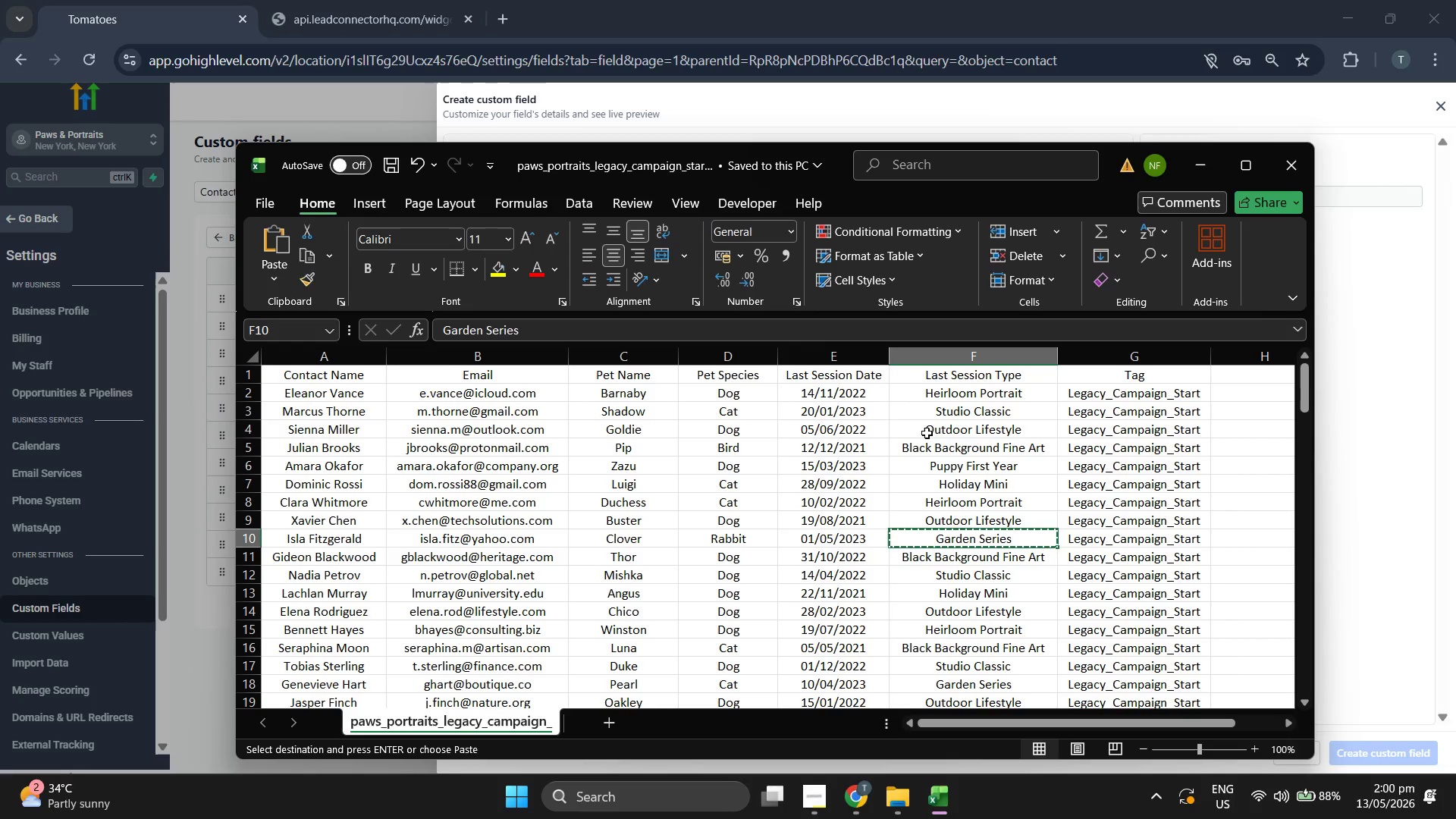 
left_click([1204, 177])
 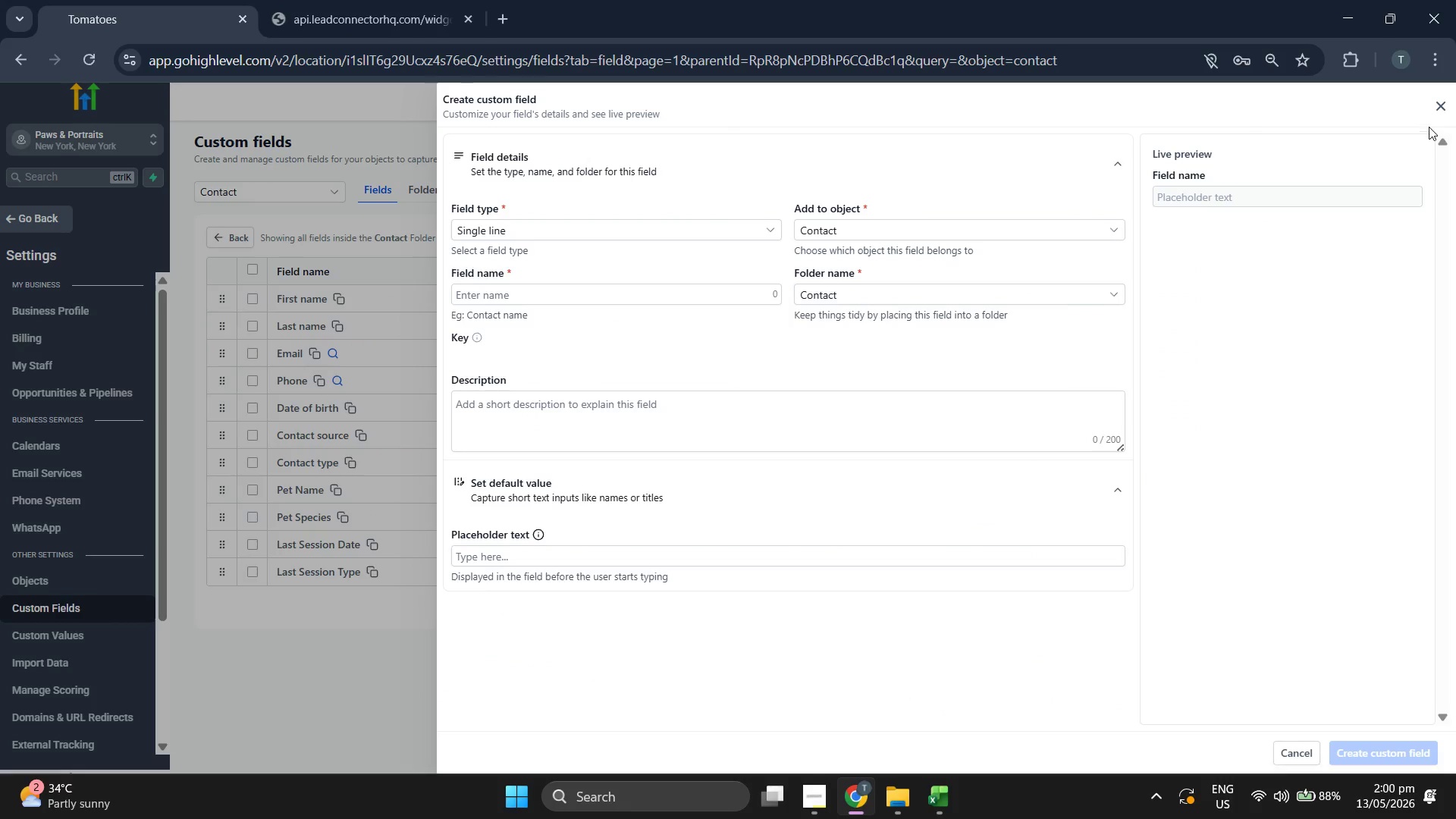 
left_click([1448, 106])
 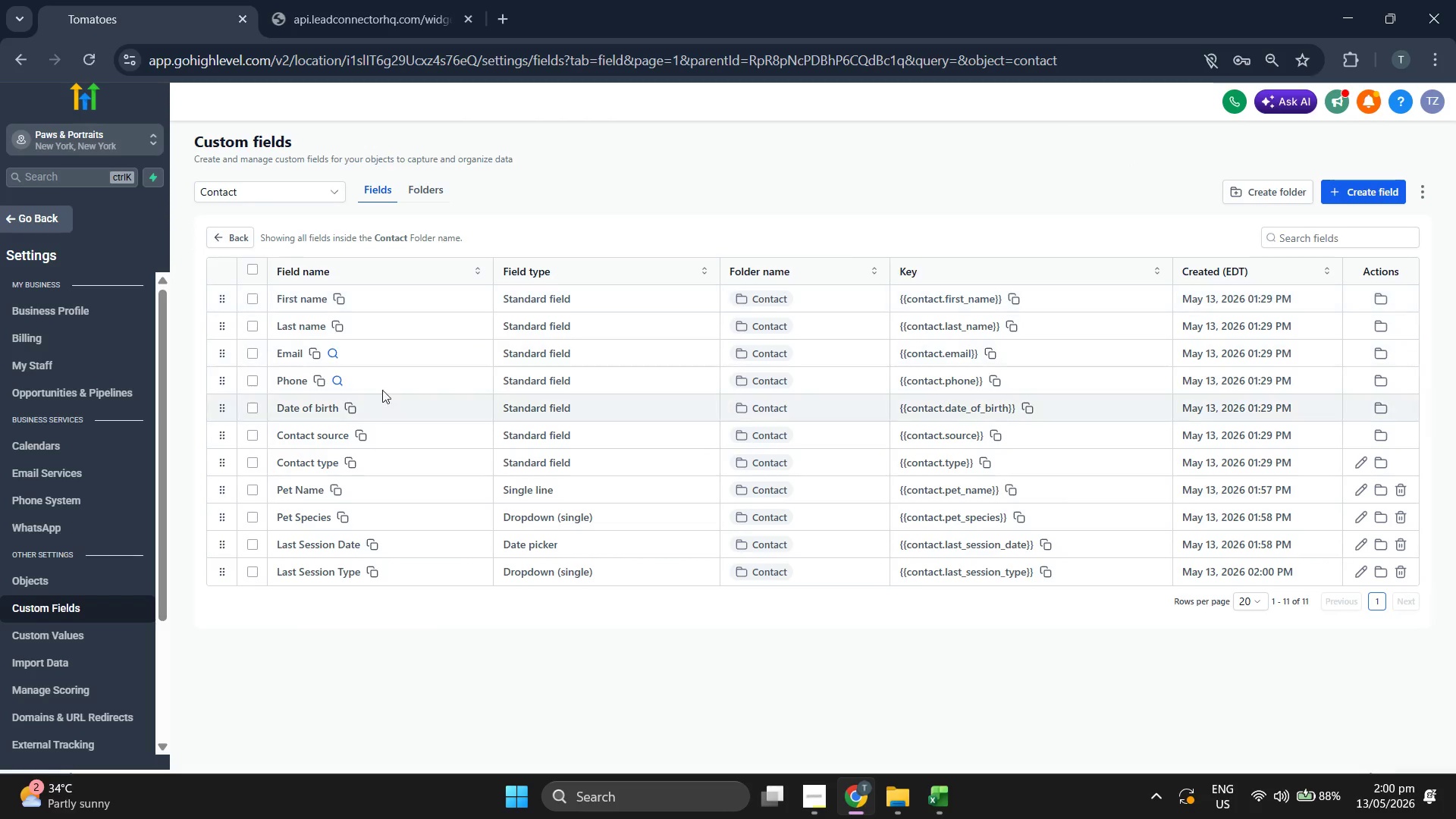 
scroll: coordinate [74, 661], scroll_direction: down, amount: 4.0
 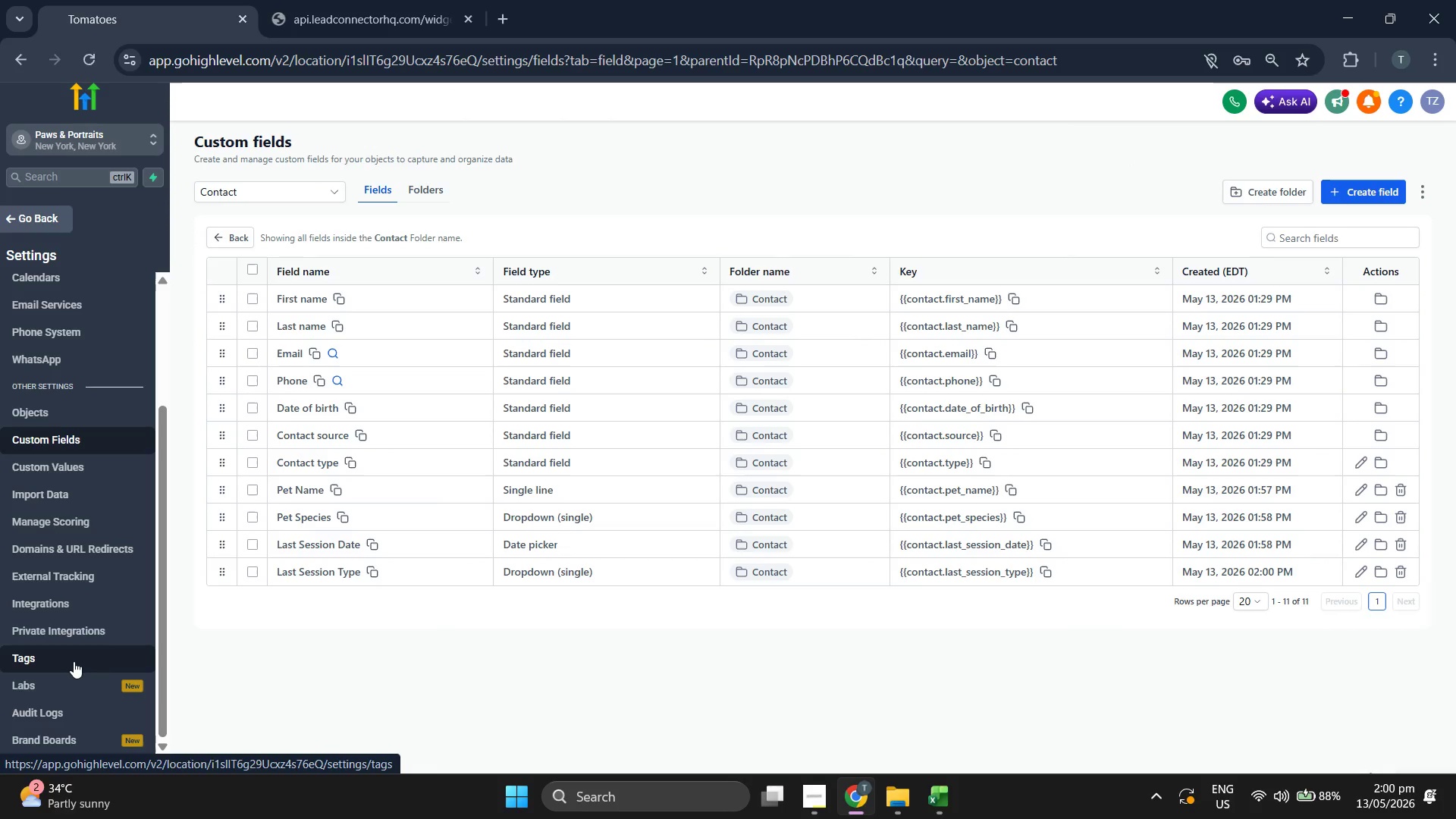 
left_click([74, 661])
 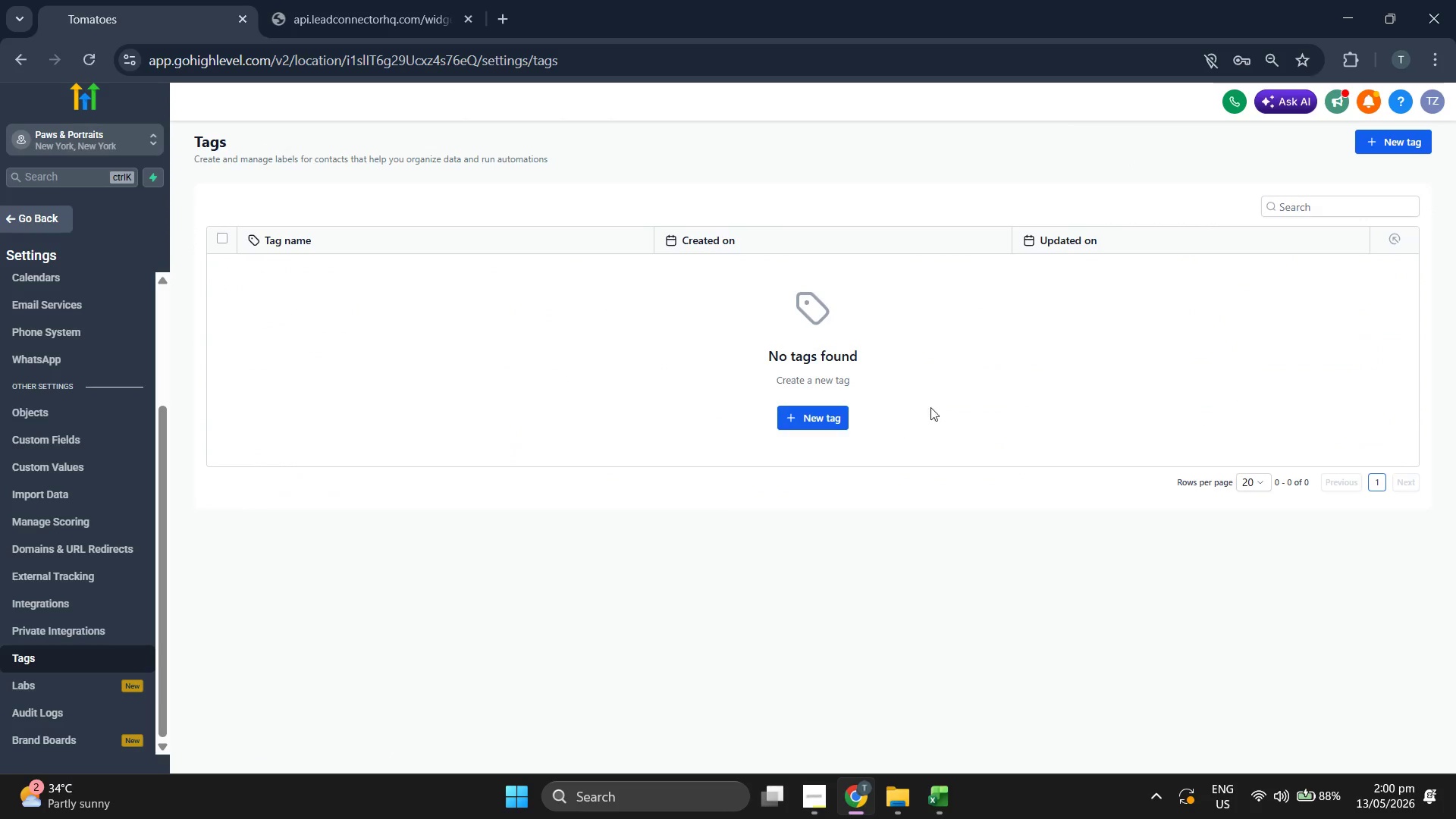 
left_click([815, 425])
 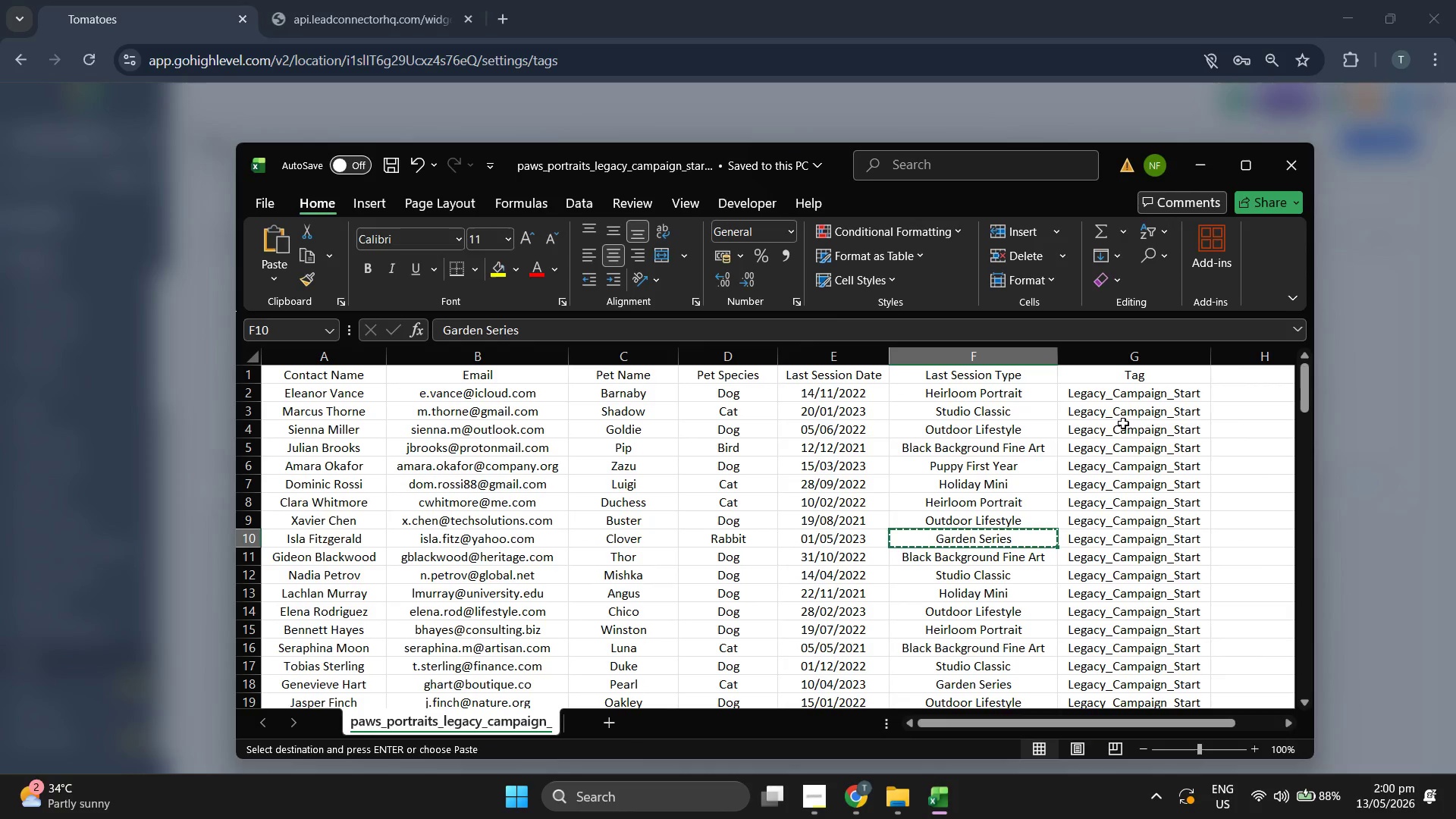 
left_click([1150, 391])
 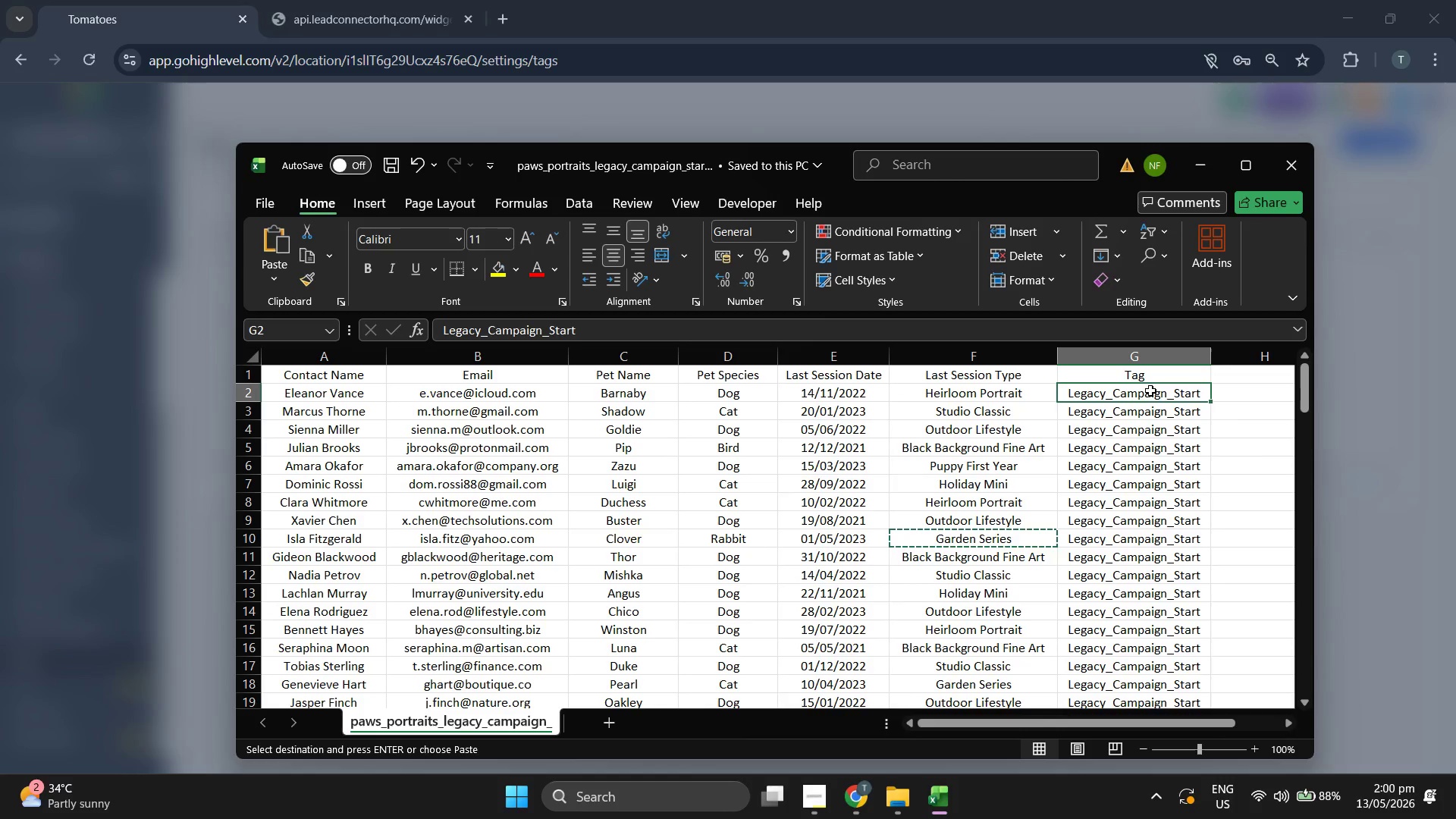 
key(Control+ControlLeft)
 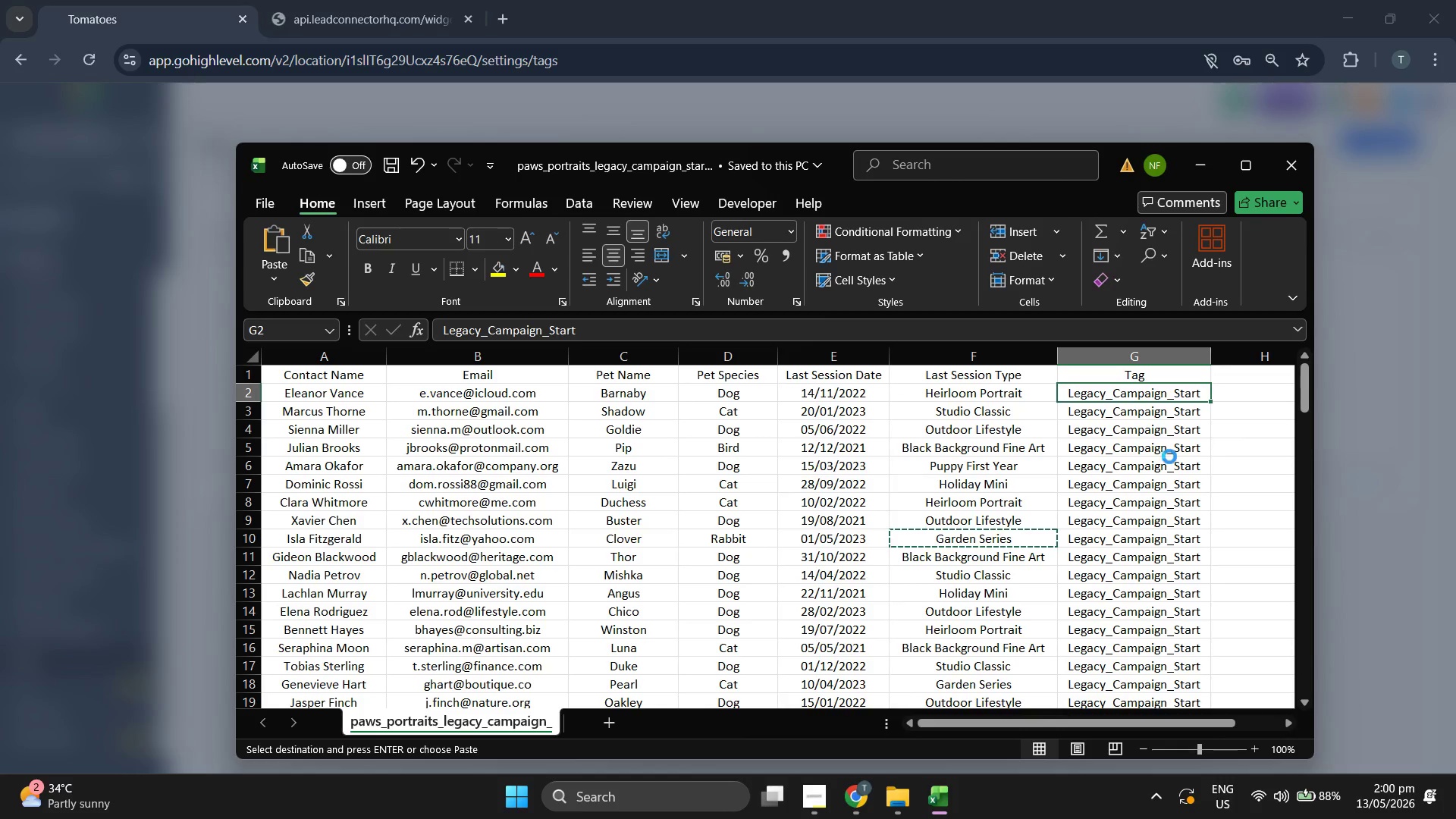 
key(Control+C)
 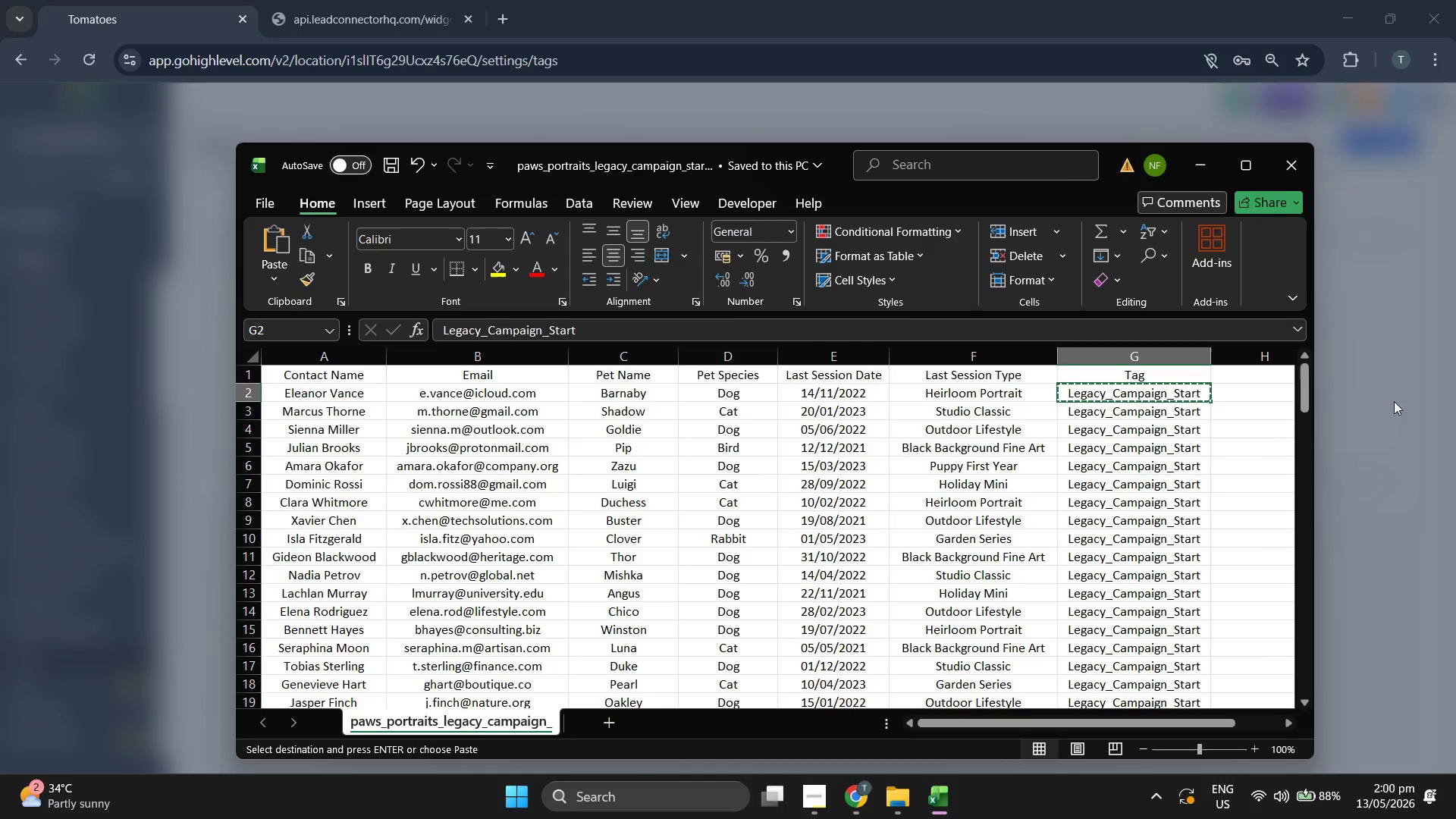 
left_click([1424, 390])
 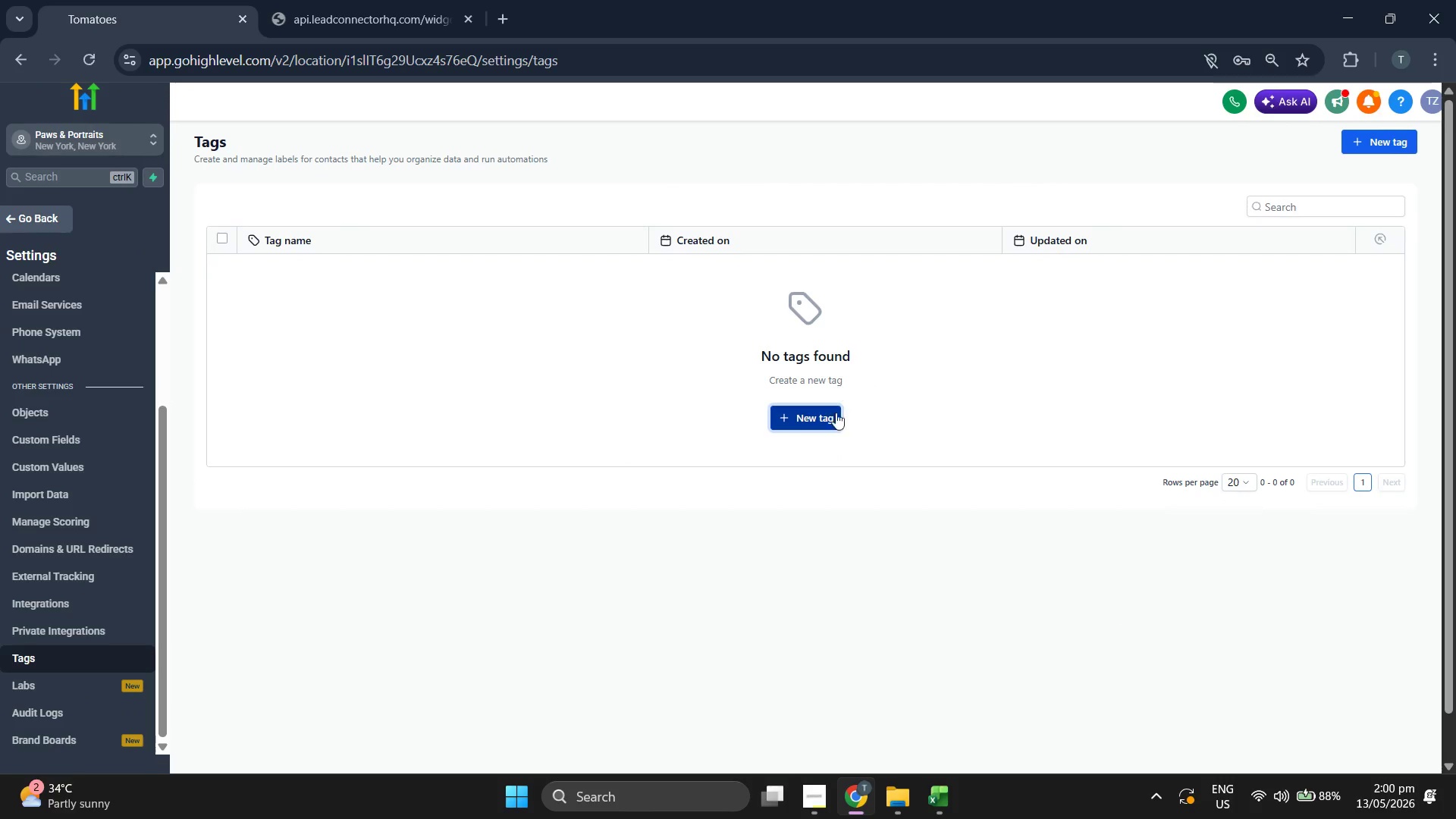 
left_click([830, 419])
 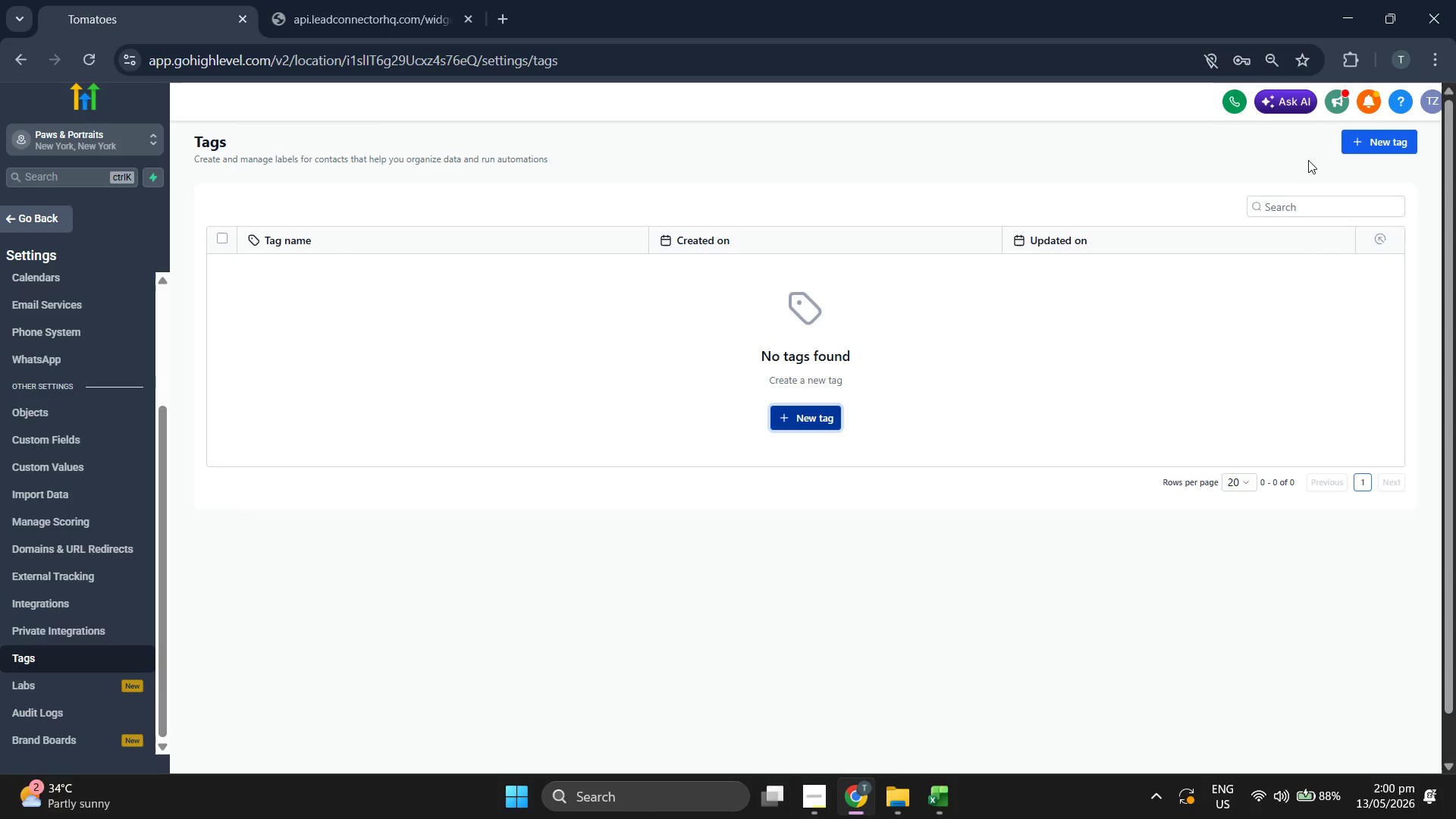 
left_click([1363, 142])
 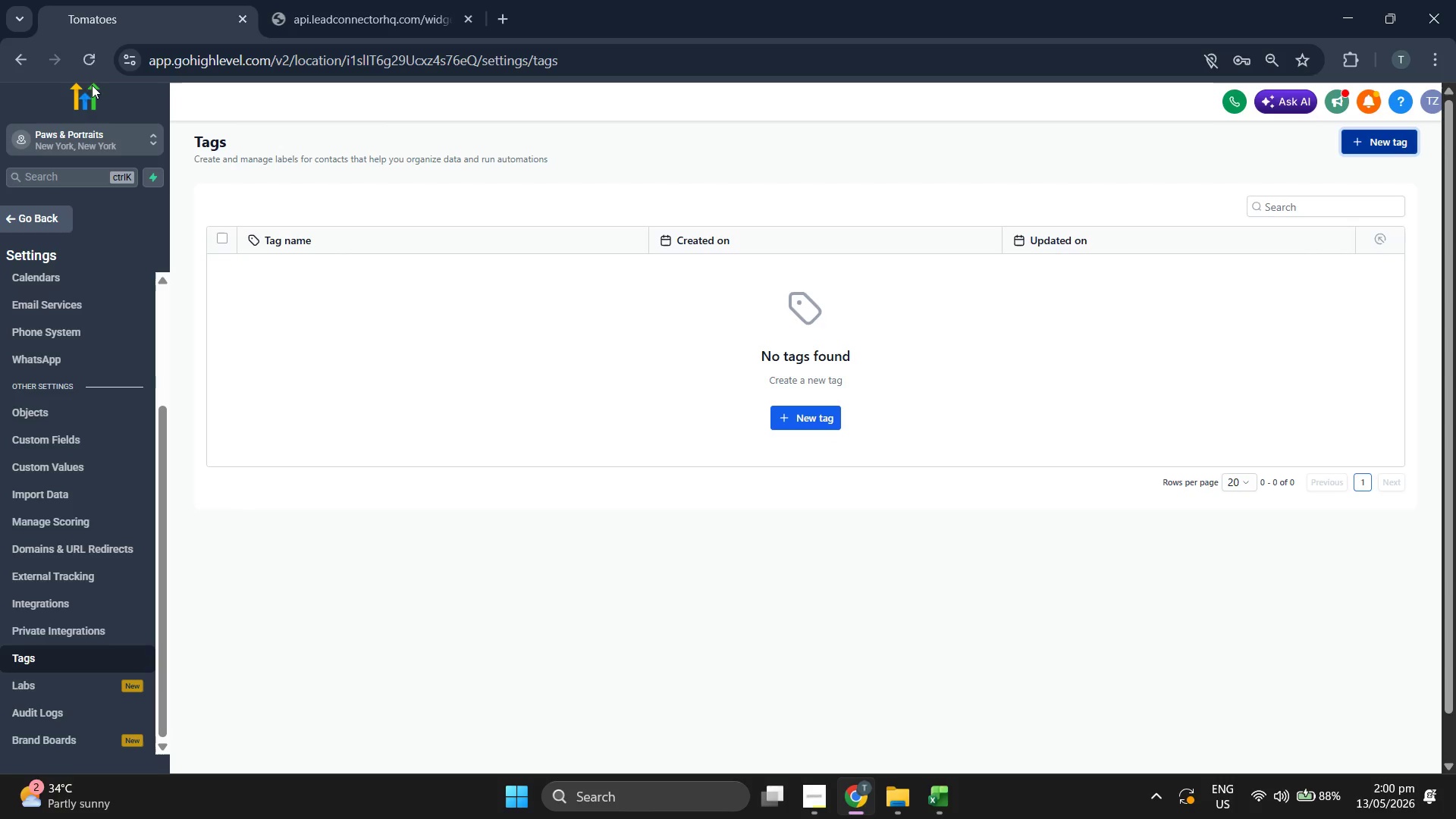 
left_click([96, 63])
 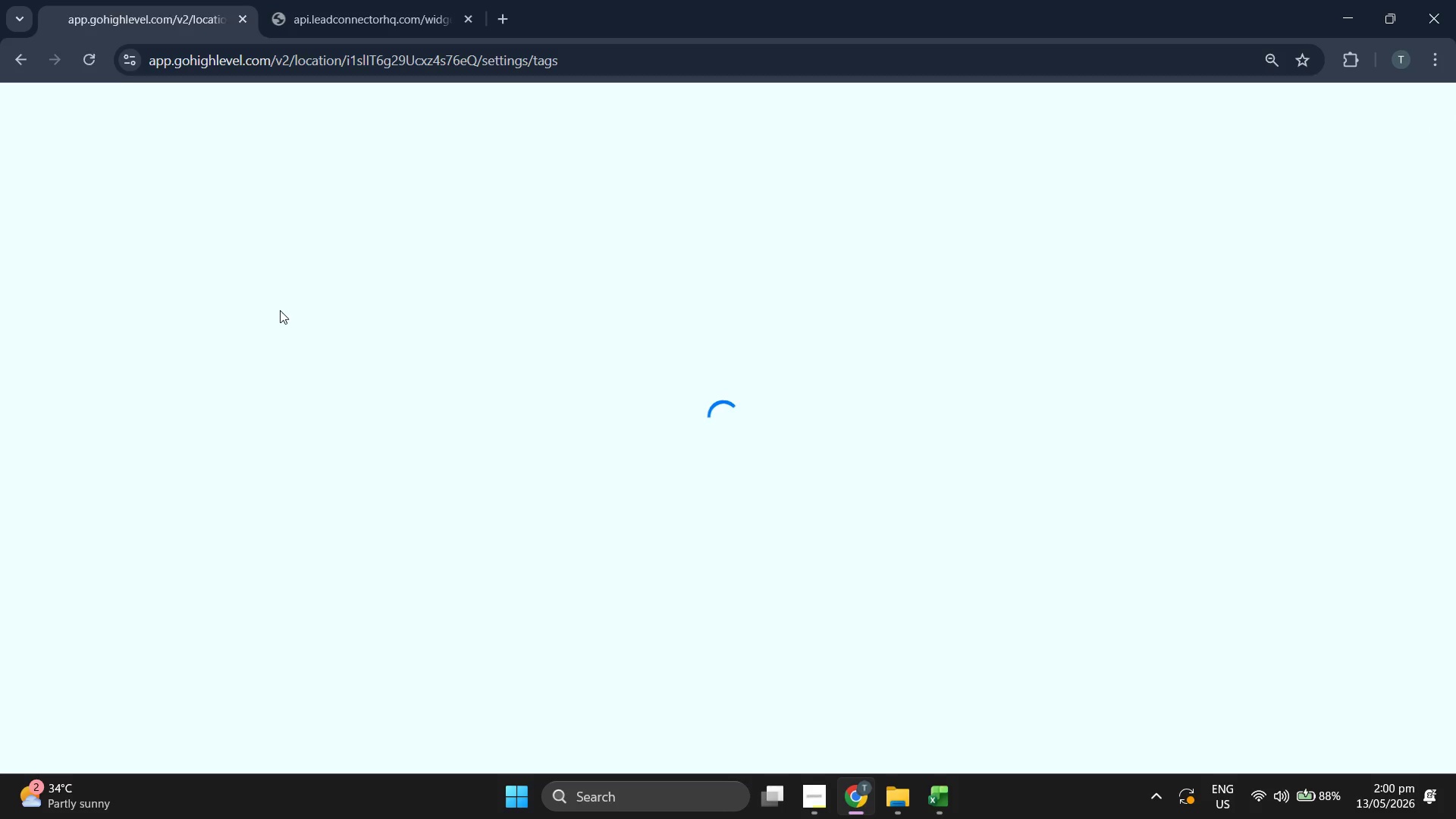 
wait(8.88)
 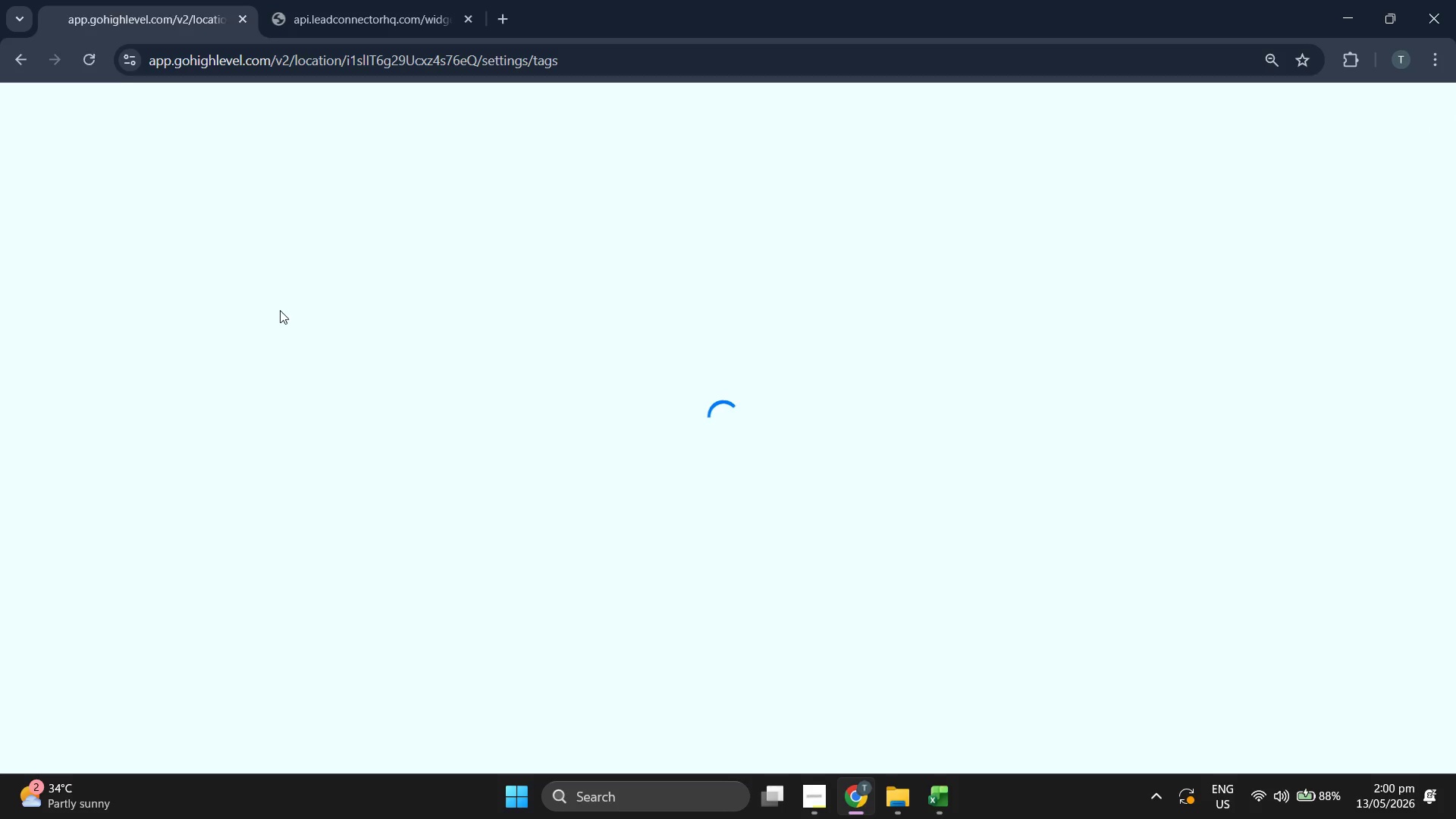 
left_click([802, 428])
 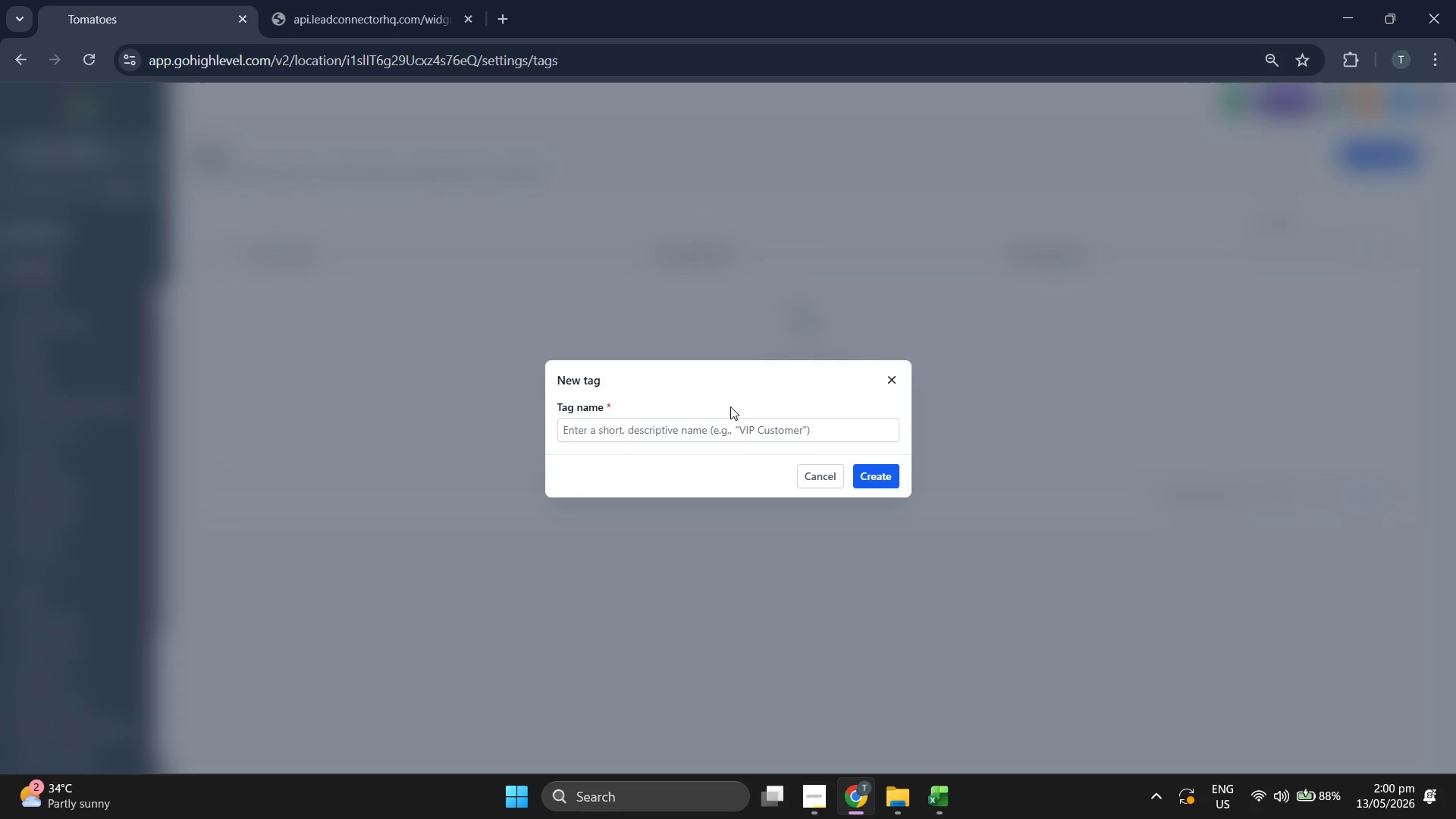 
left_click([723, 426])
 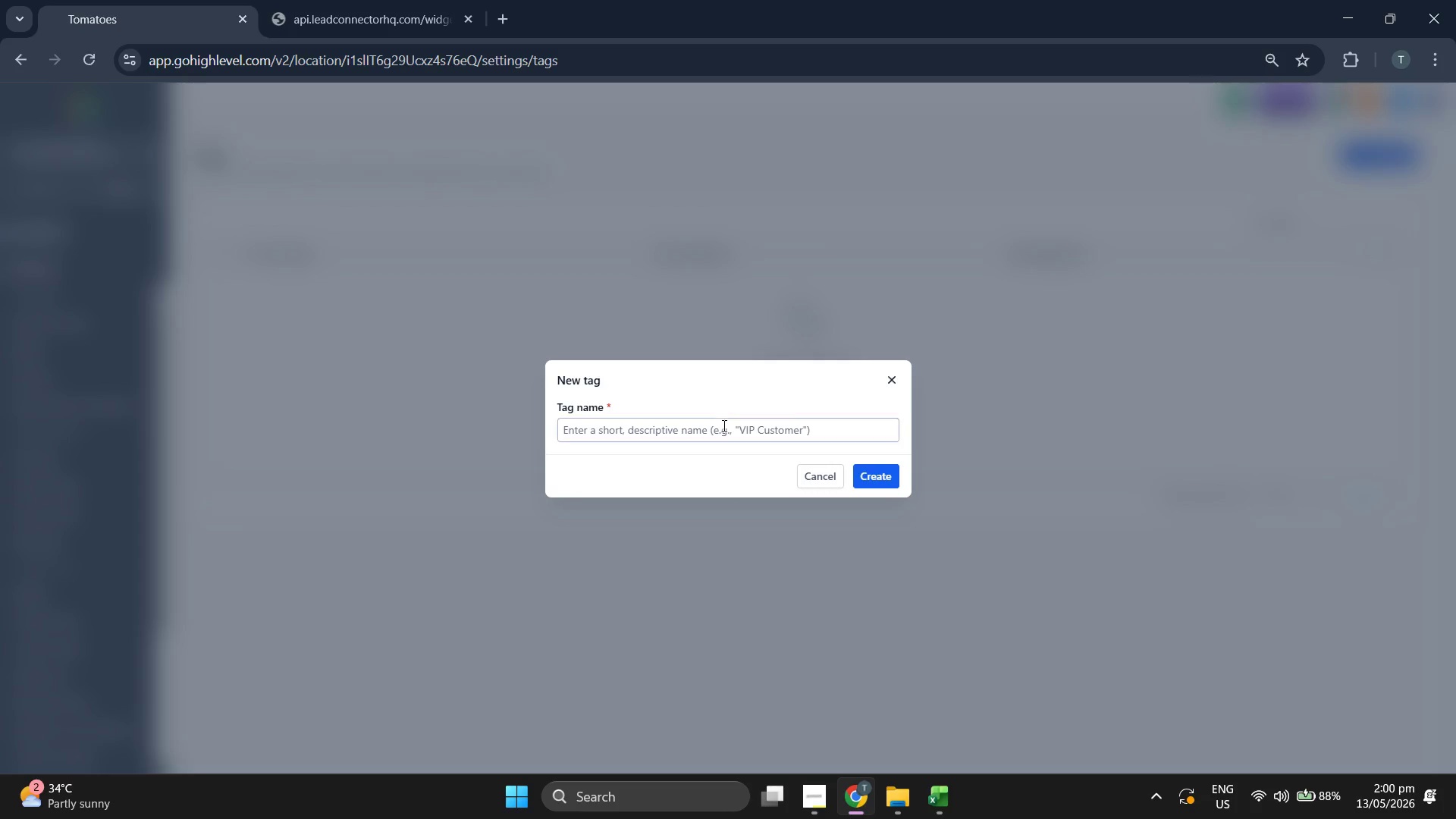 
key(Control+V)
 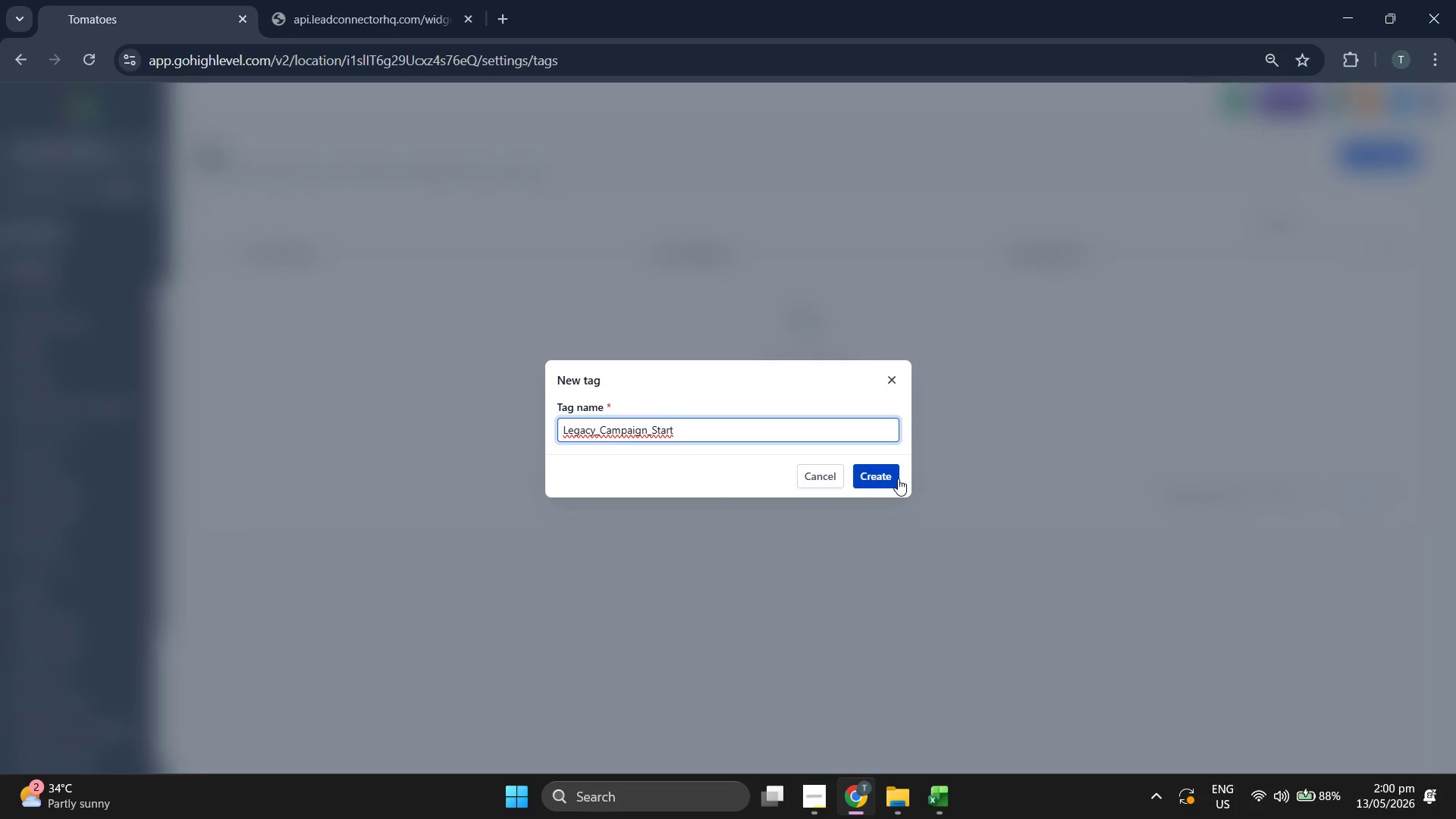 
left_click([891, 479])
 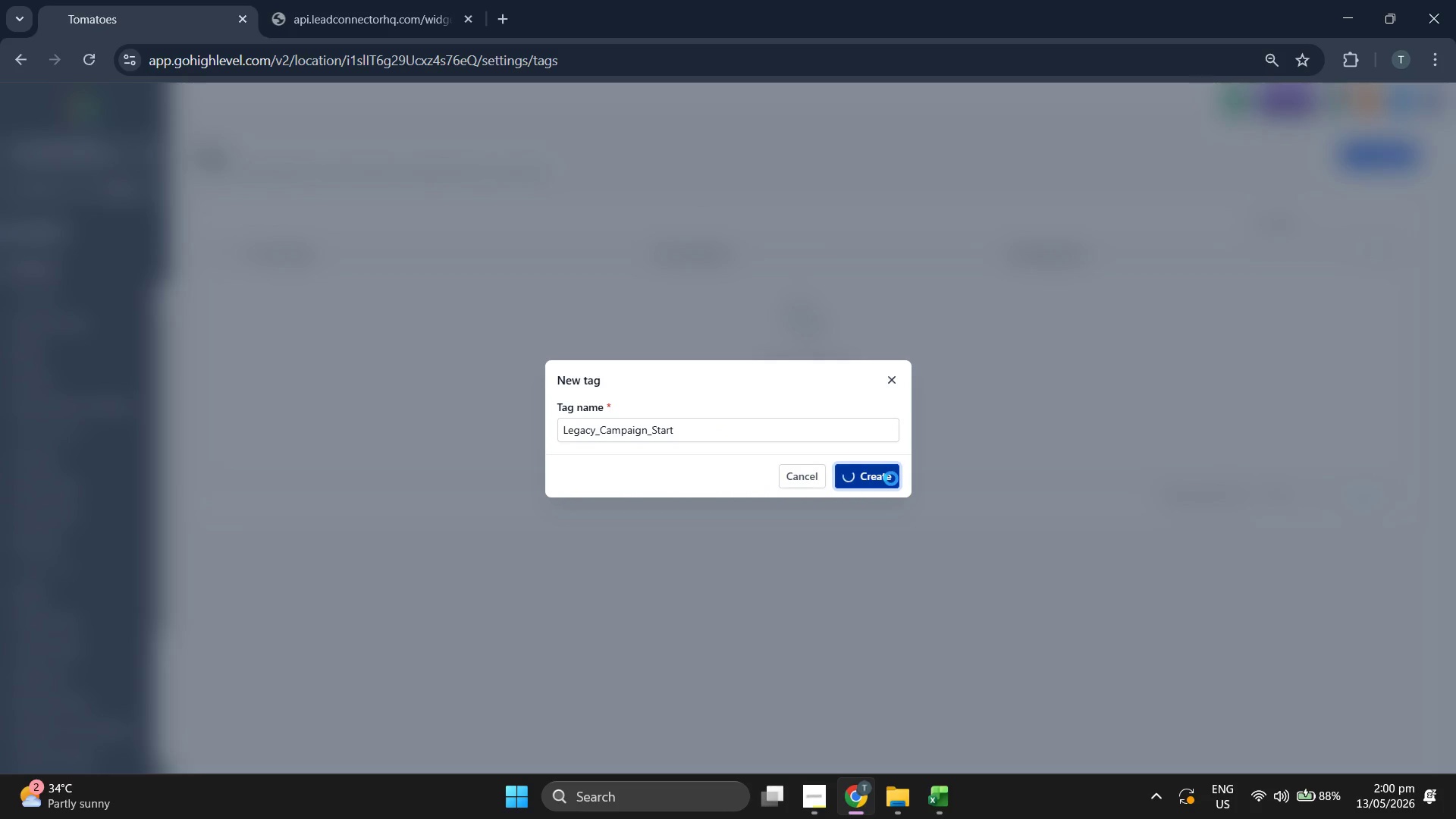 
wait(9.01)
 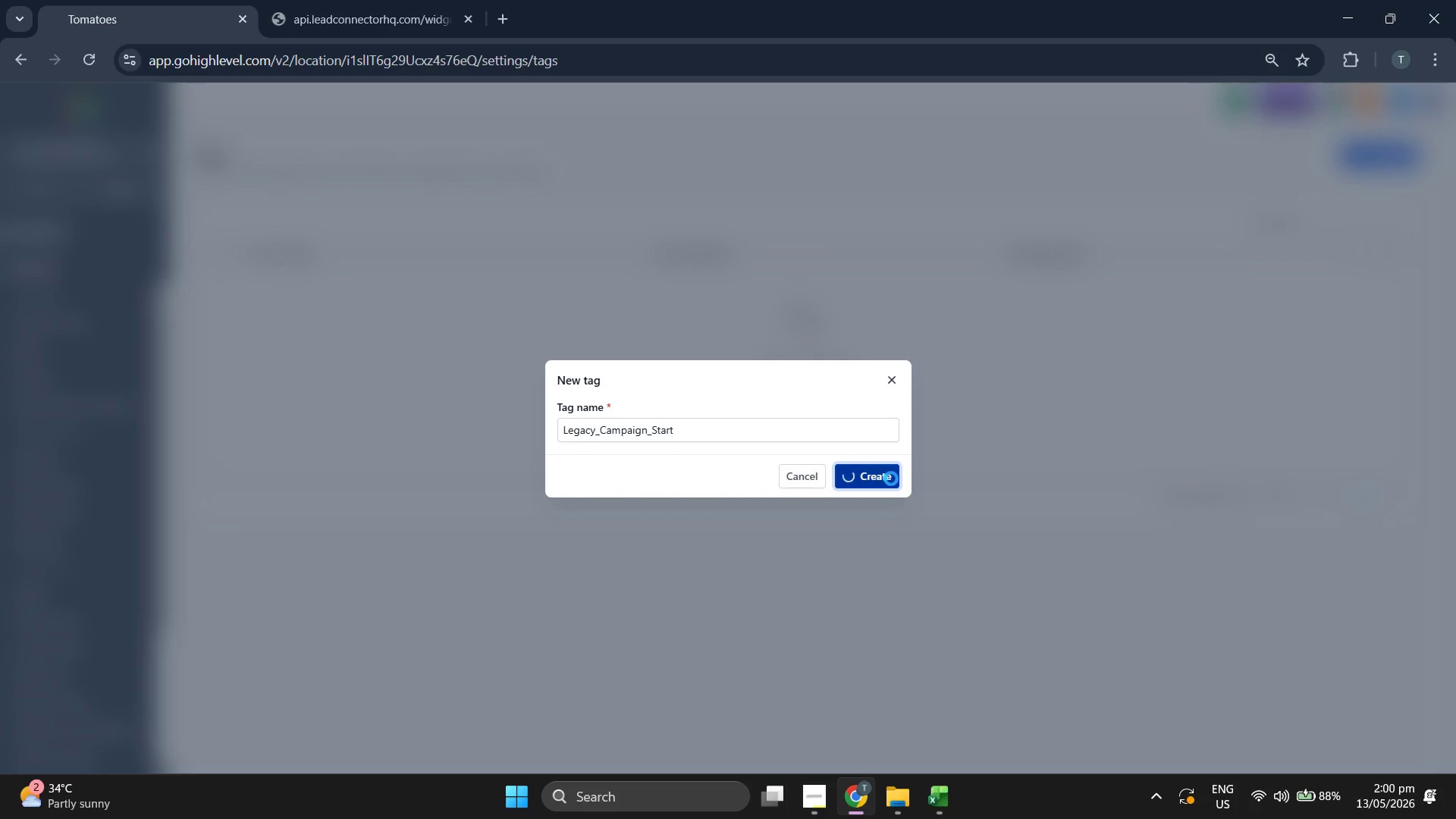 
left_click([49, 225])
 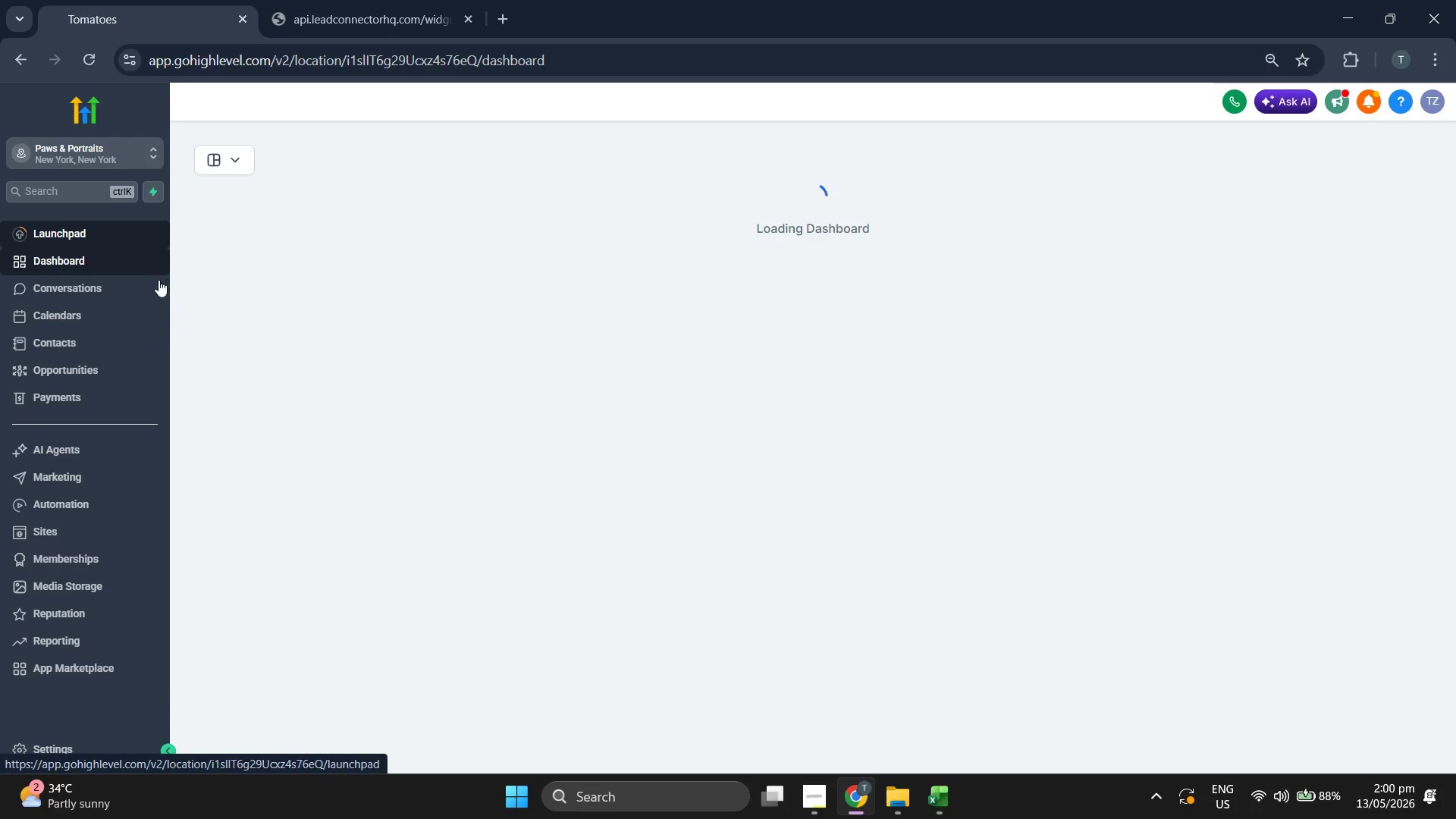 
left_click([83, 353])
 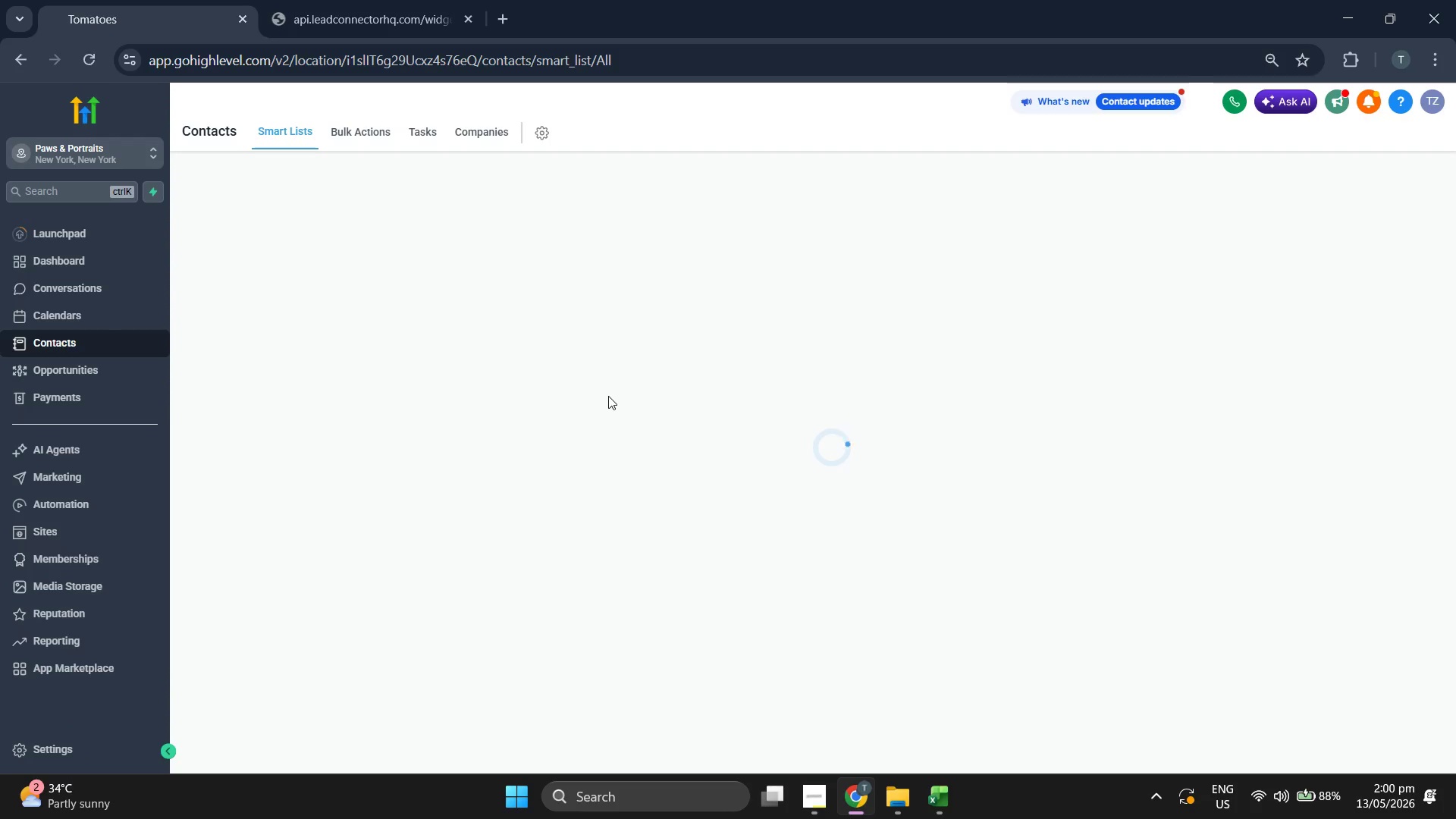 
wait(10.67)
 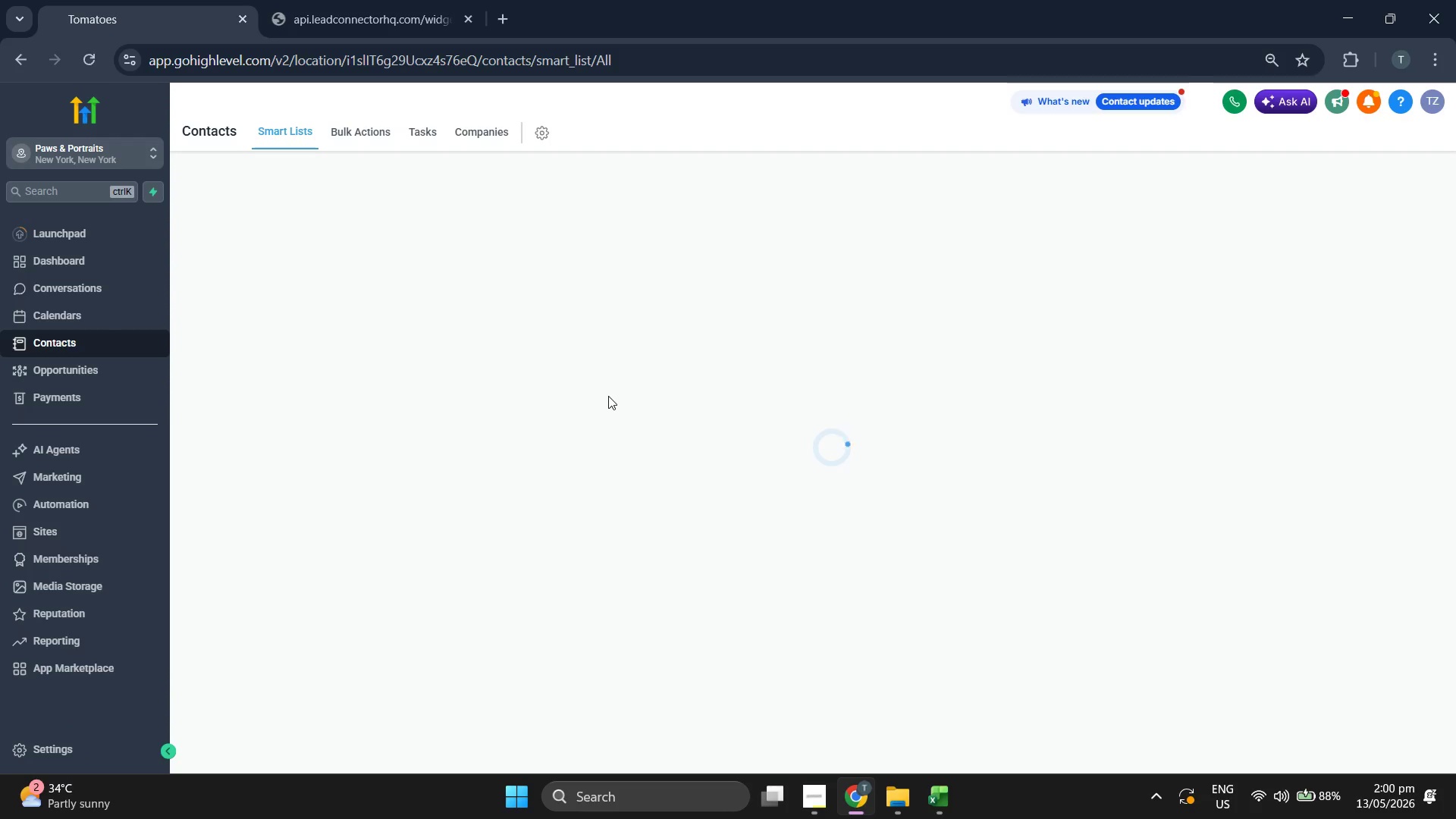 
left_click([1278, 184])
 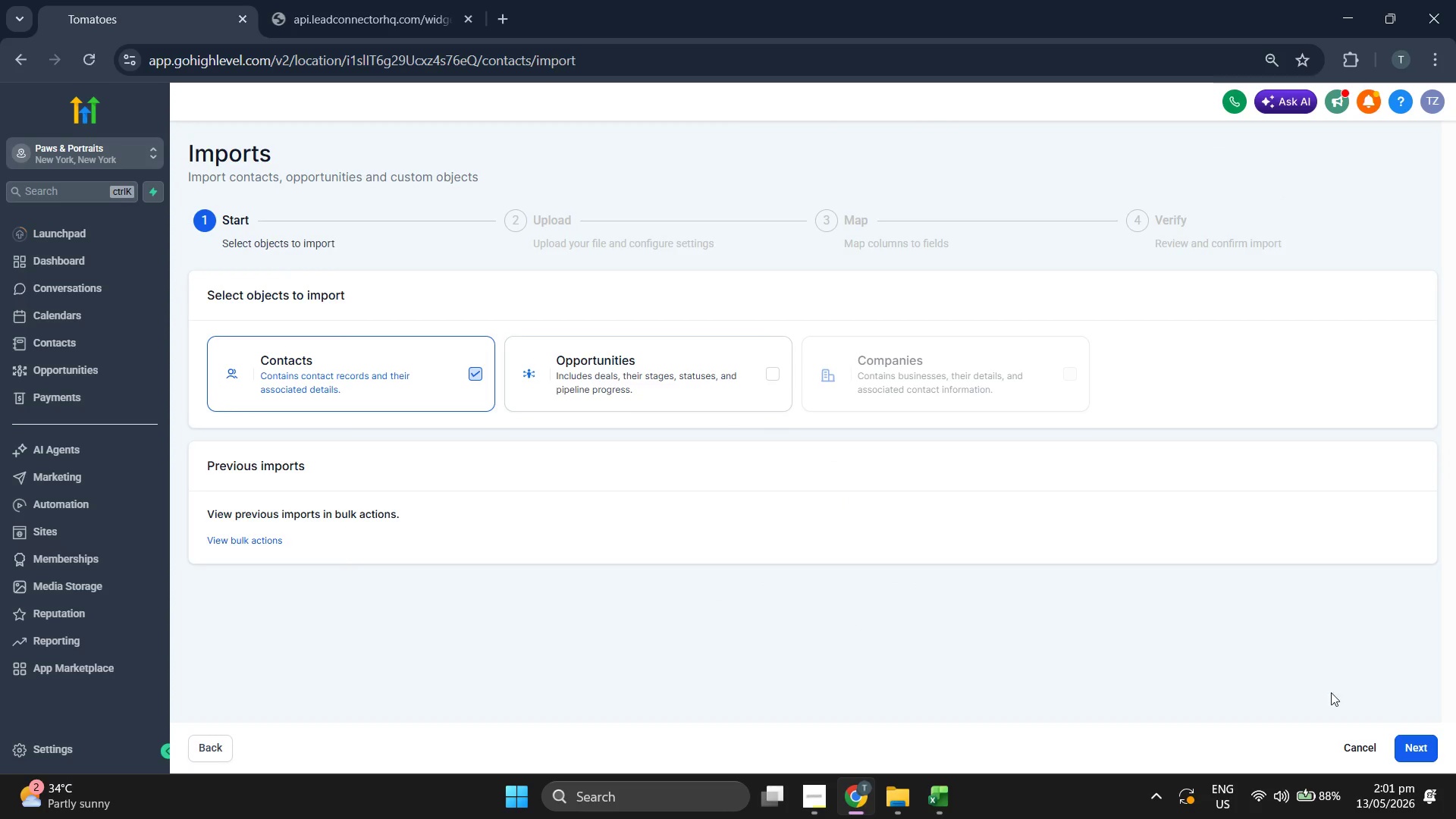 
left_click([1401, 742])
 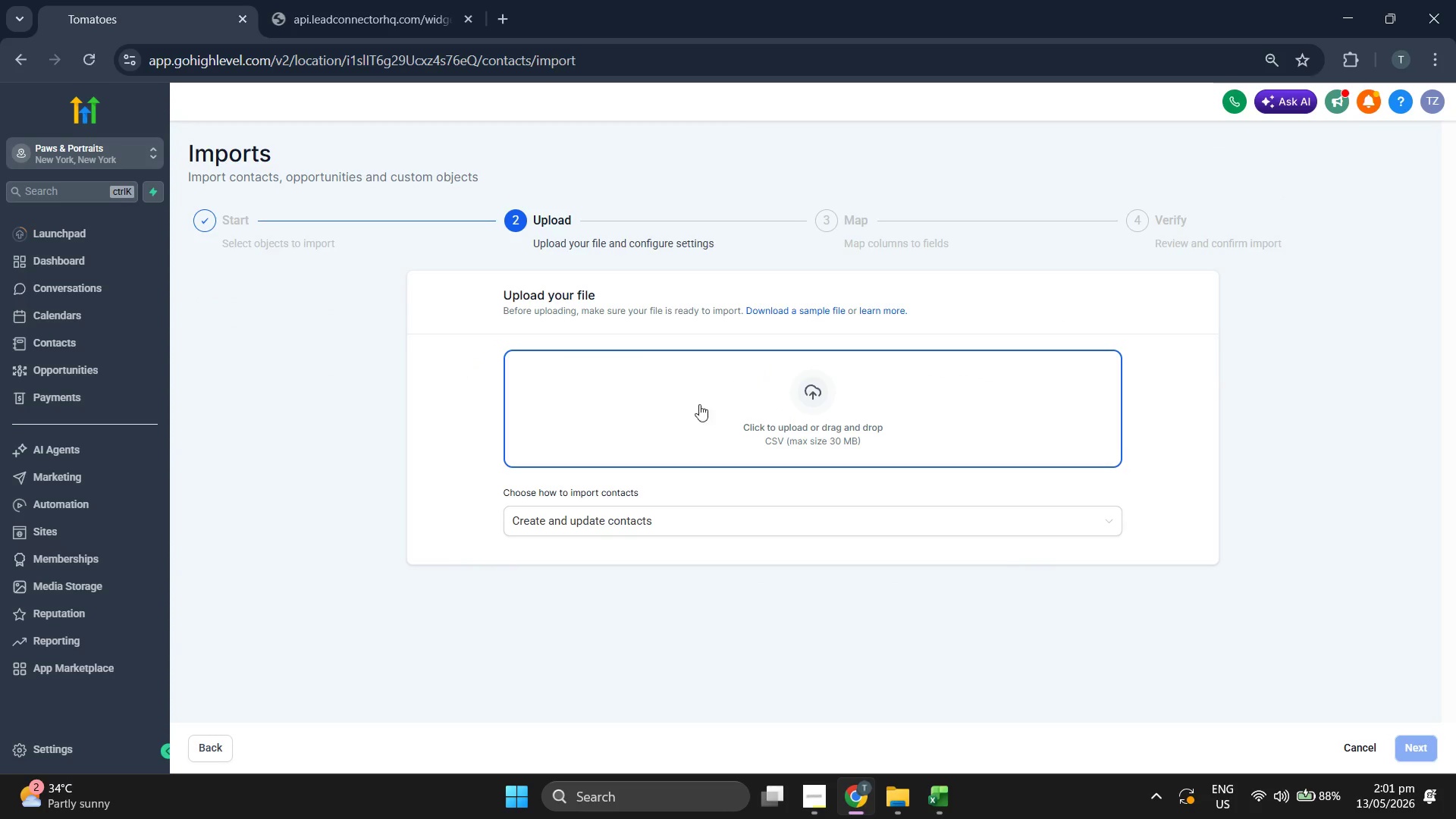 
left_click([720, 364])
 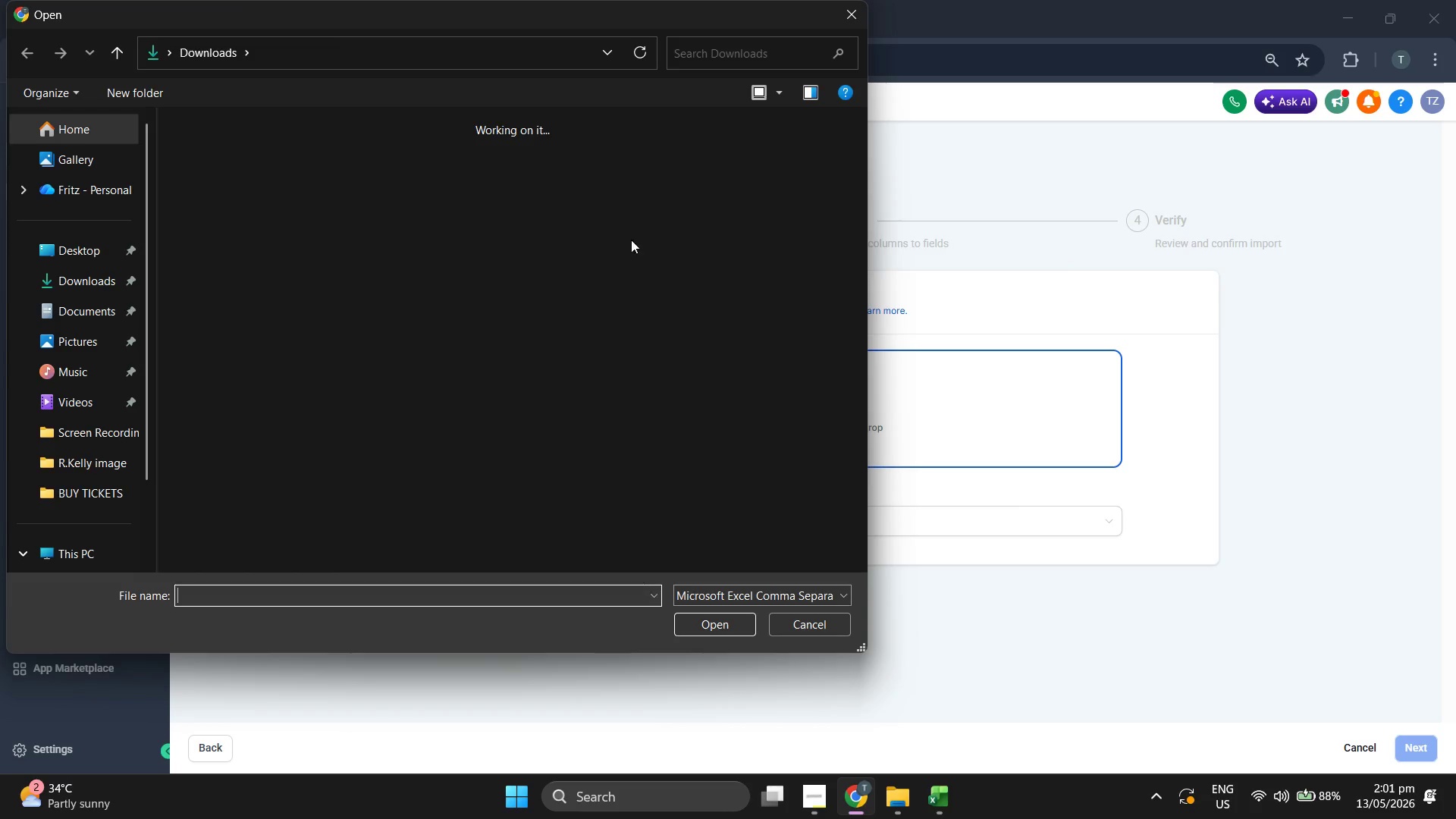 
left_click_drag(start_coordinate=[429, 16], to_coordinate=[469, 29])
 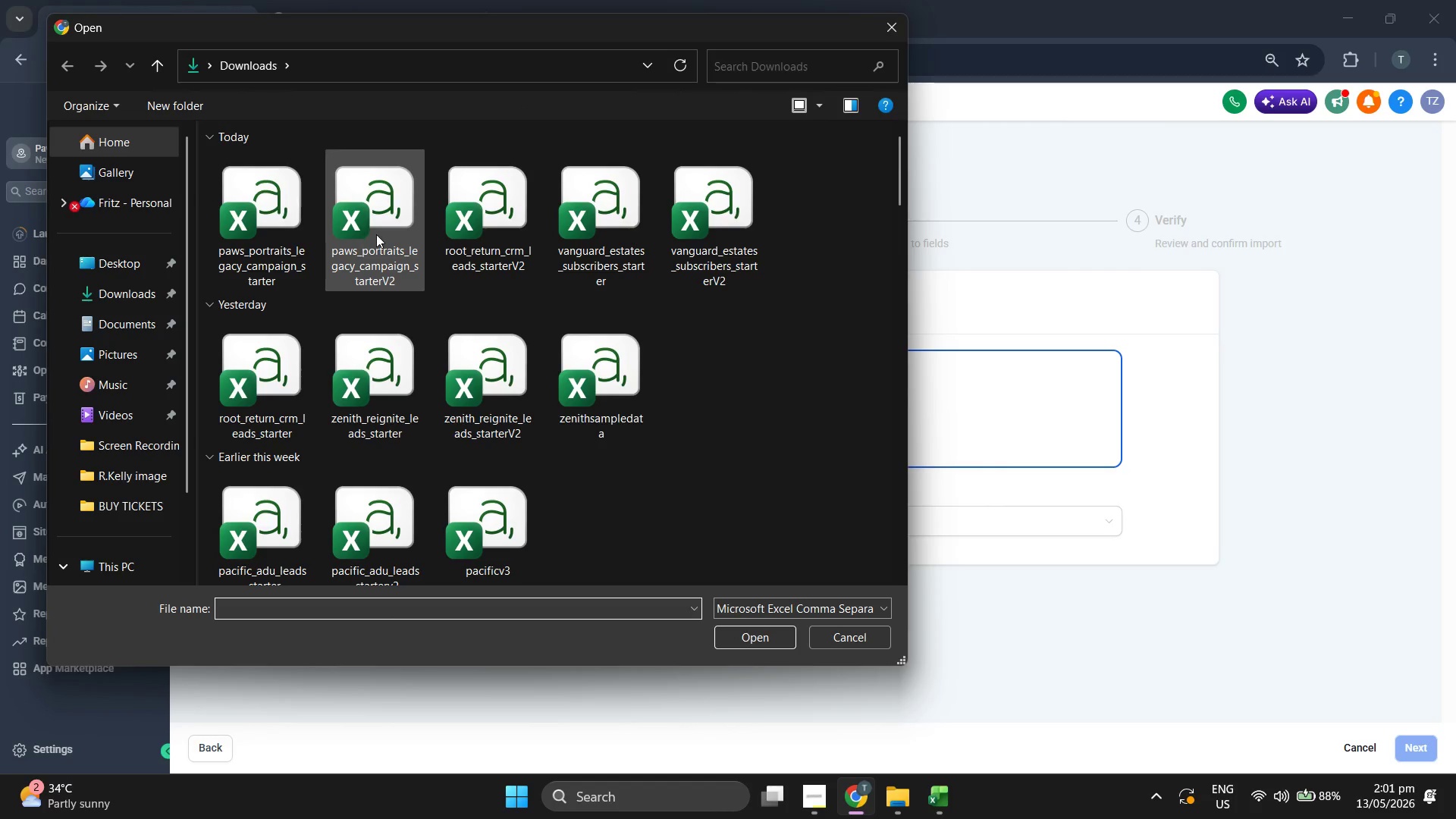 
double_click([377, 234])
 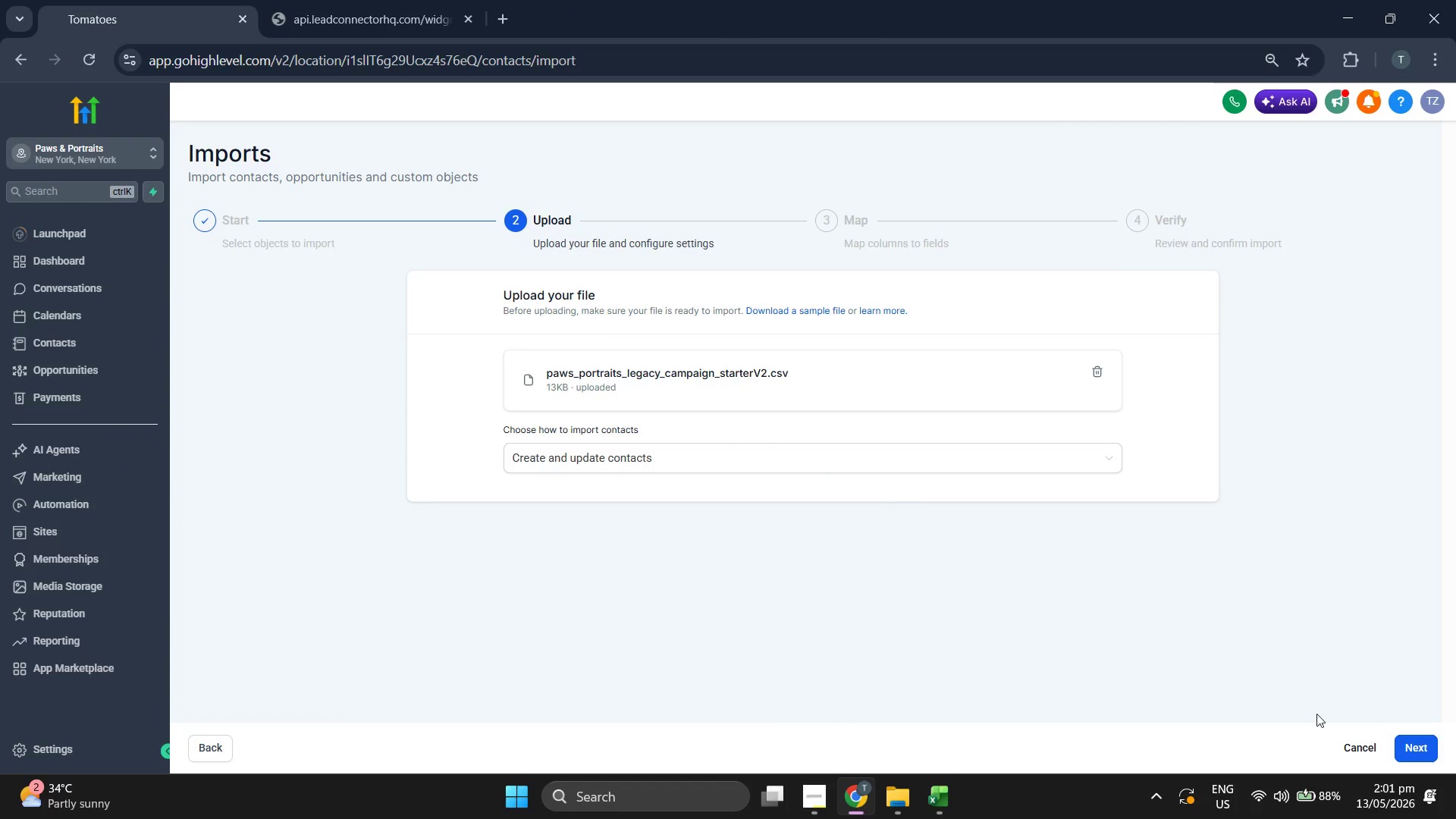 
left_click([1437, 744])
 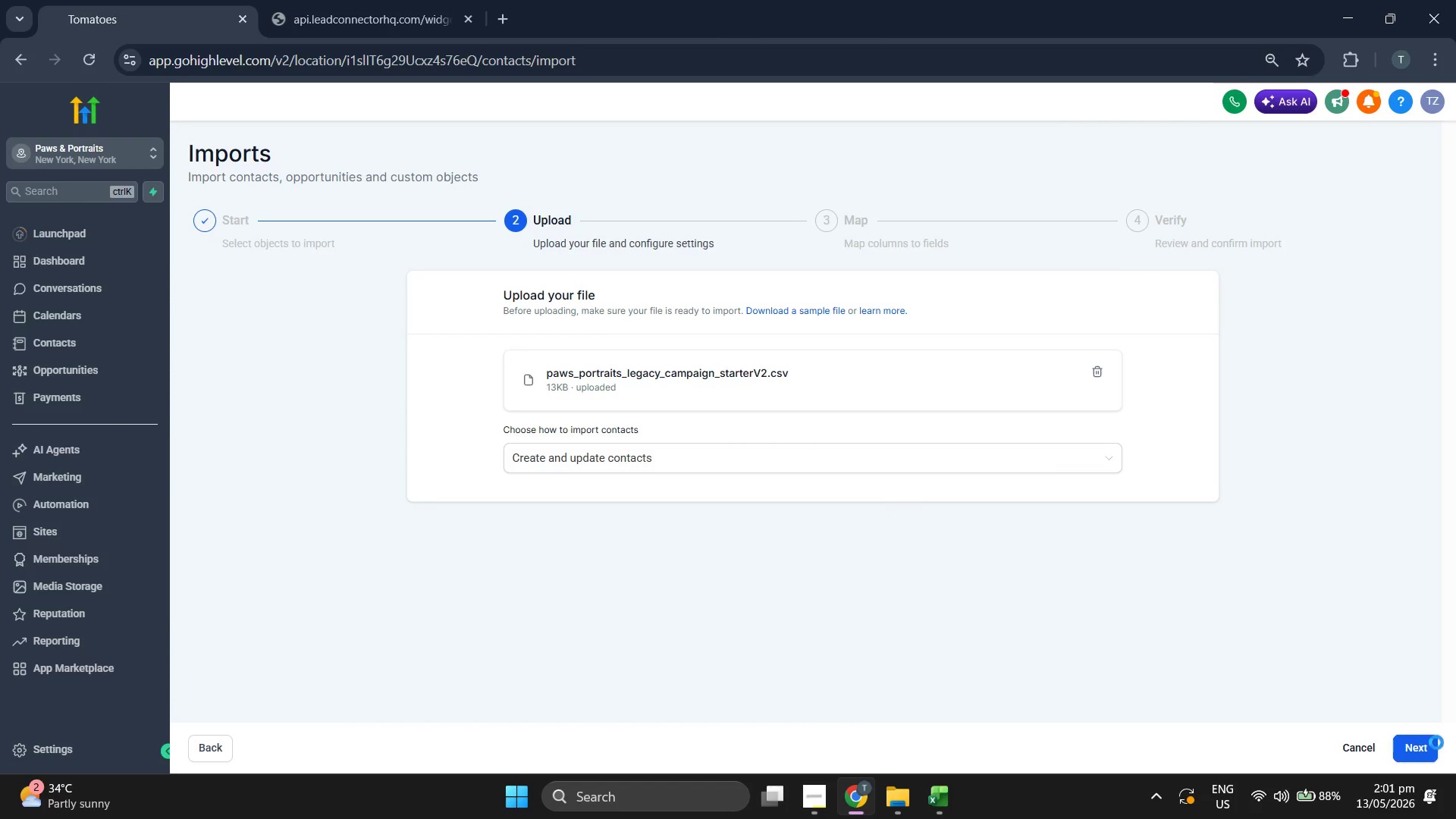 
mouse_move([1385, 657])
 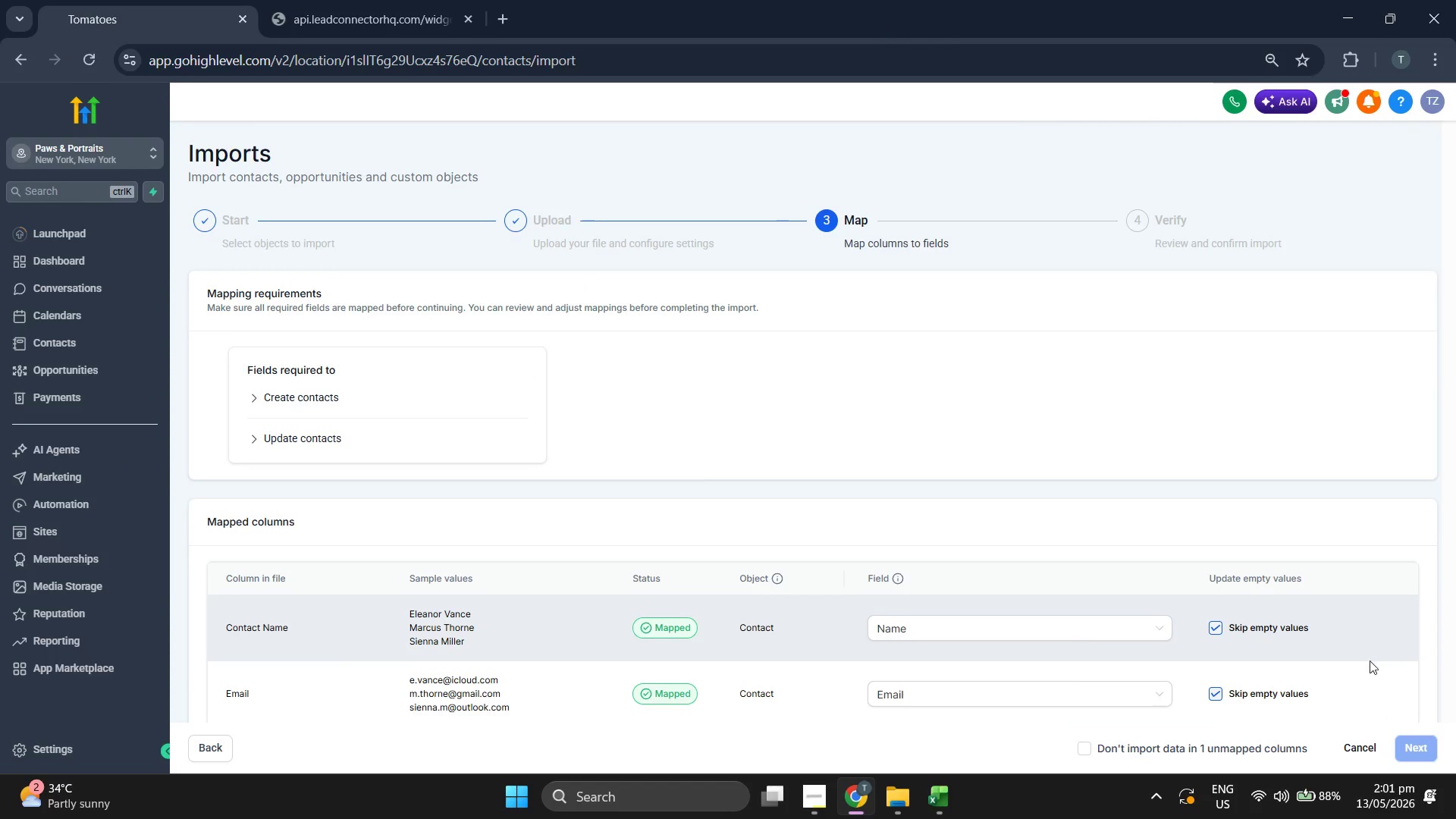 
scroll: coordinate [1156, 519], scroll_direction: down, amount: 4.0
 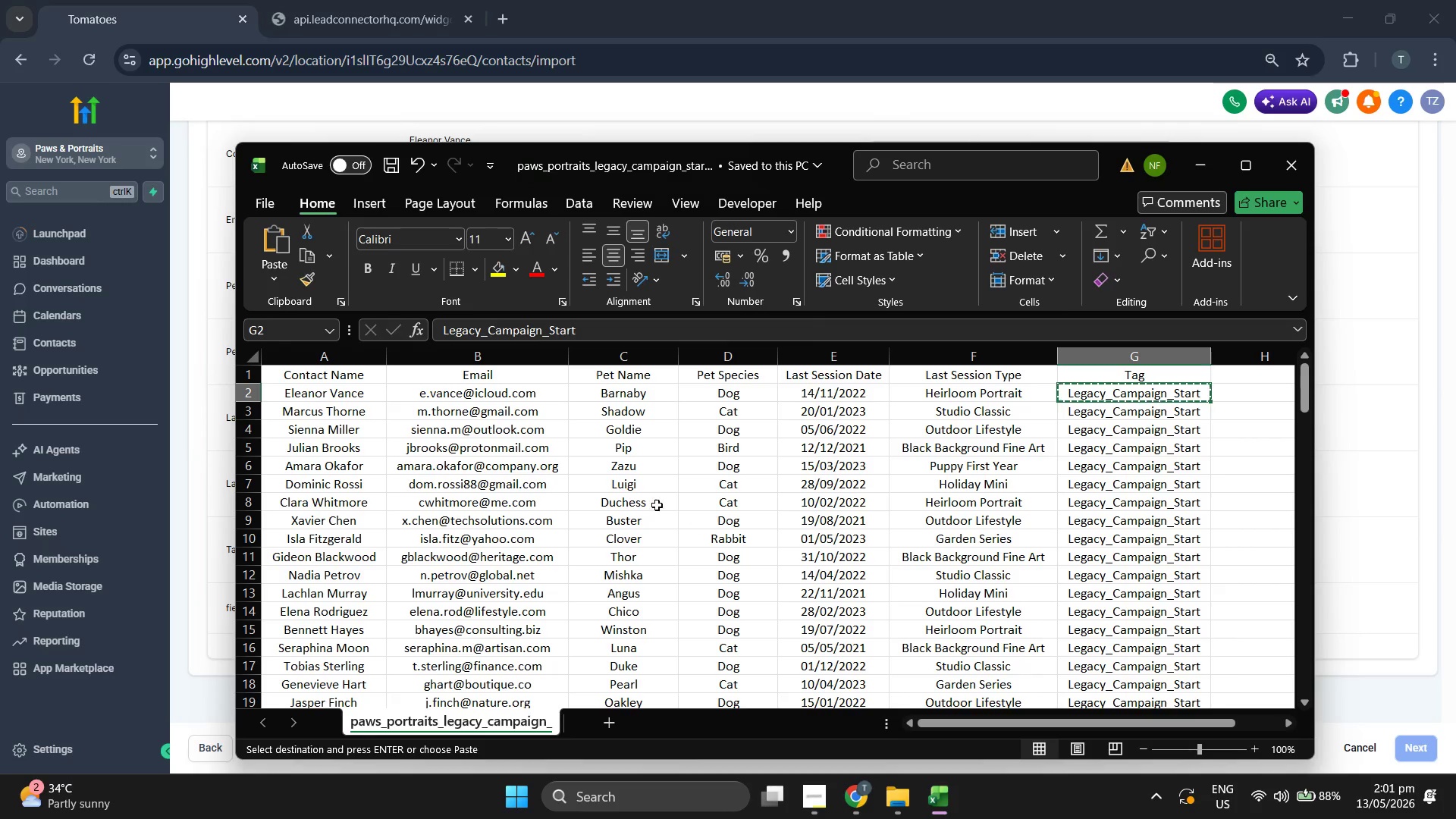 
wait(5.41)
 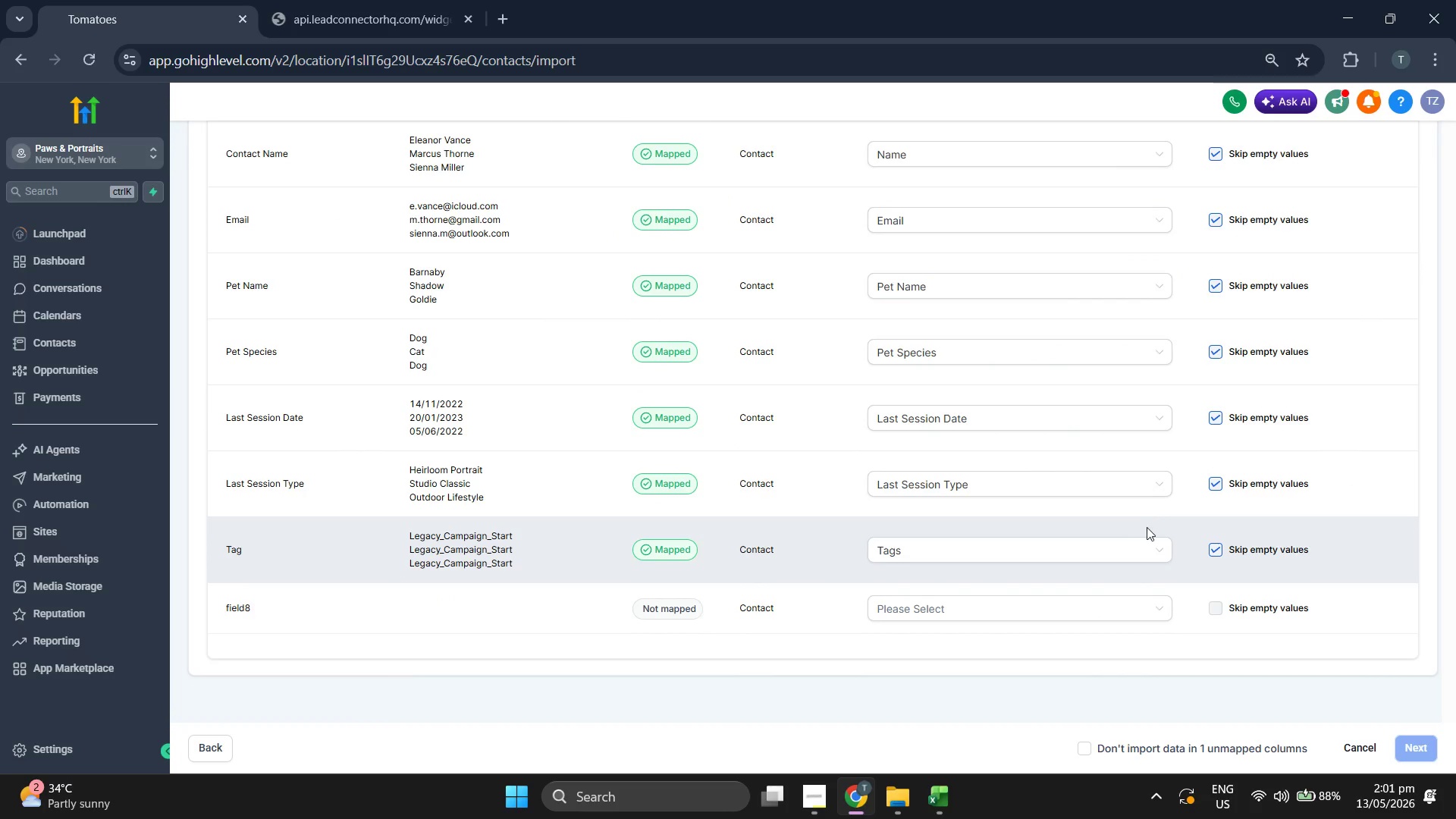 
left_click_drag(start_coordinate=[1256, 381], to_coordinate=[1261, 676])
 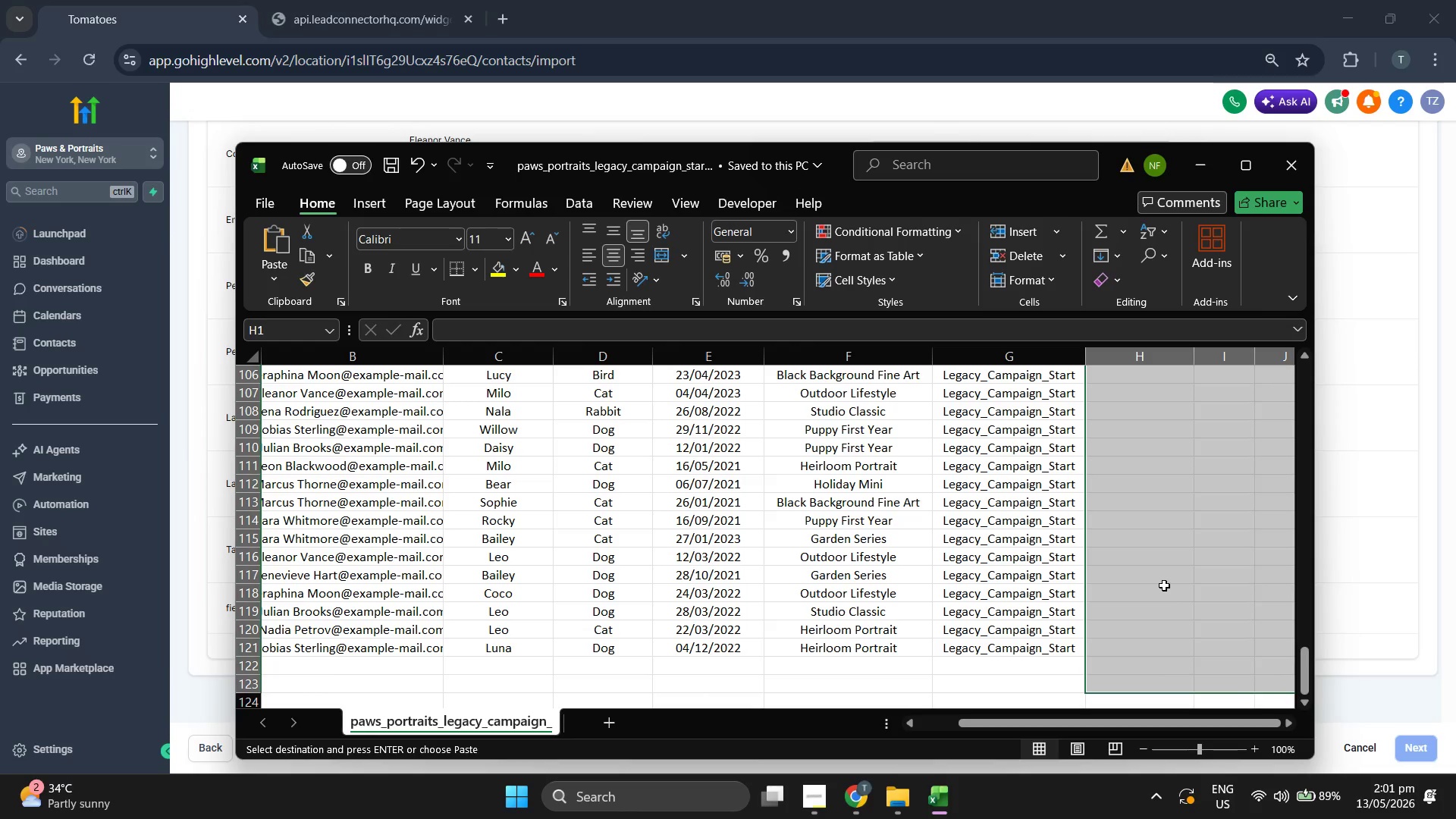 
right_click([1164, 585])
 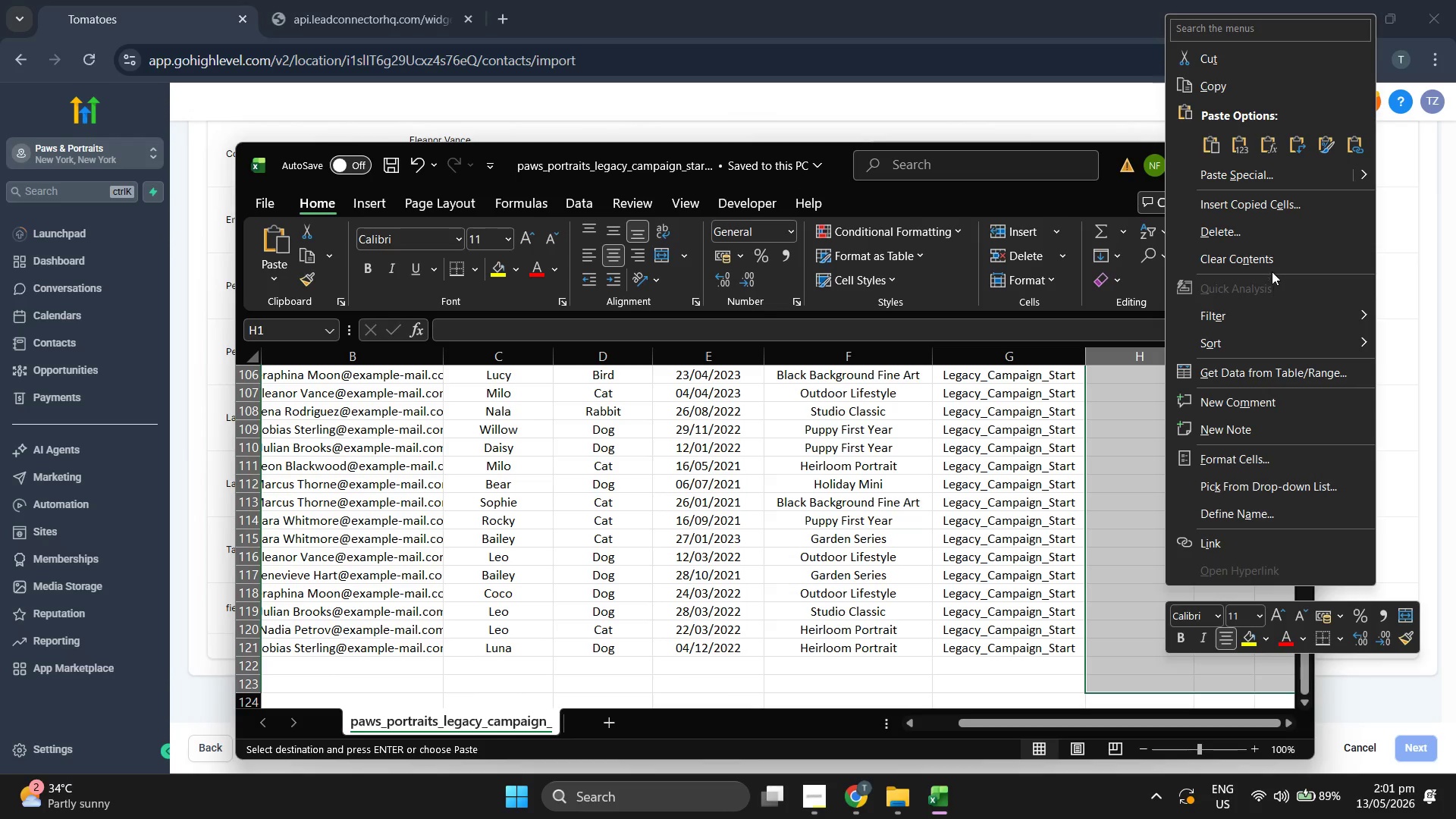 
left_click([1263, 234])
 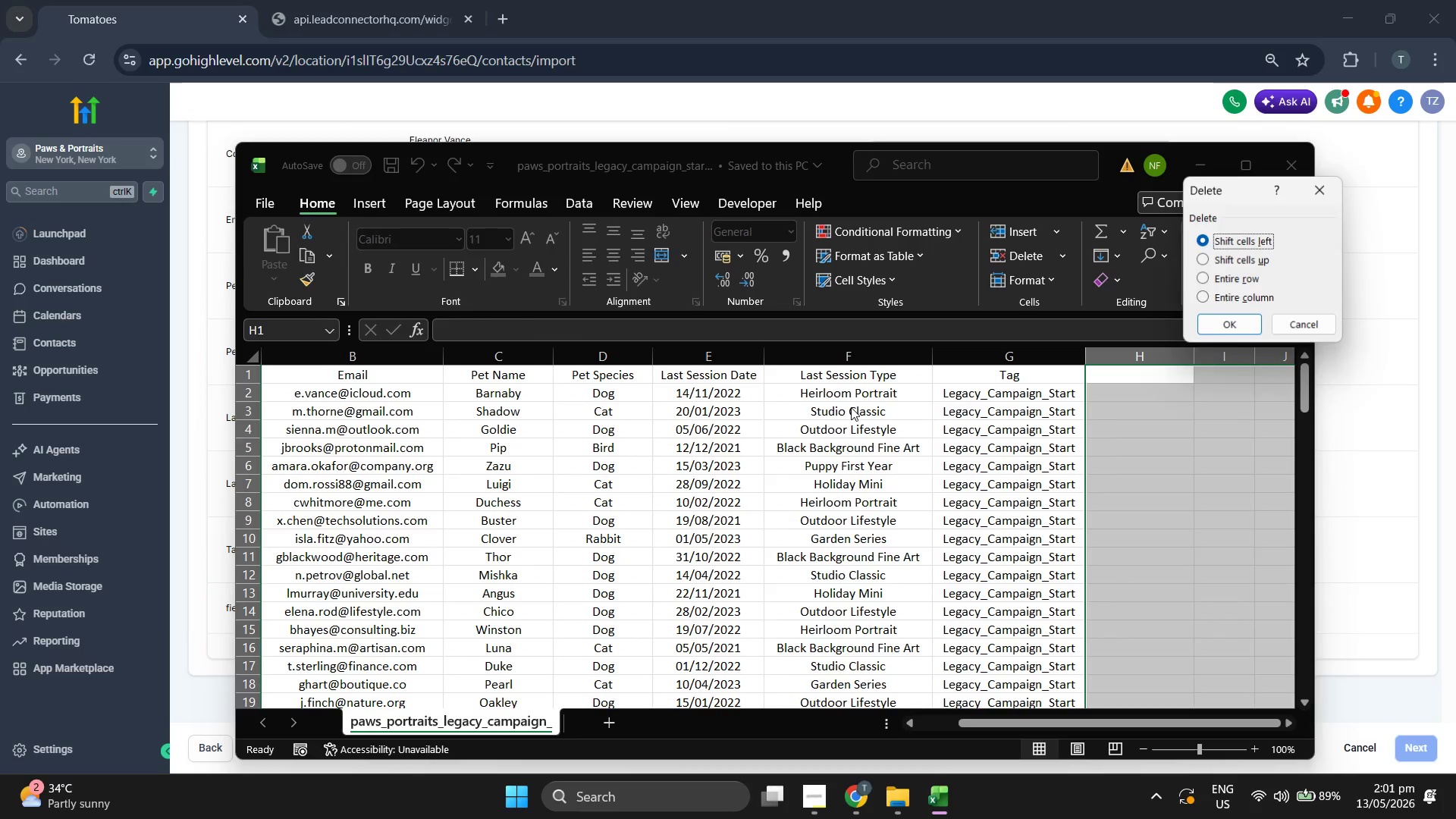 
left_click([696, 451])
 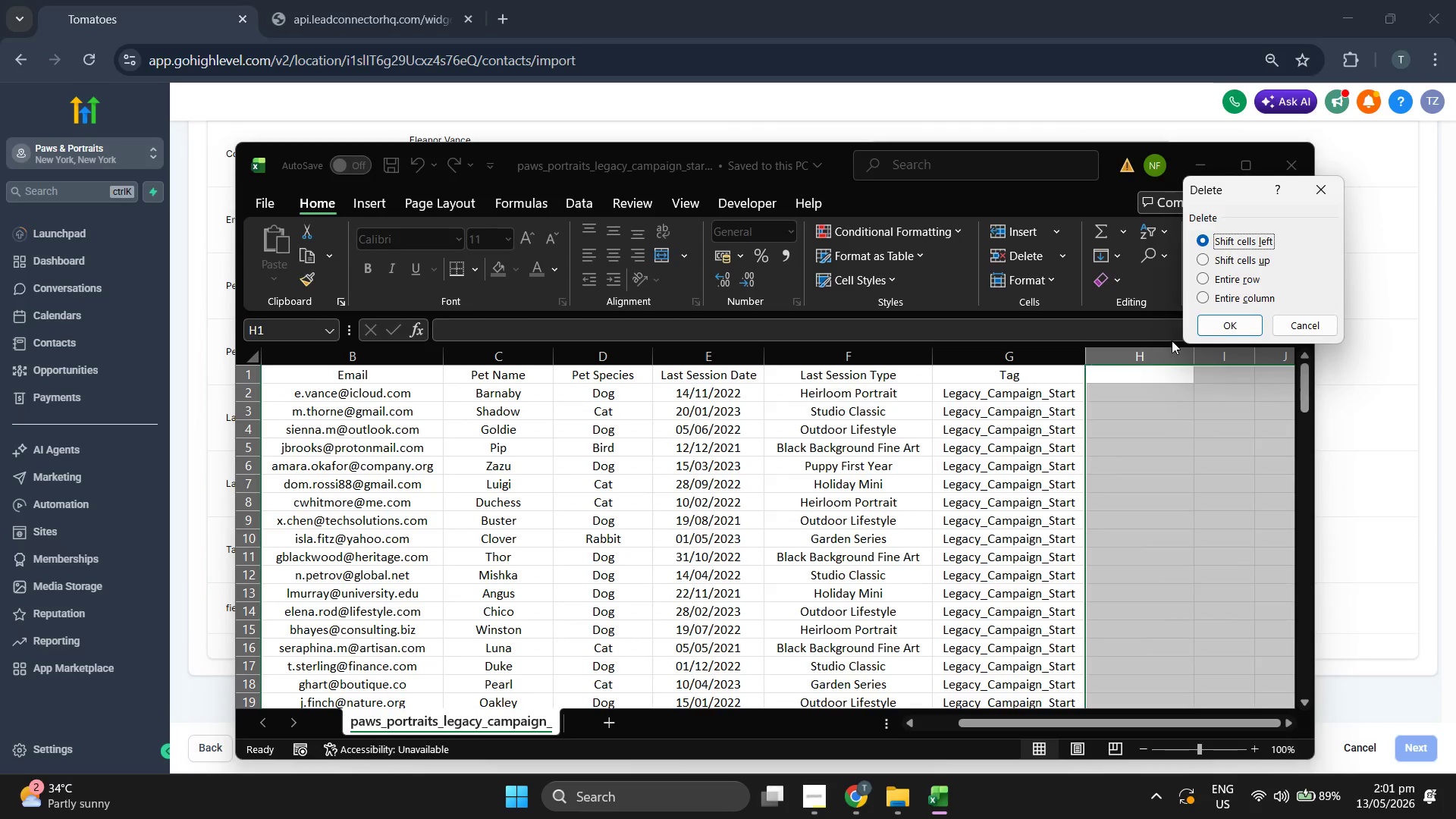 
left_click([1216, 327])
 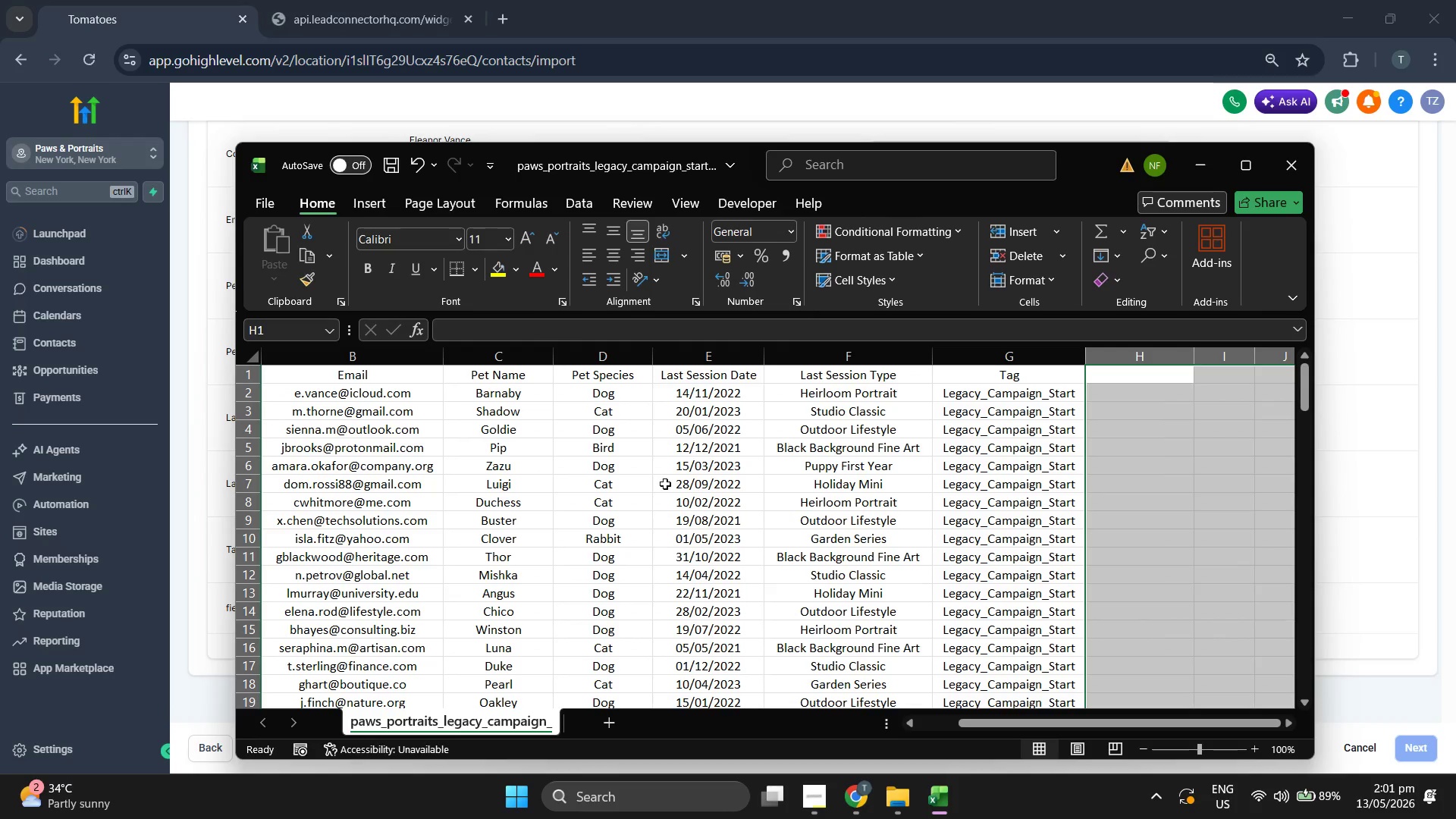 
left_click([607, 494])
 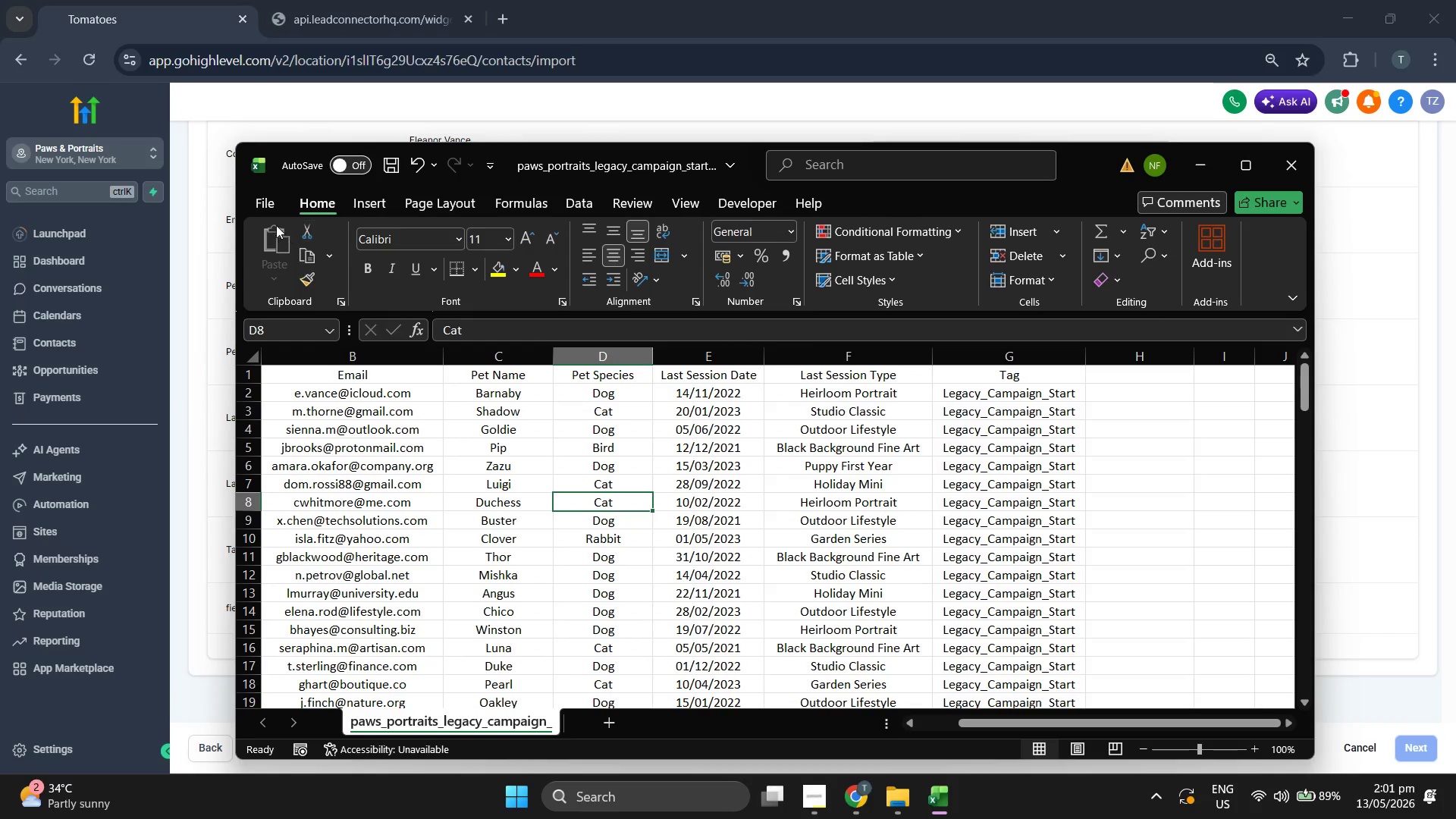 
left_click([265, 207])
 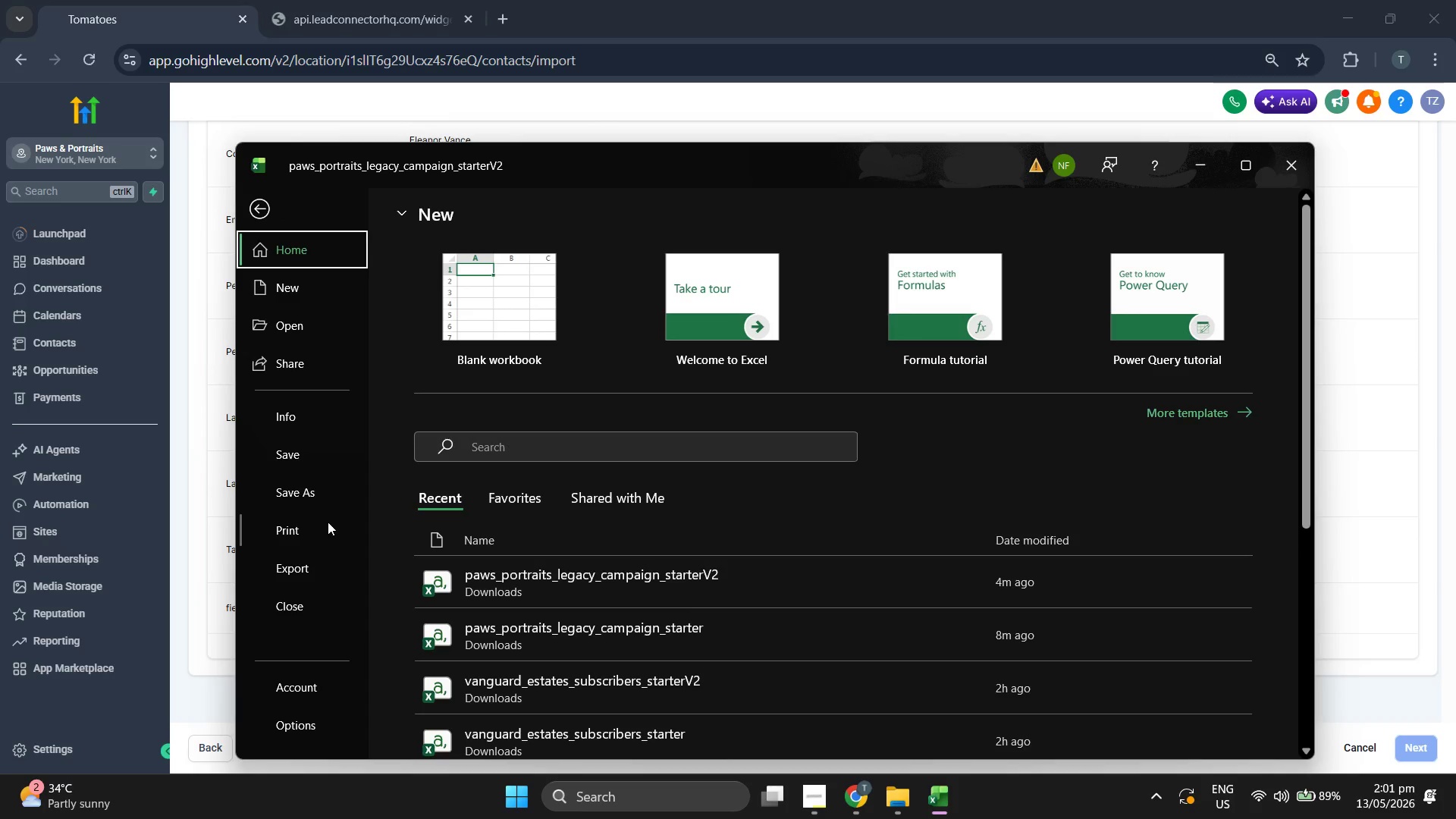 
left_click([318, 494])
 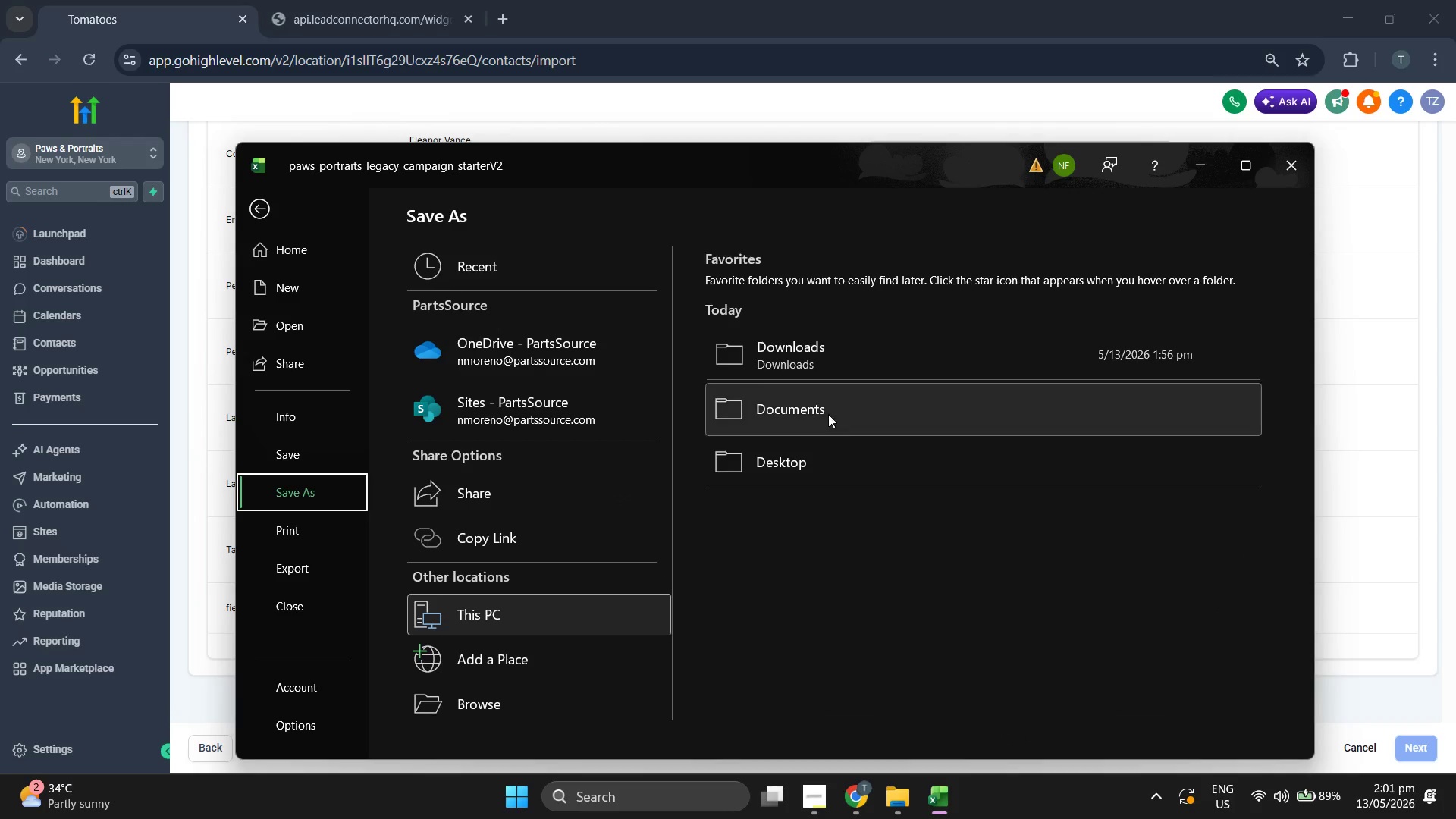 
left_click([862, 372])
 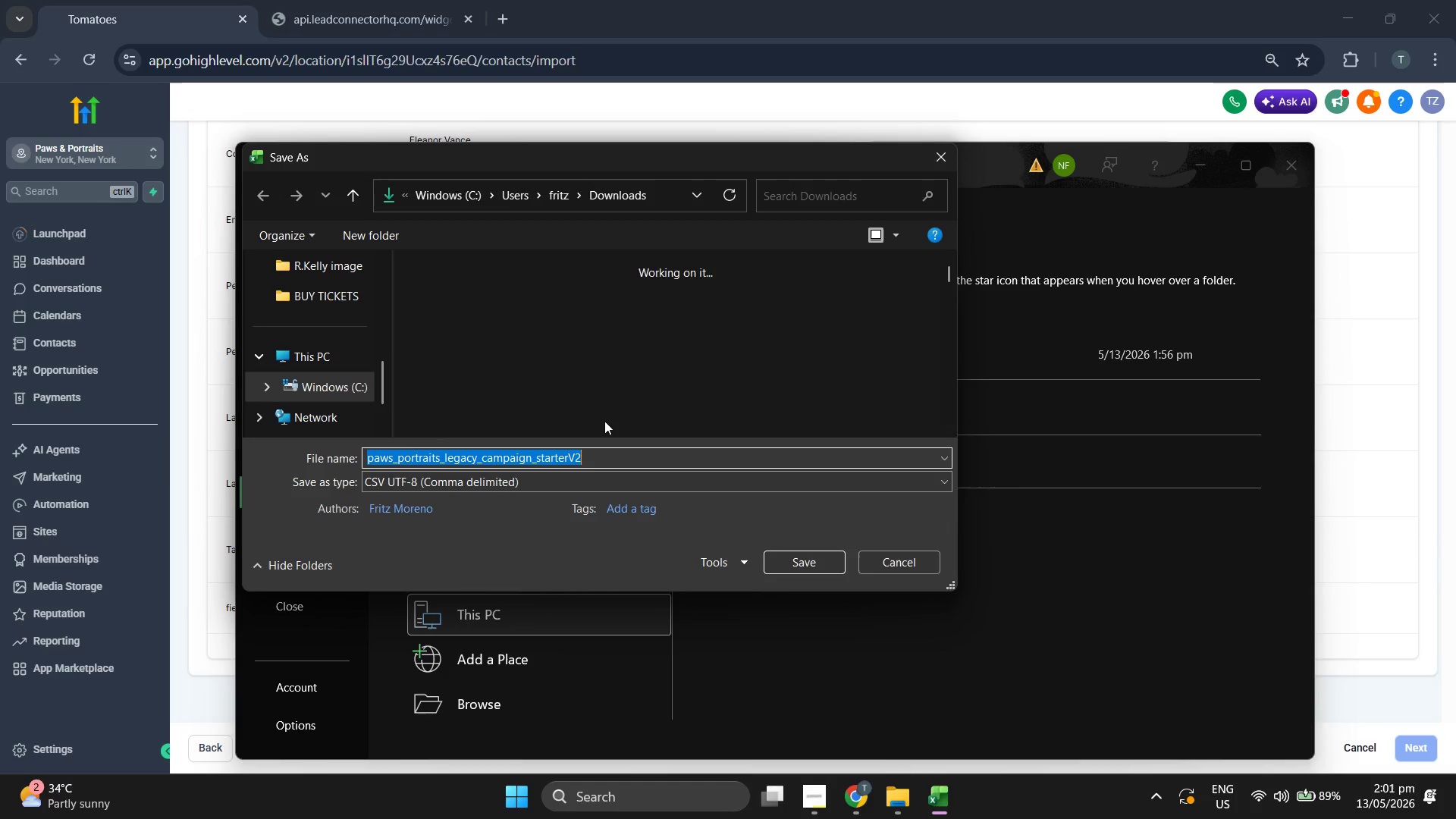 
left_click([592, 369])
 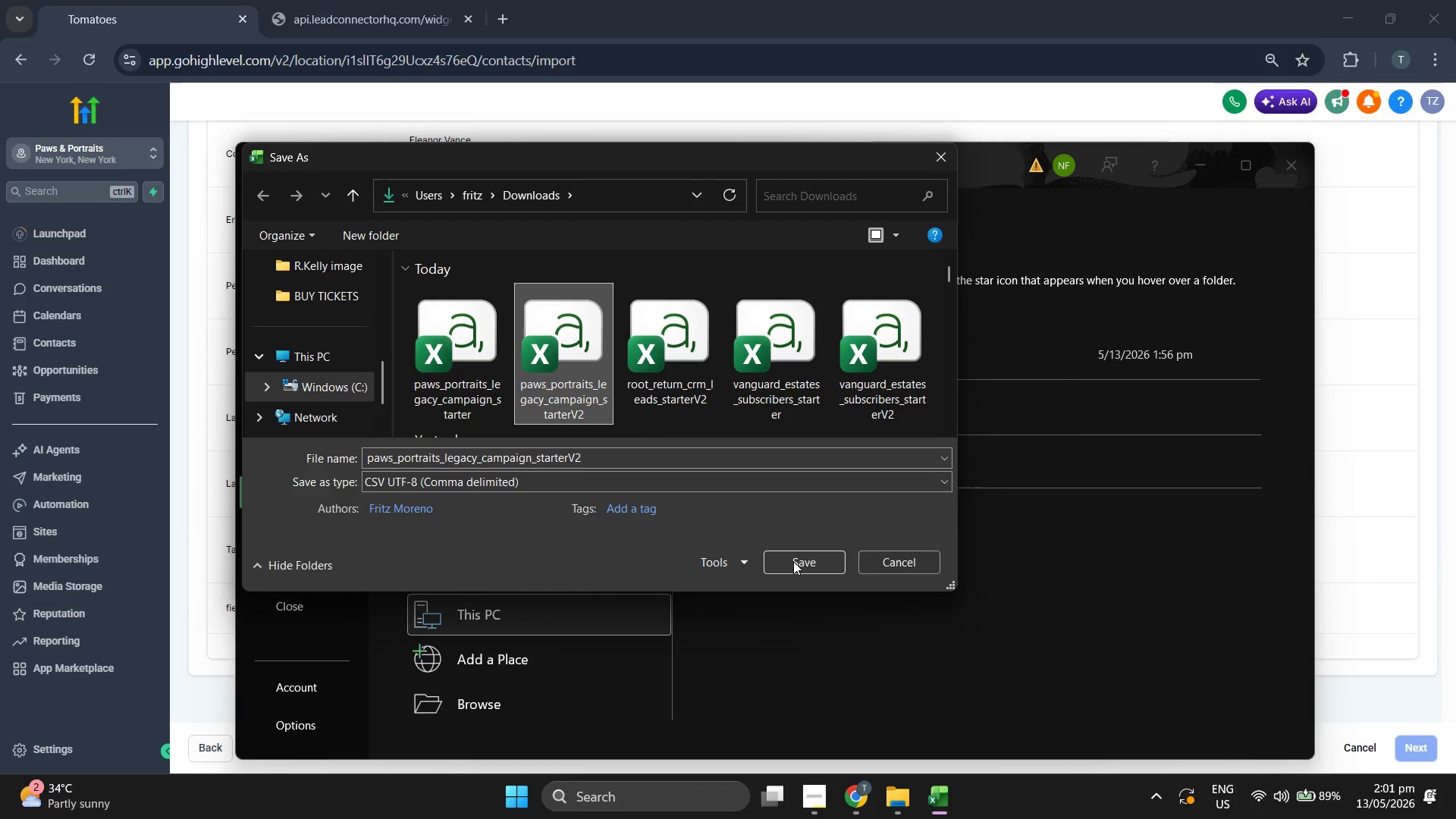 
left_click([795, 563])
 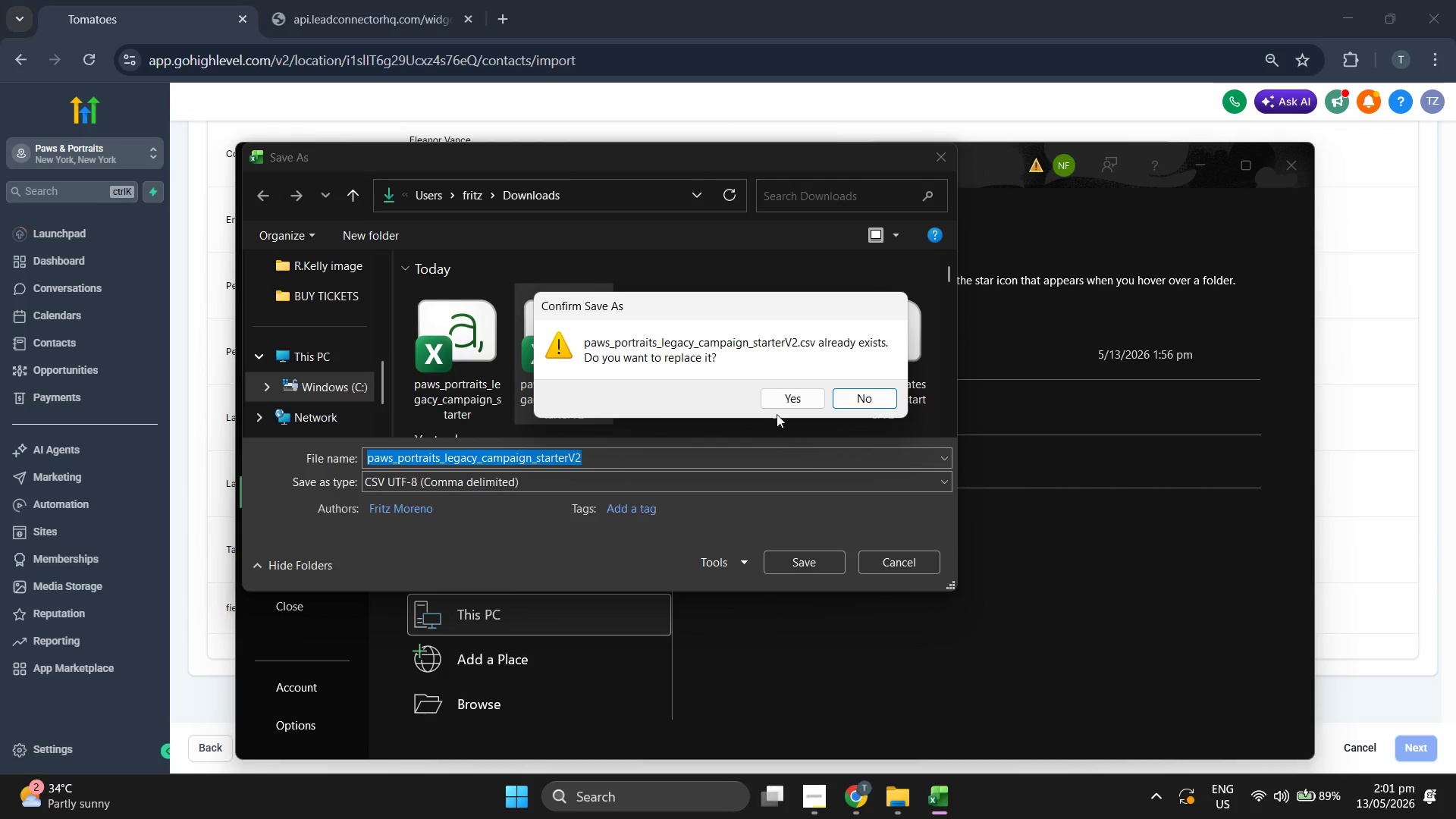 
left_click([789, 400])
 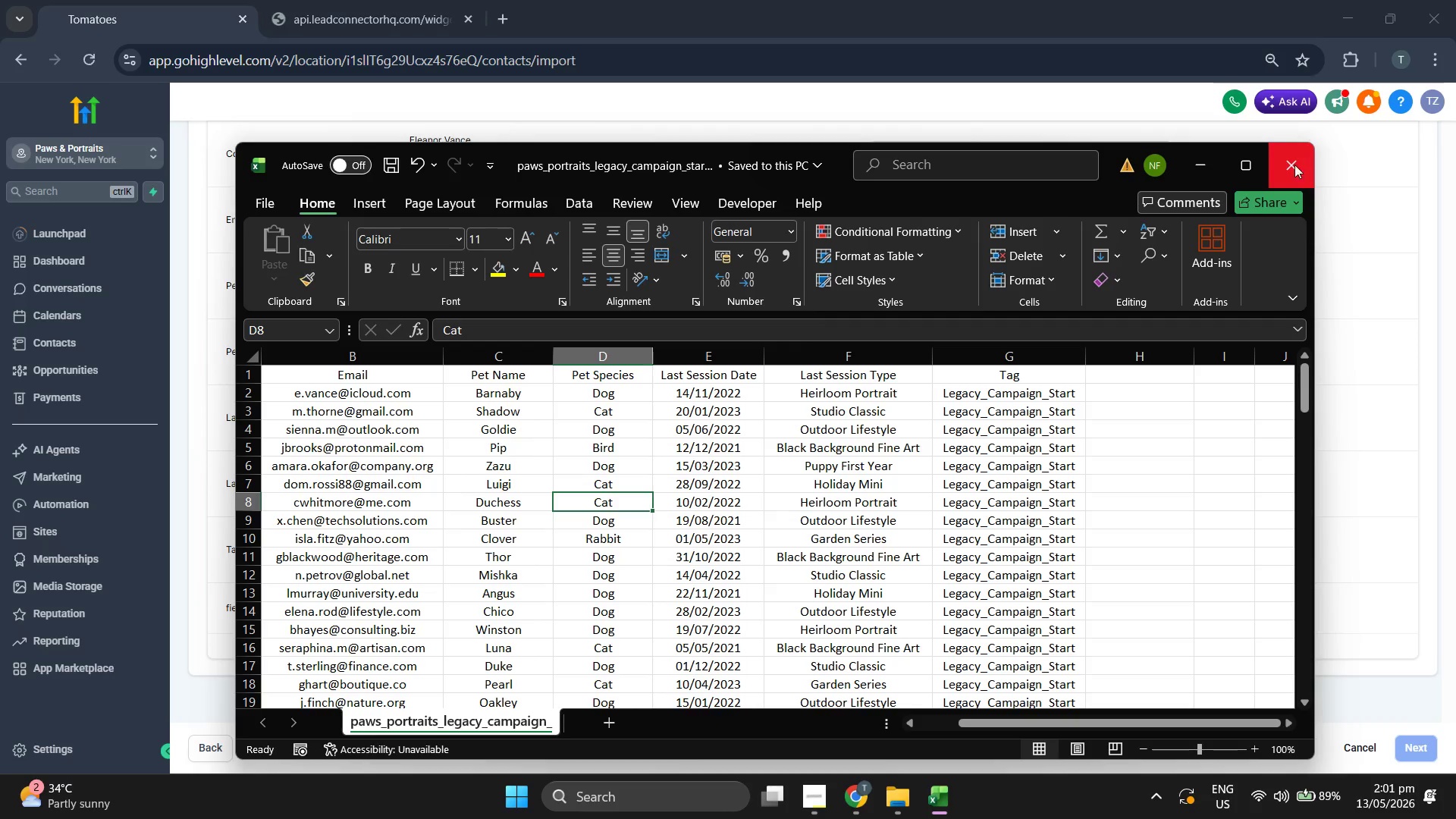 
left_click([1194, 167])
 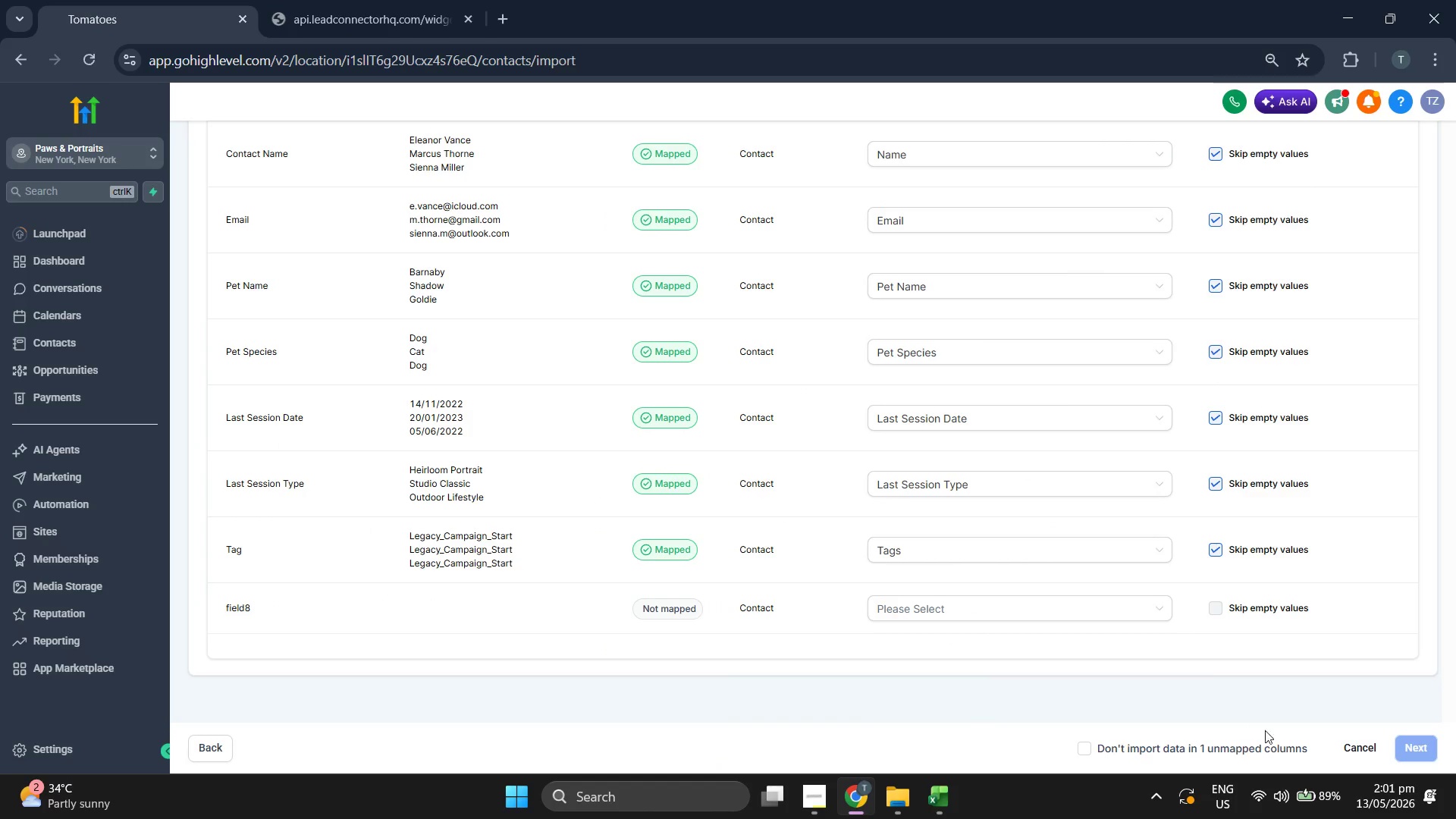 
left_click([1349, 746])
 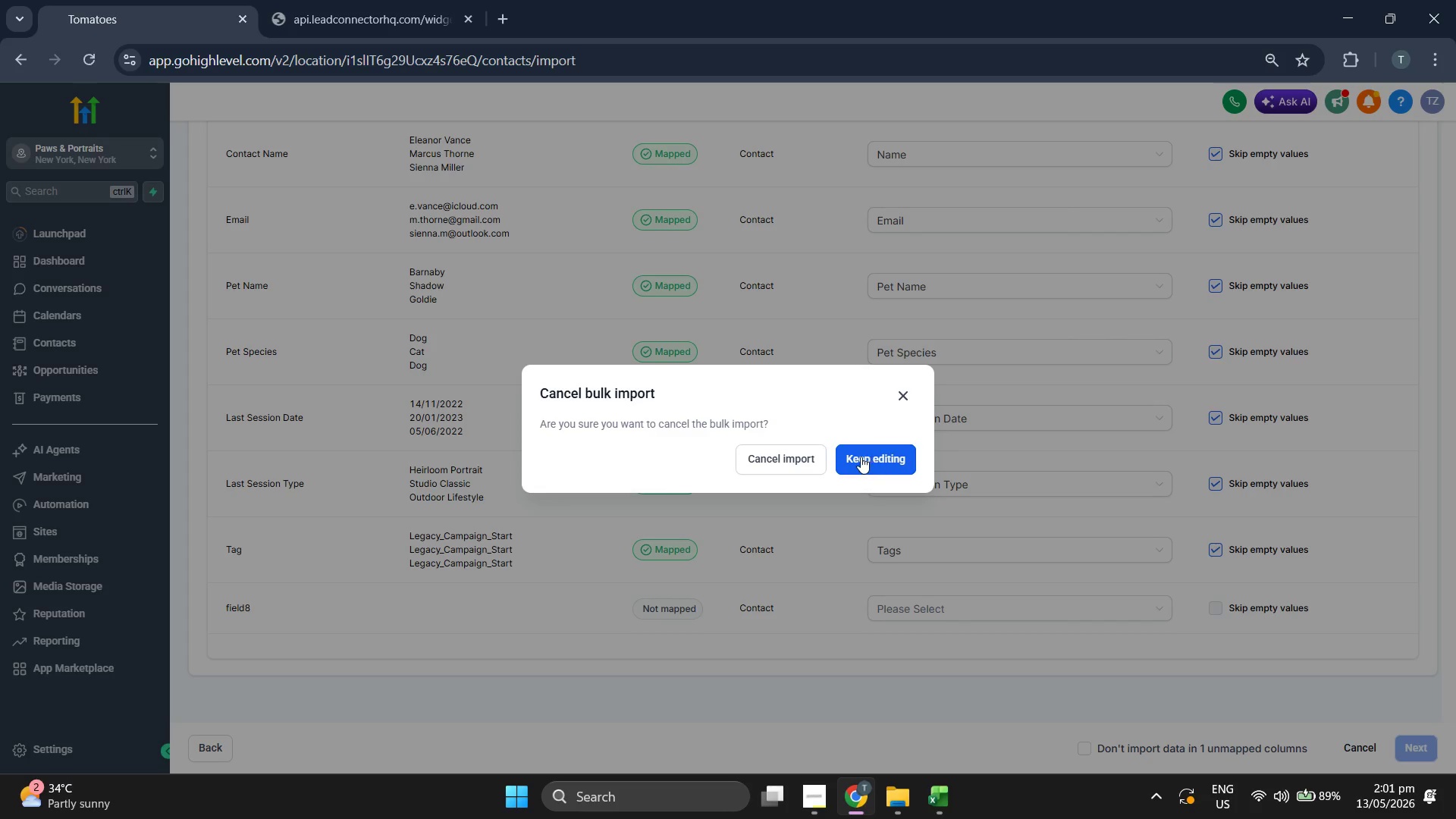 
left_click([803, 455])
 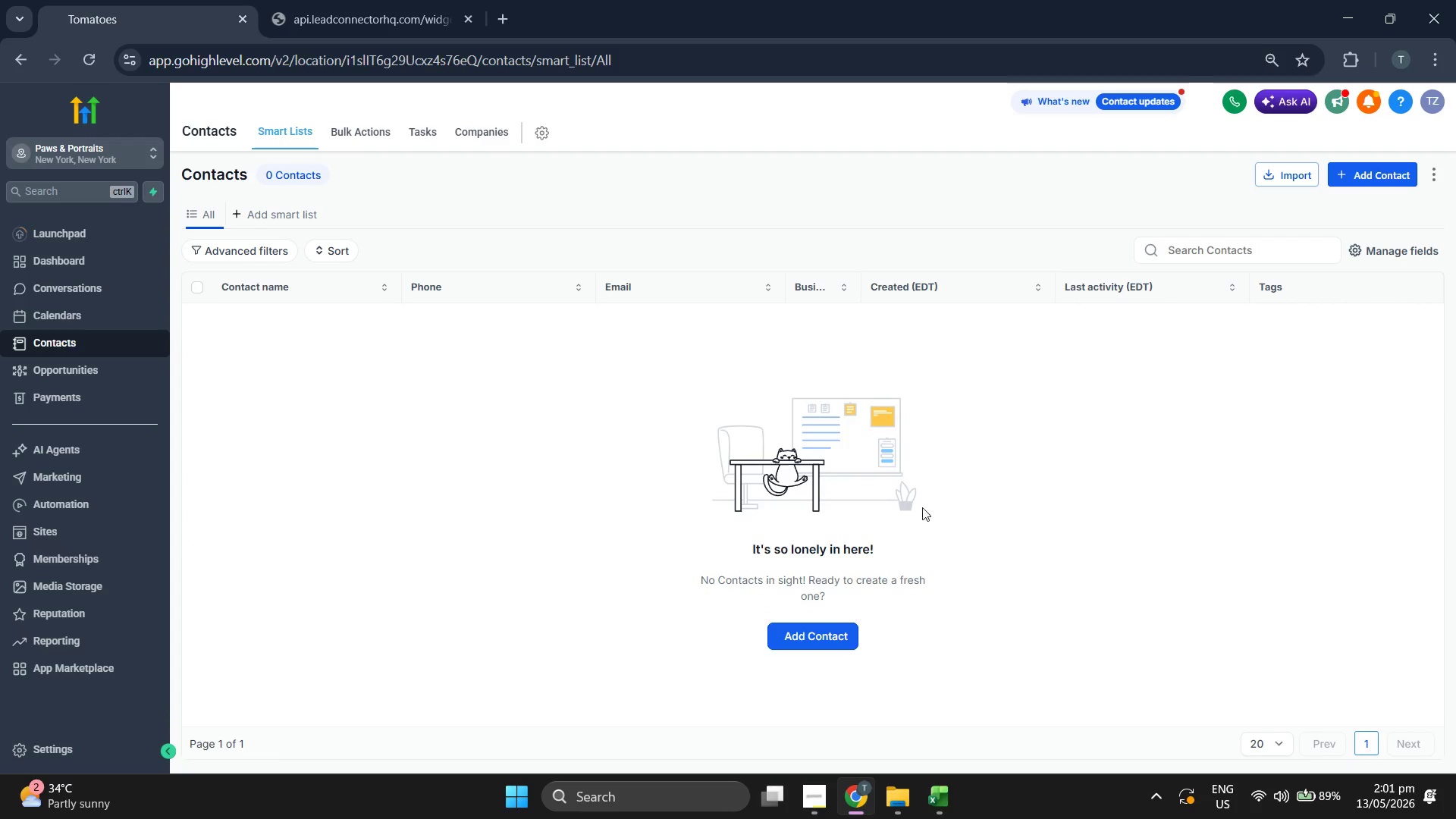 
wait(5.52)
 